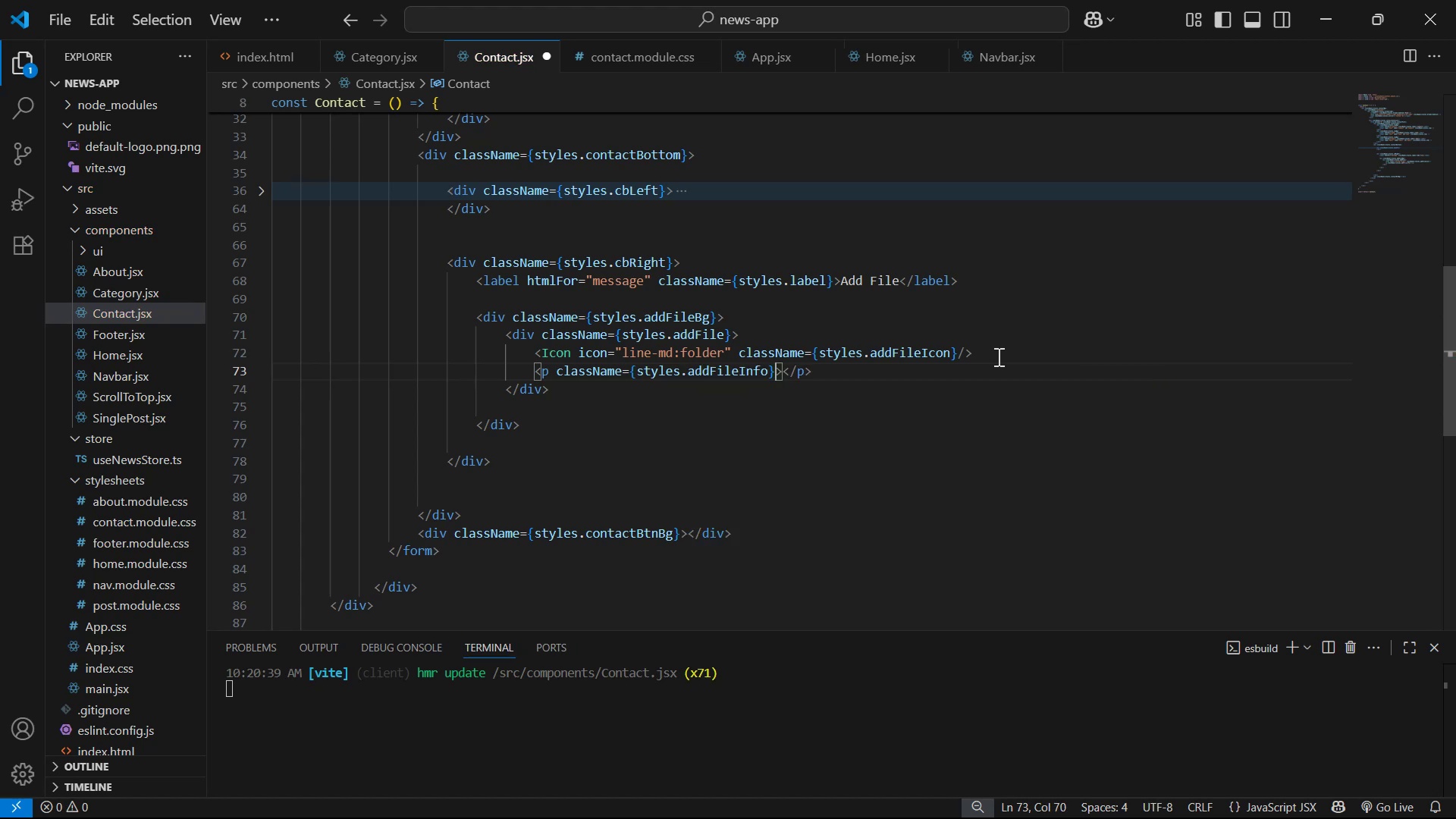 
key(ArrowRight)
 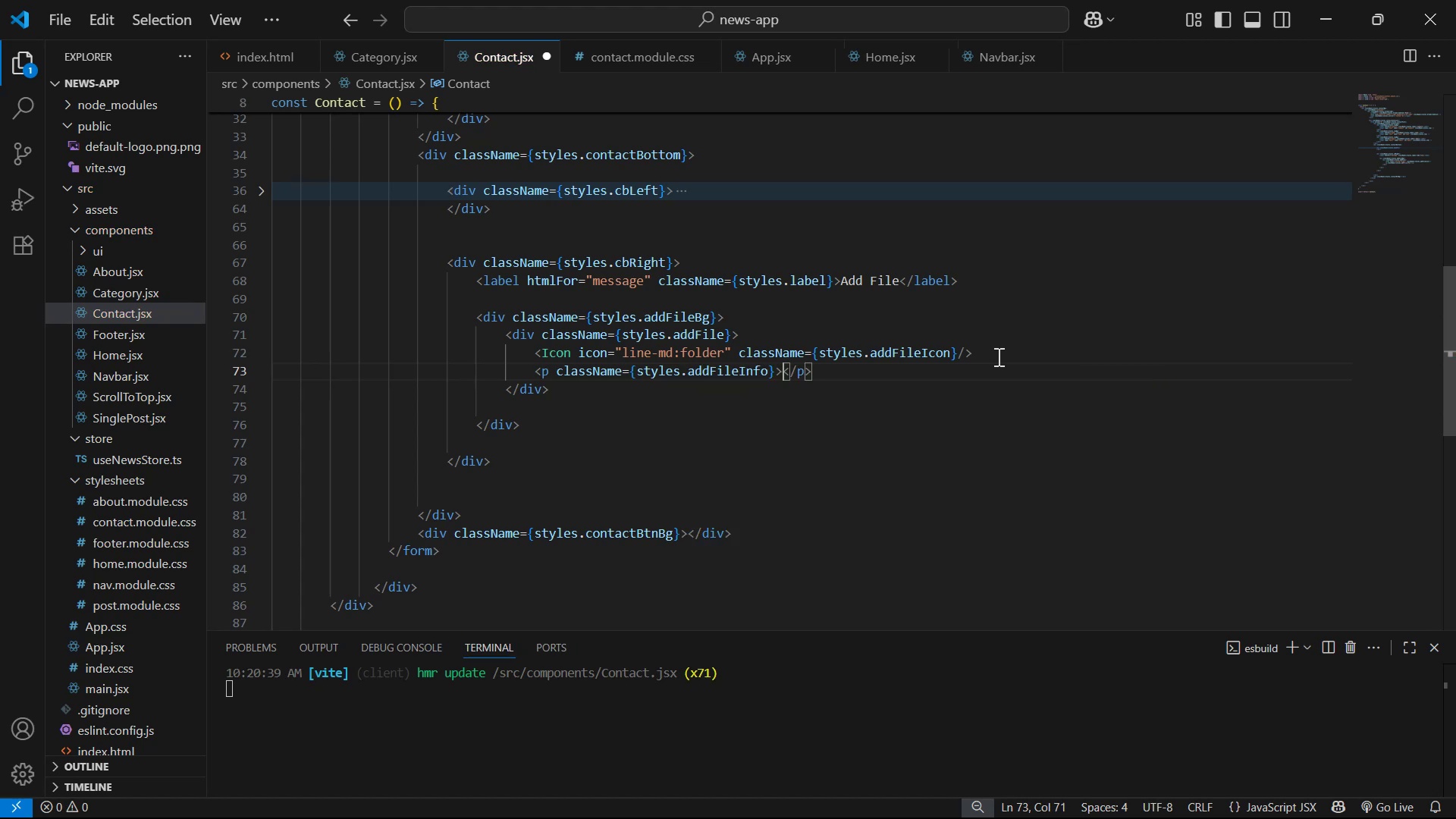 
key(Alt+AltLeft)
 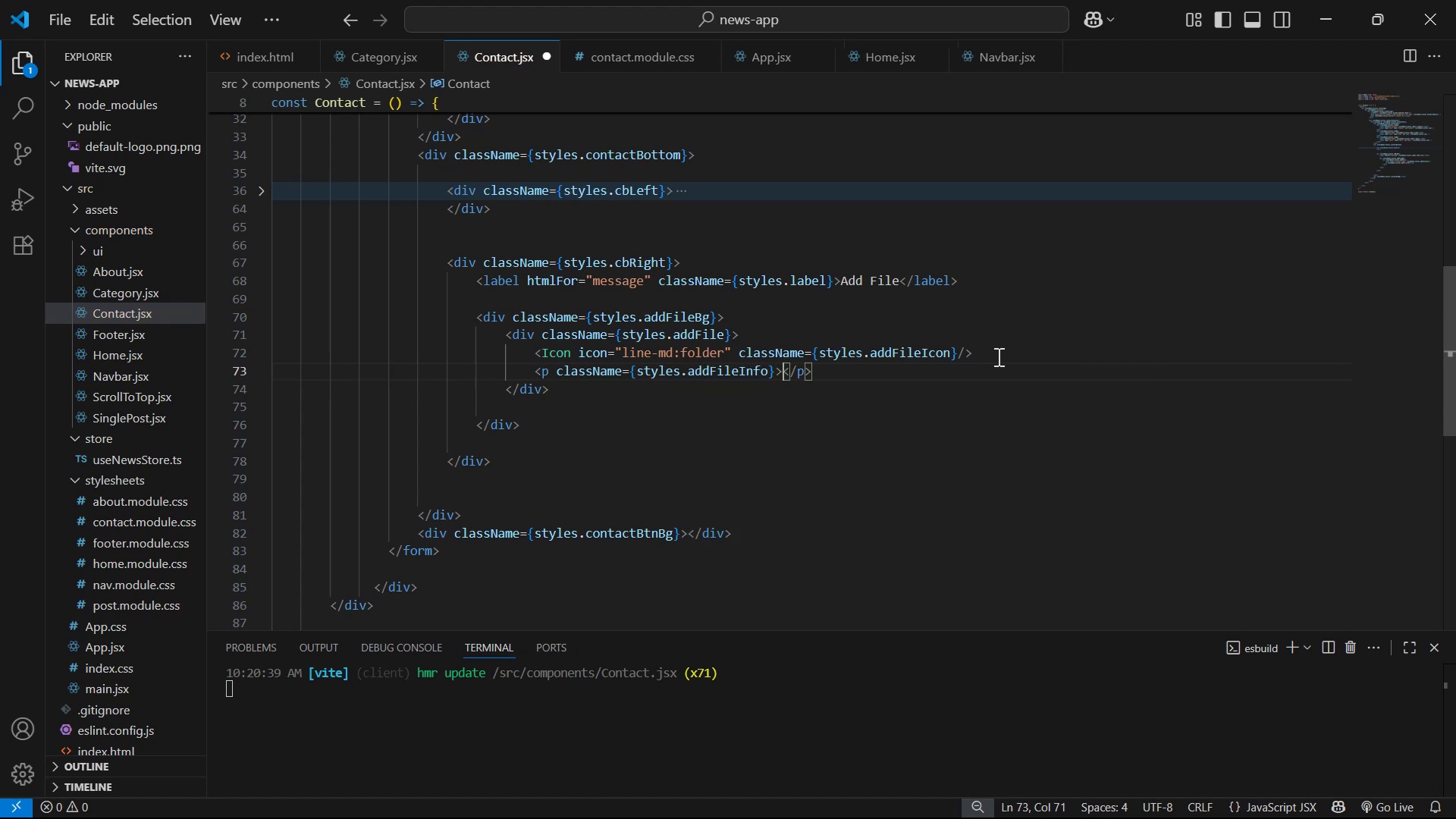 
key(Alt+Tab)
 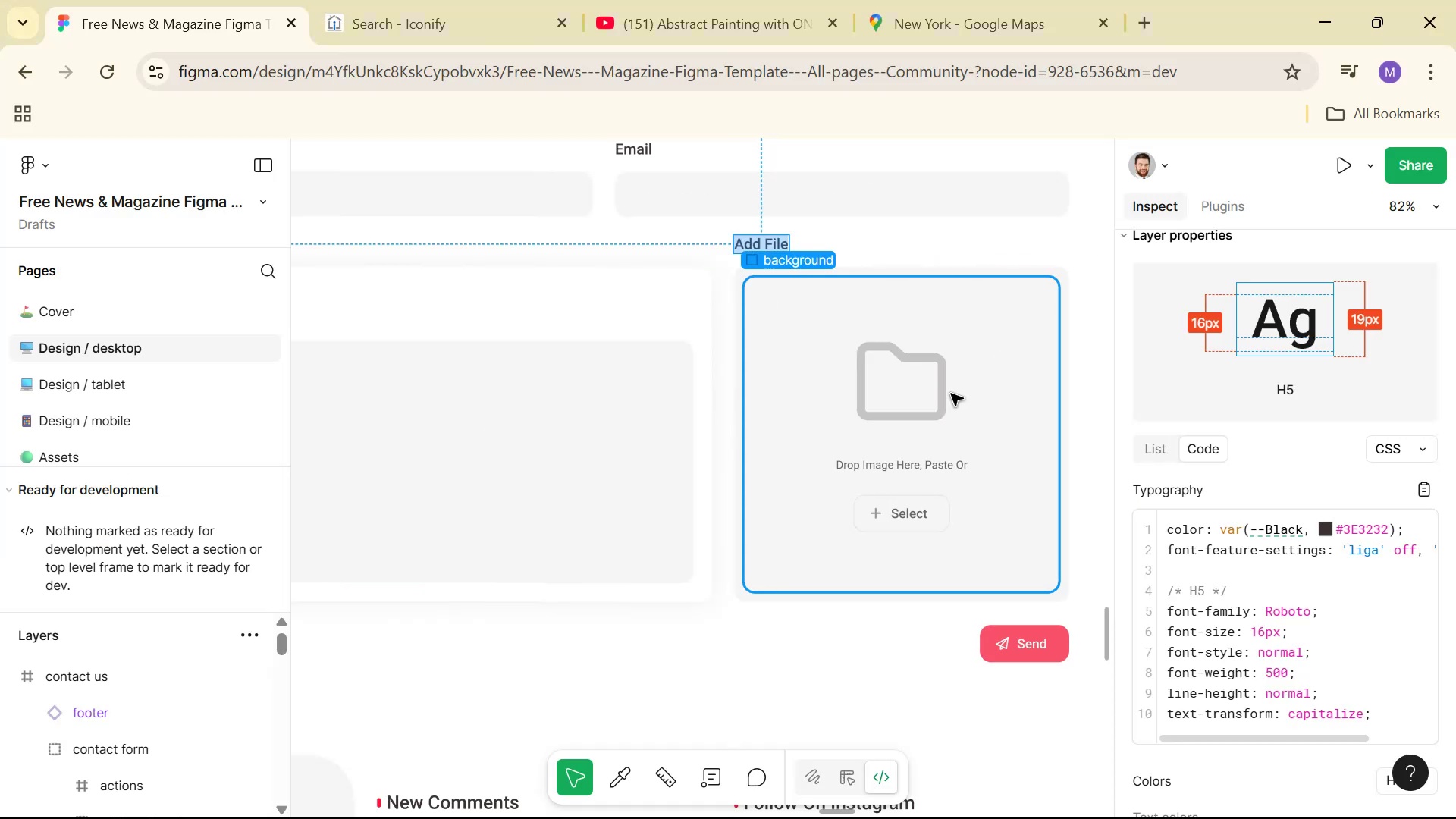 
hold_key(key=ControlLeft, duration=0.67)
left_click([908, 463])
 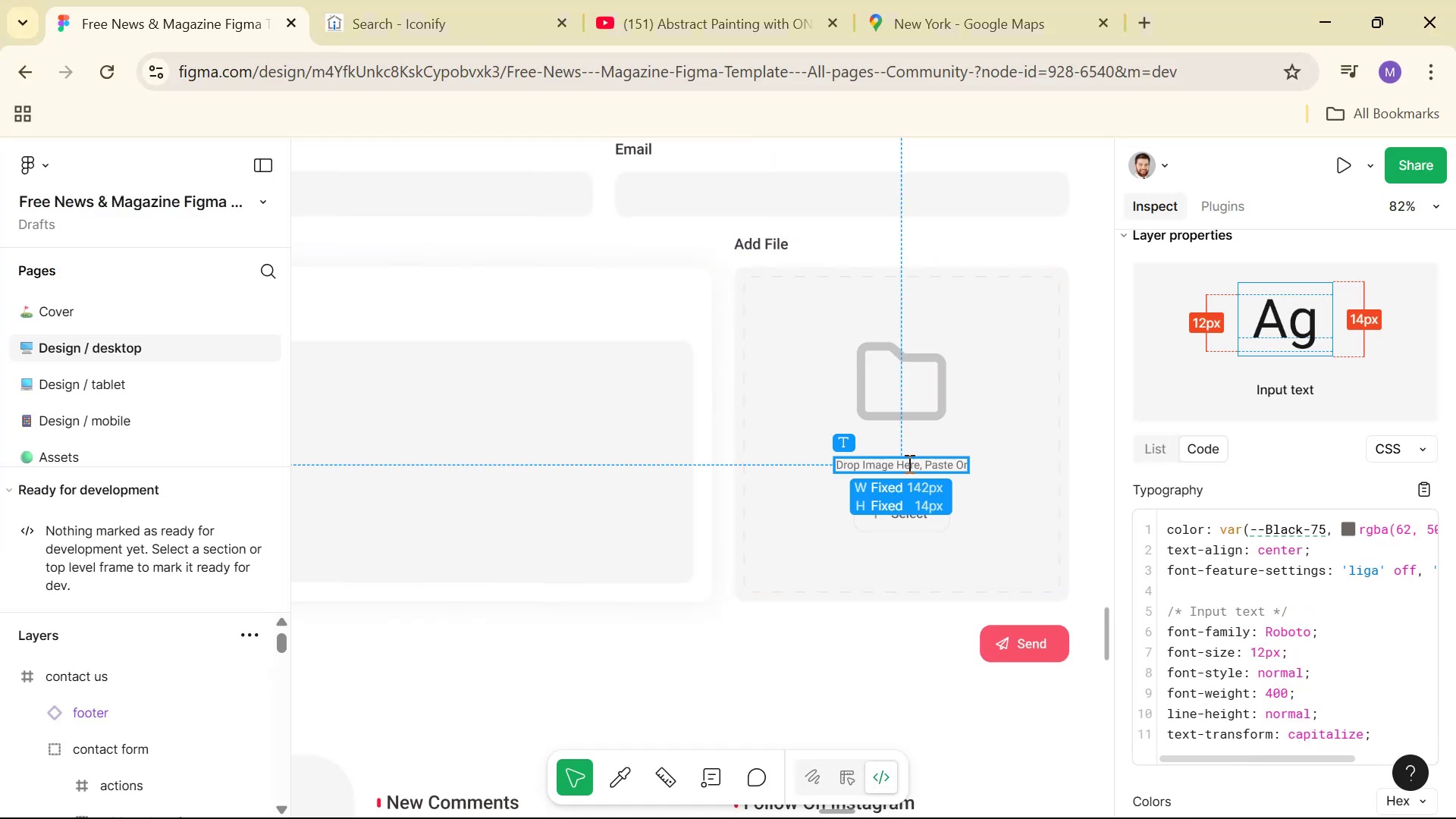 
double_click([908, 463])
 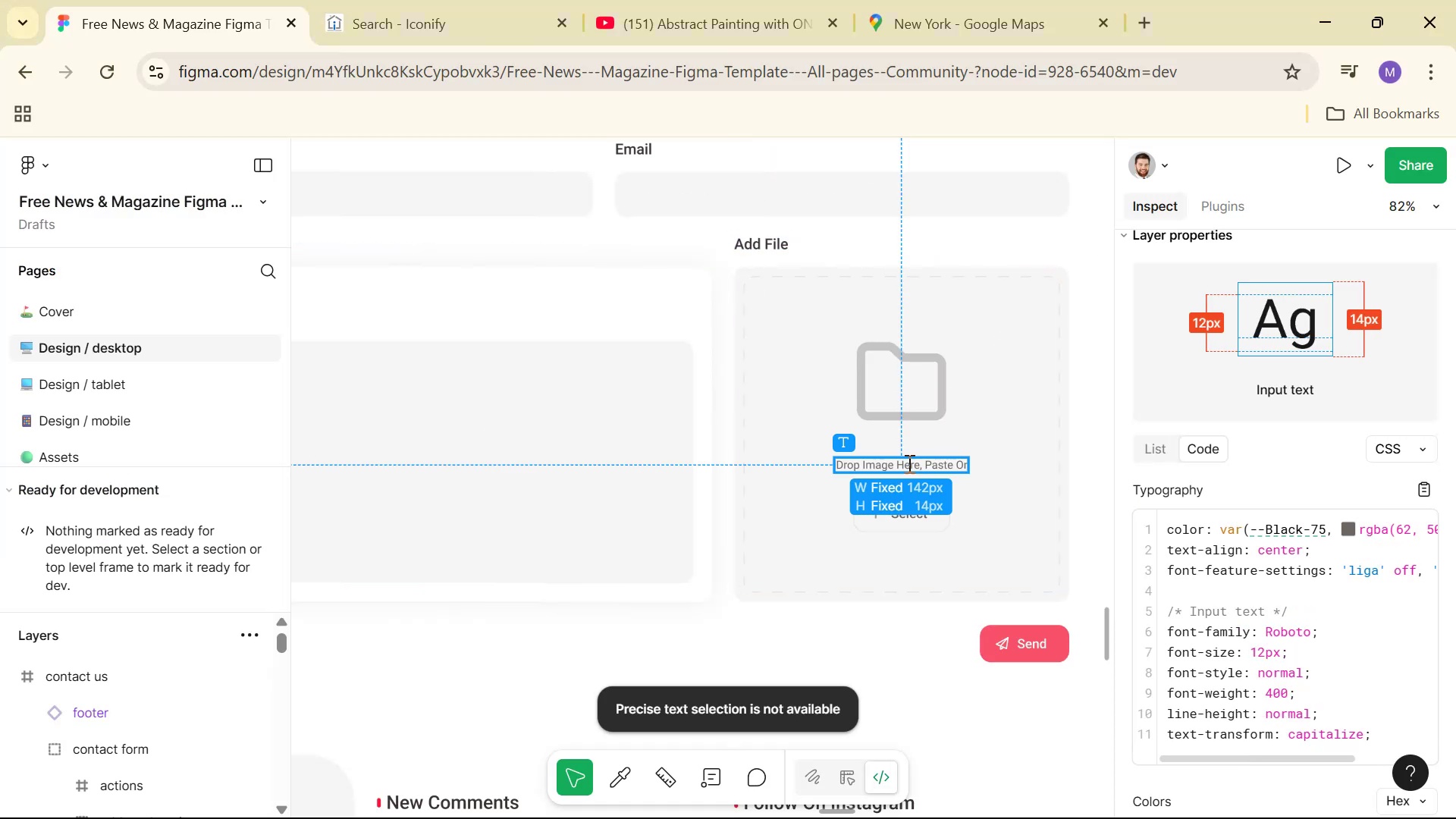 
key(Control+C)
 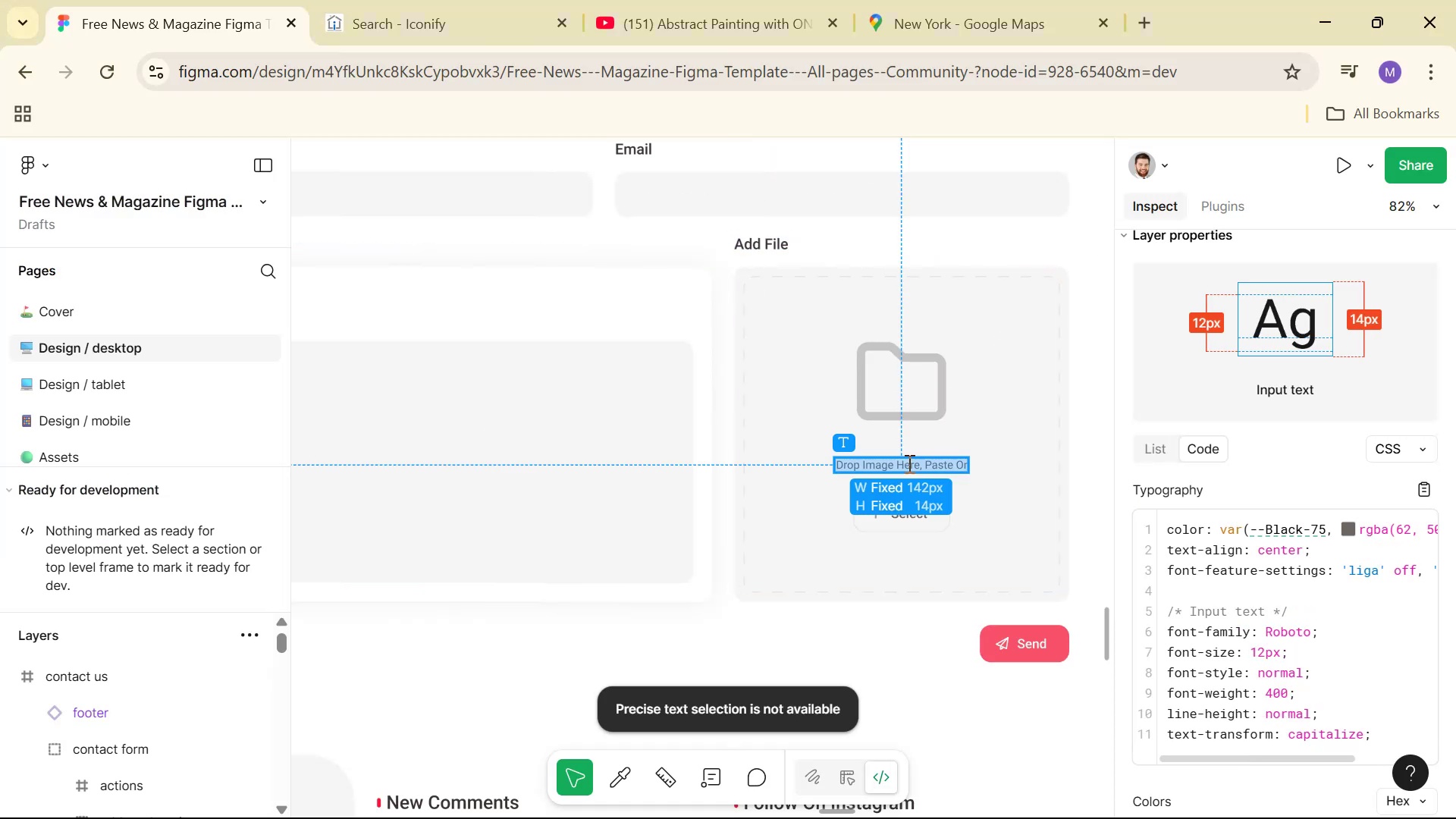 
key(Alt+AltLeft)
 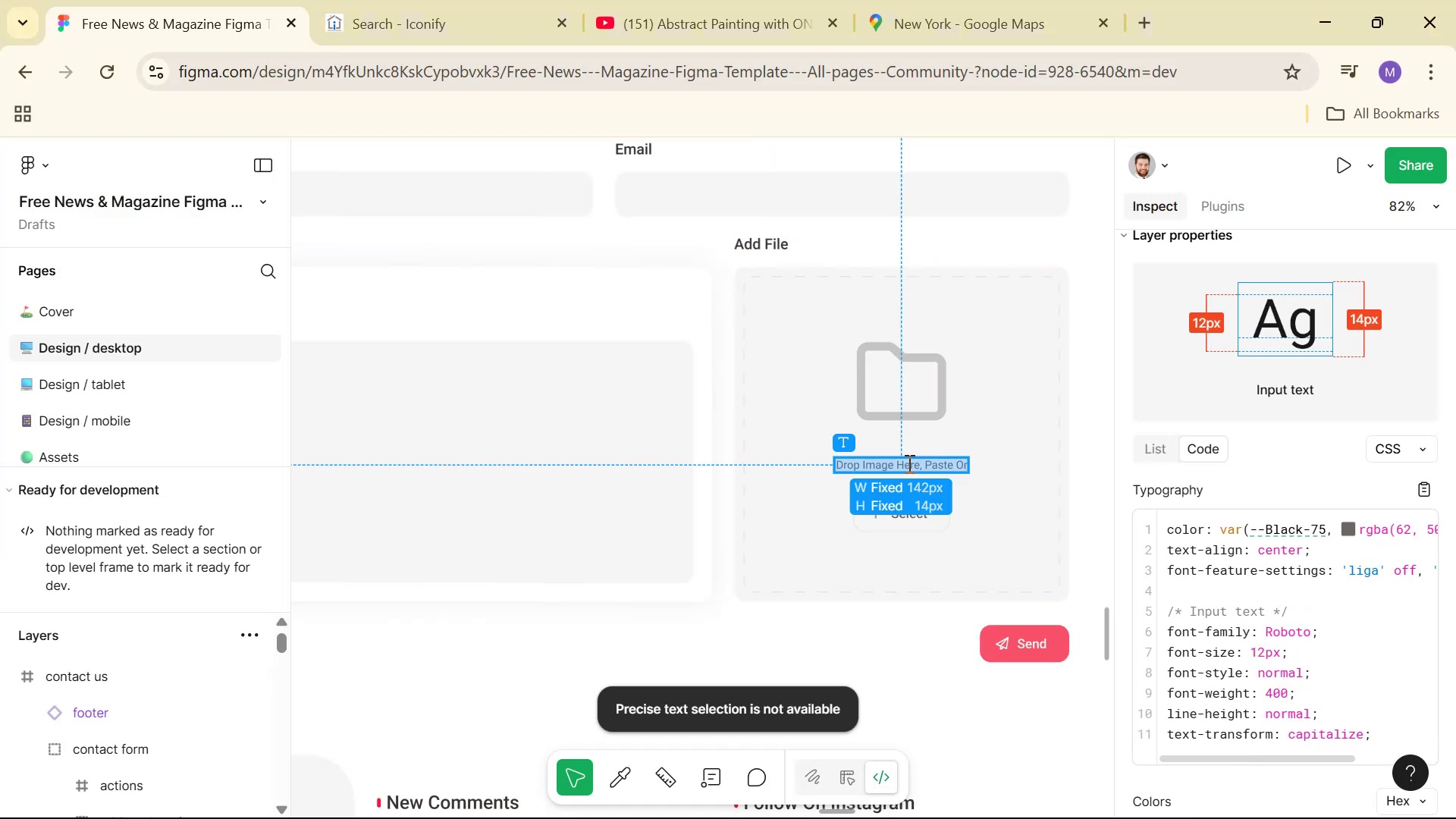 
key(Alt+Tab)
 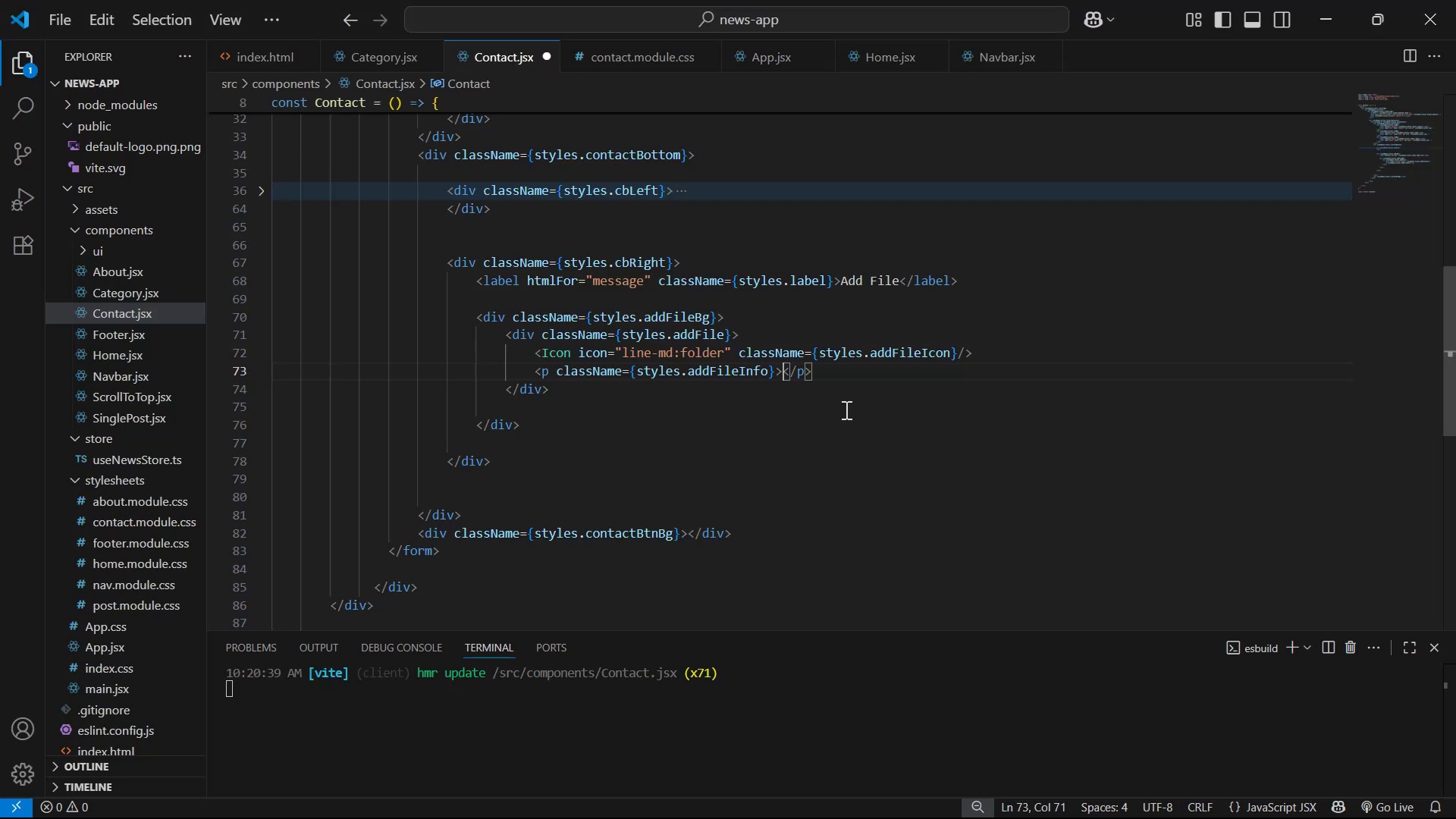 
key(Control+ControlLeft)
 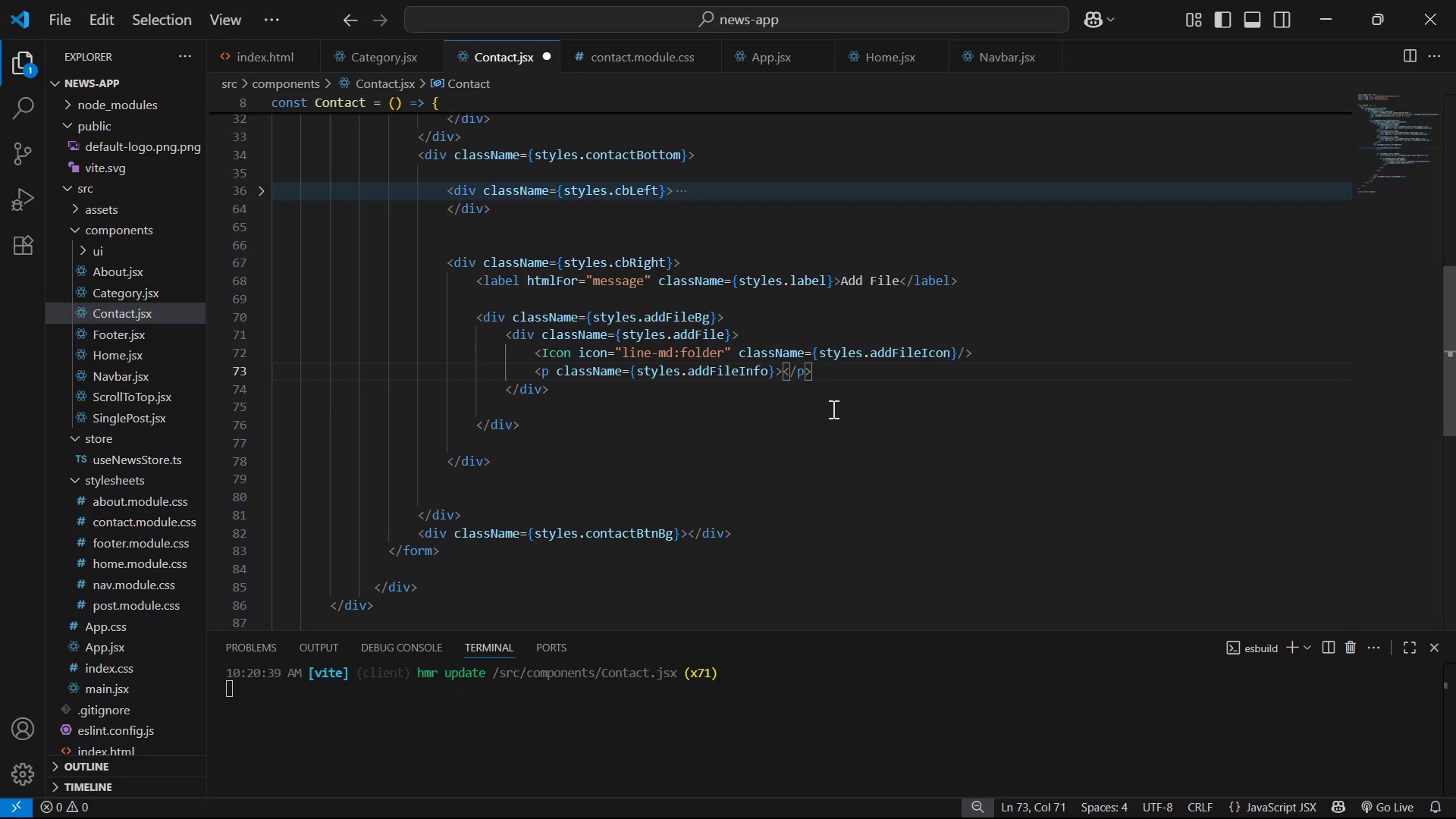 
key(Control+V)
 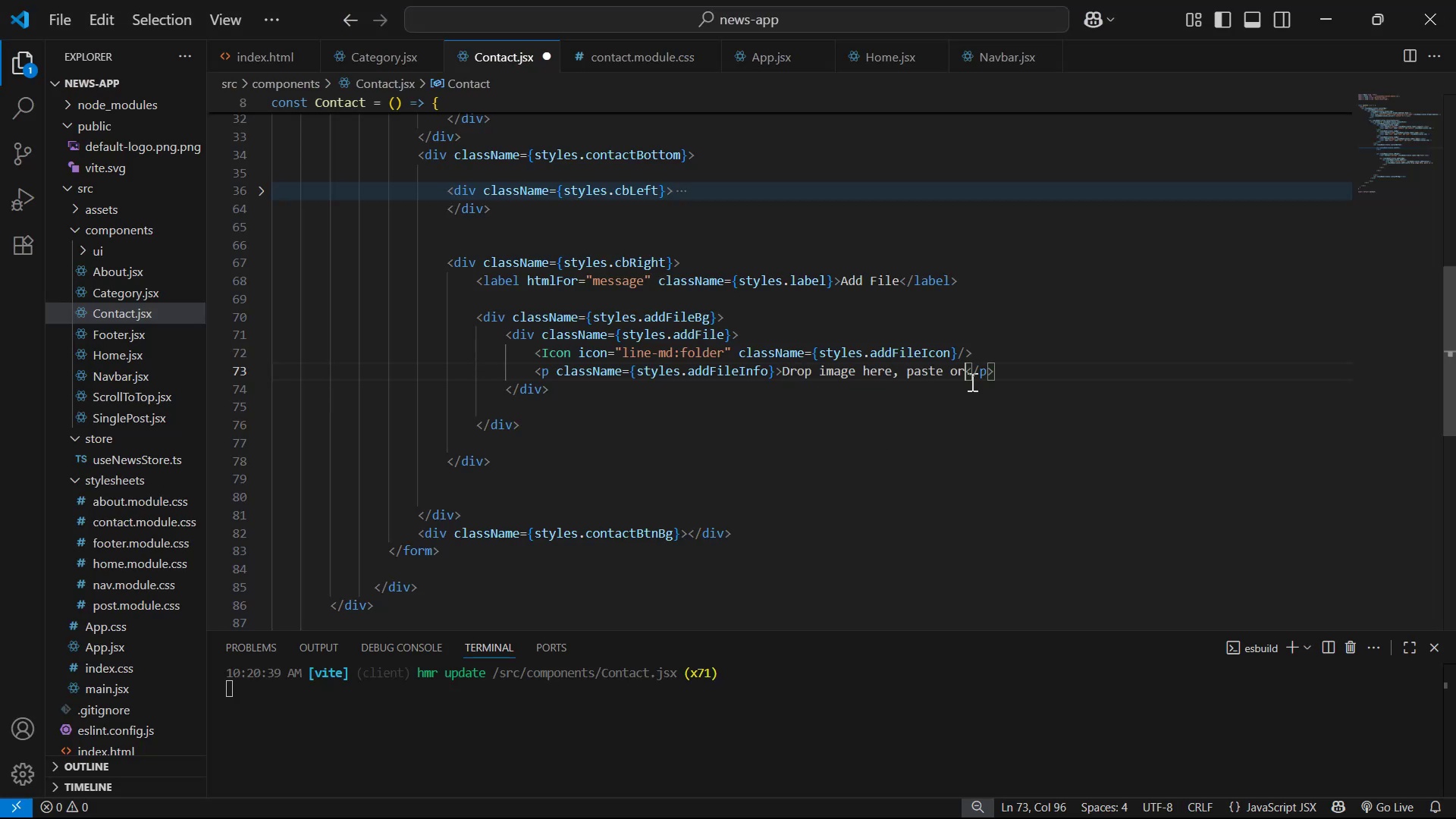 
left_click([1033, 366])
 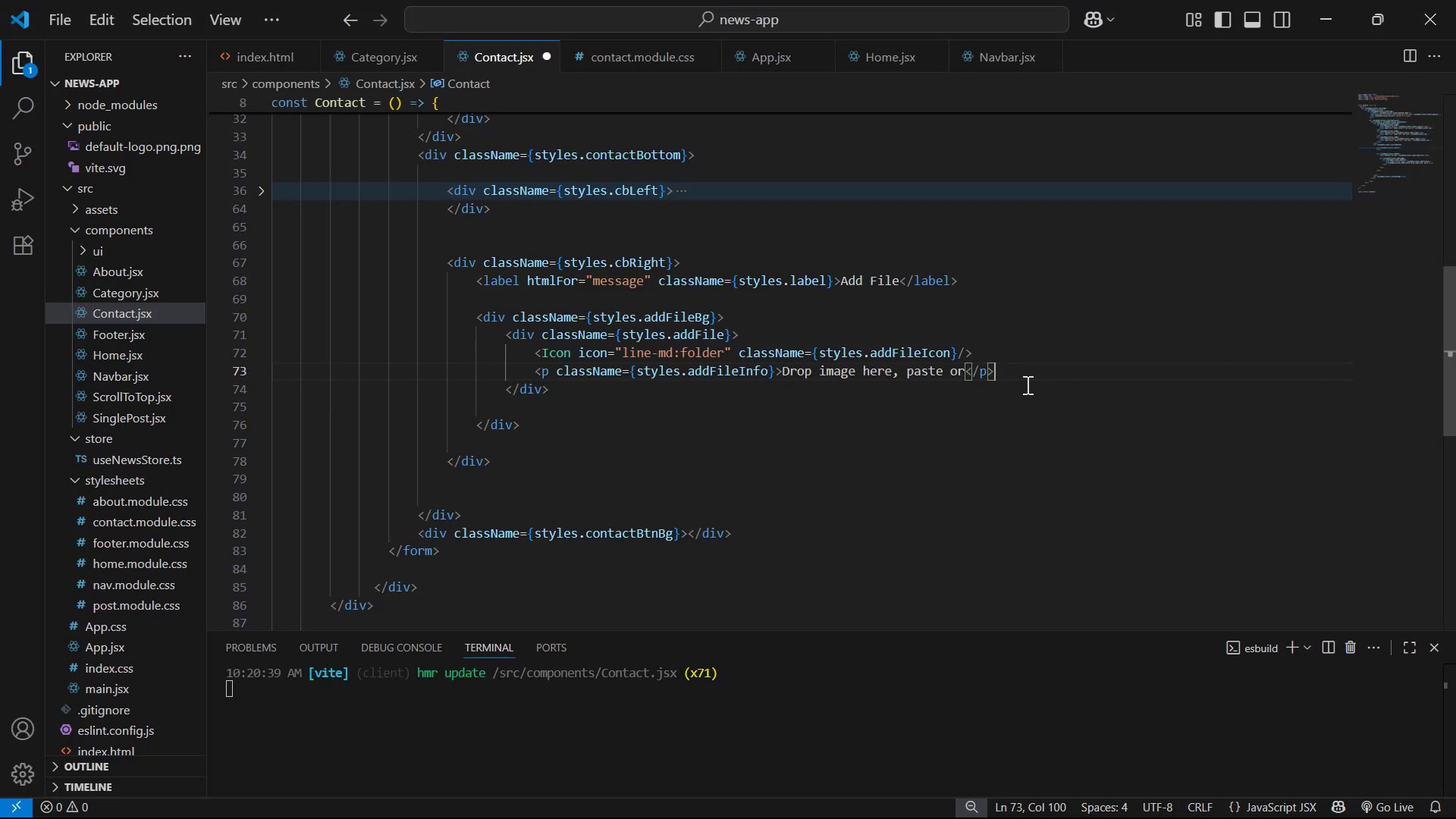 
key(Enter)
 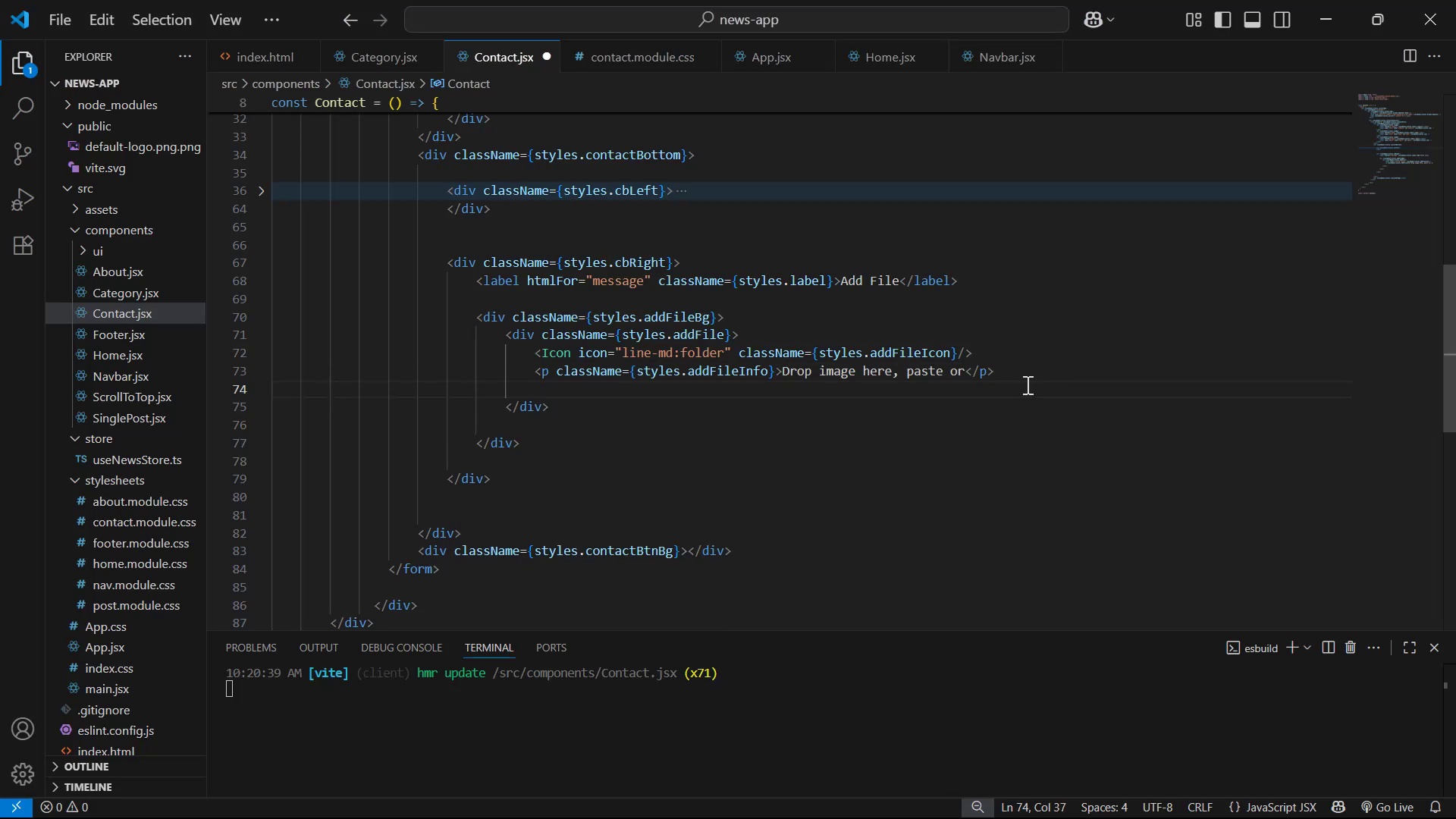 
type(but)
 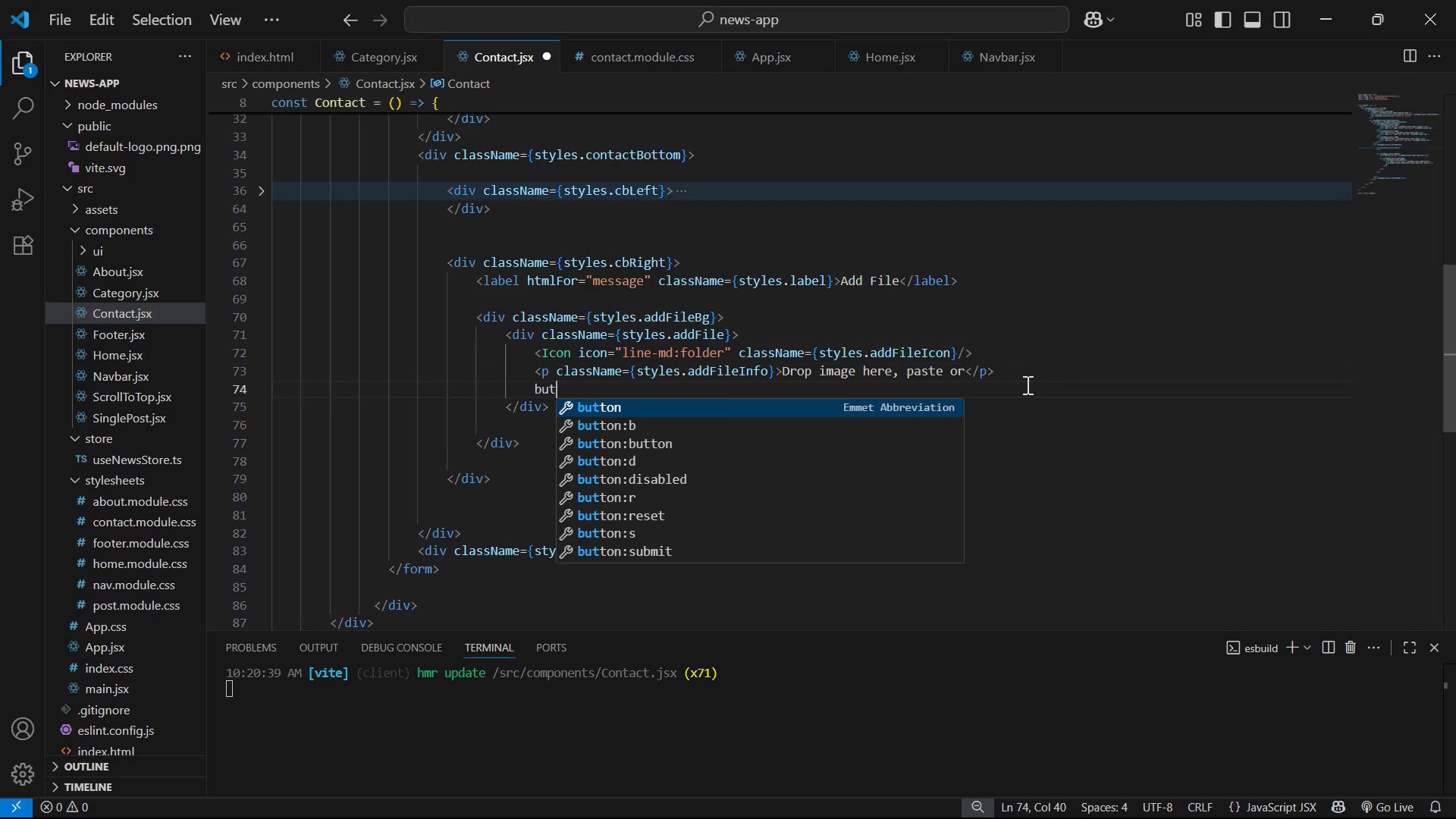 
key(Enter)
 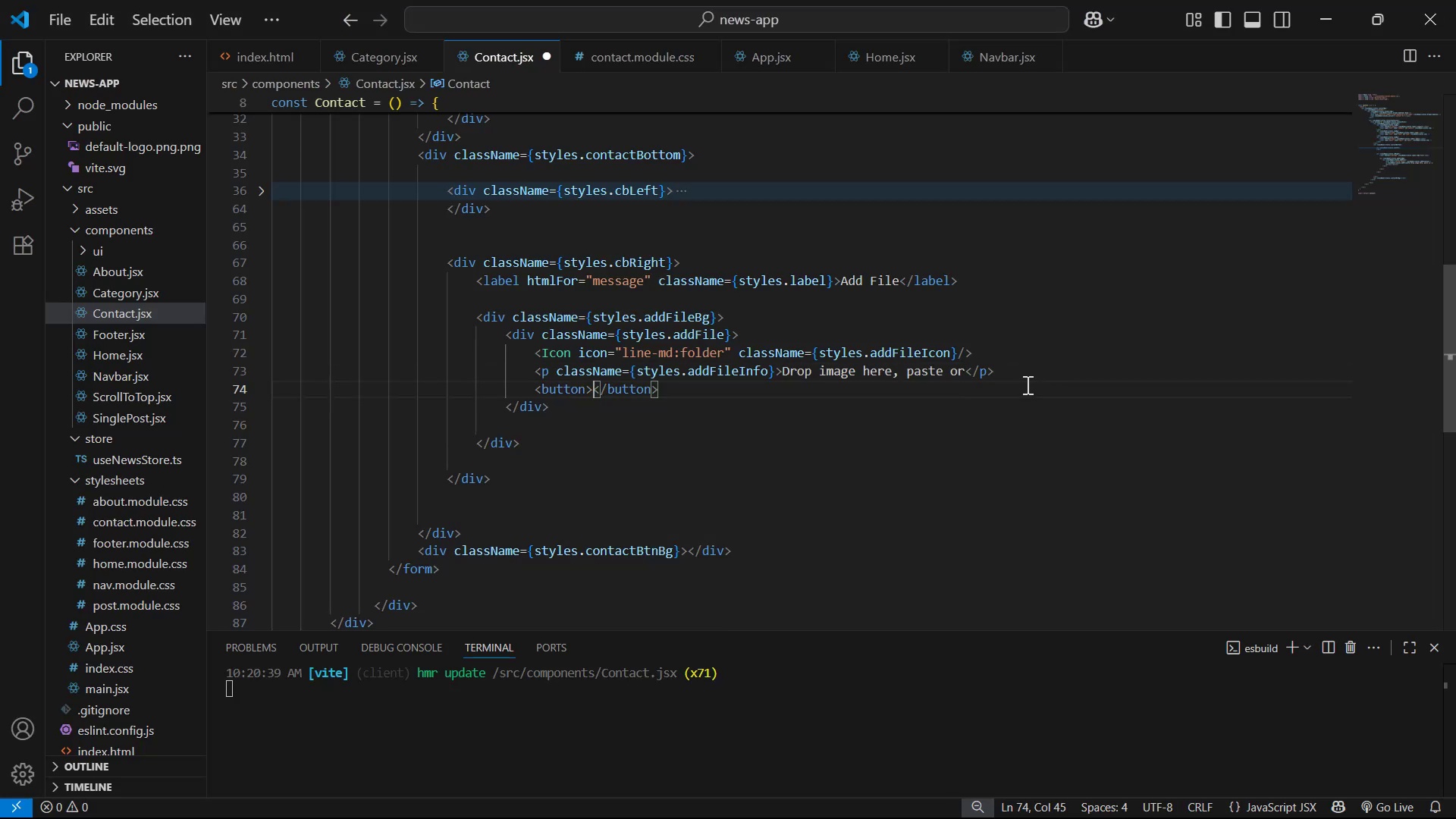 
key(ArrowLeft)
 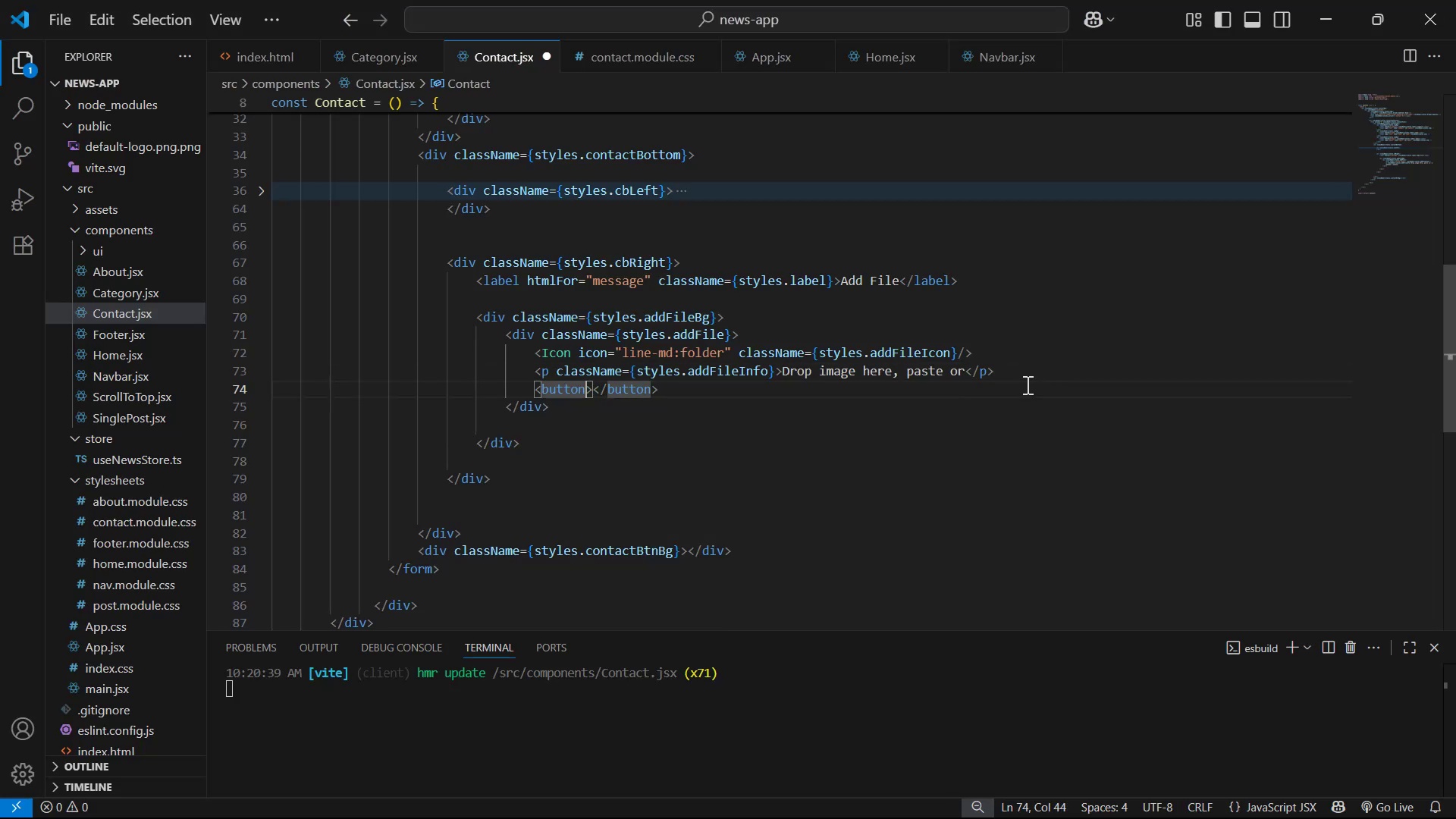 
type( cla)
 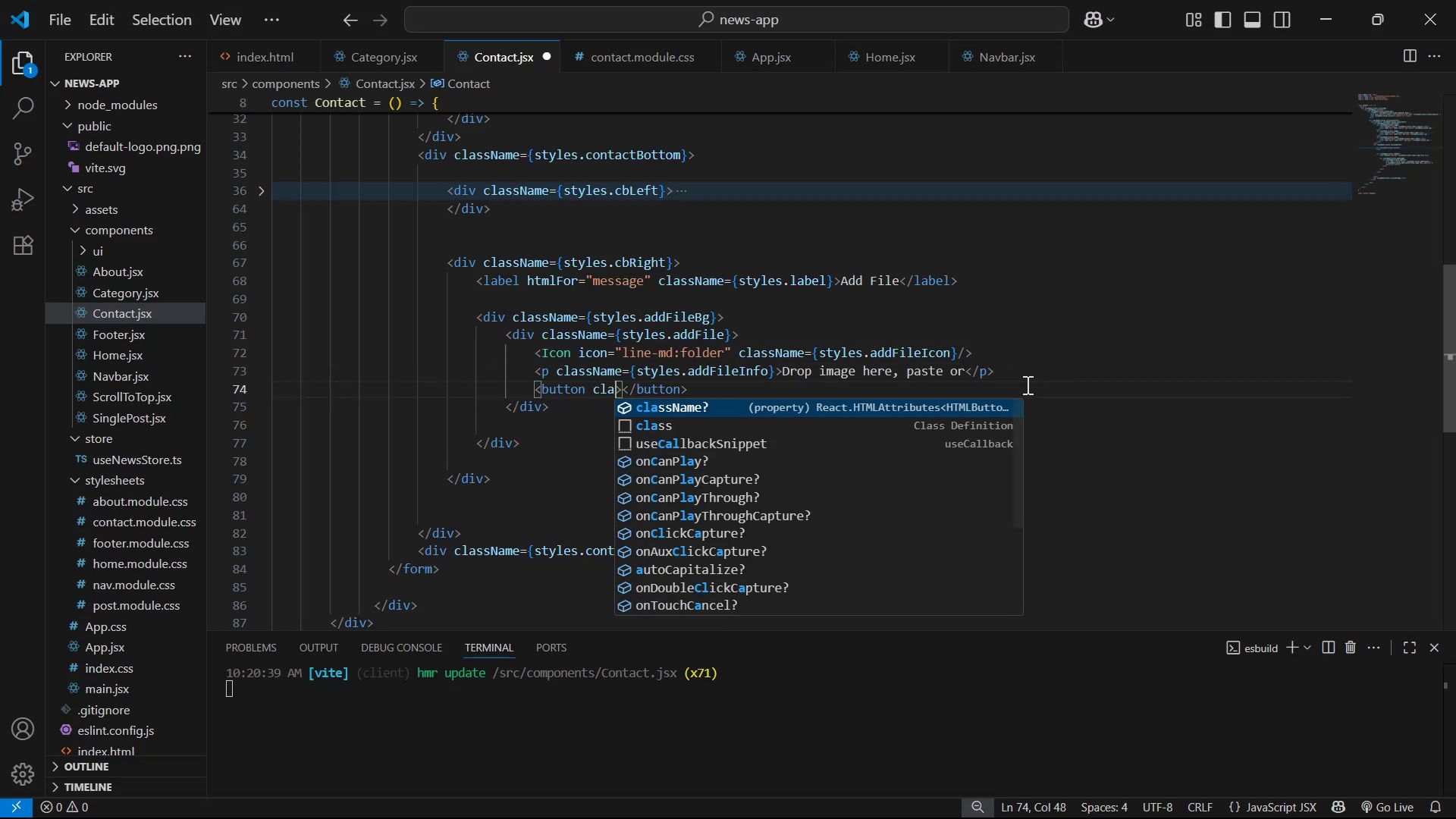 
key(Enter)
 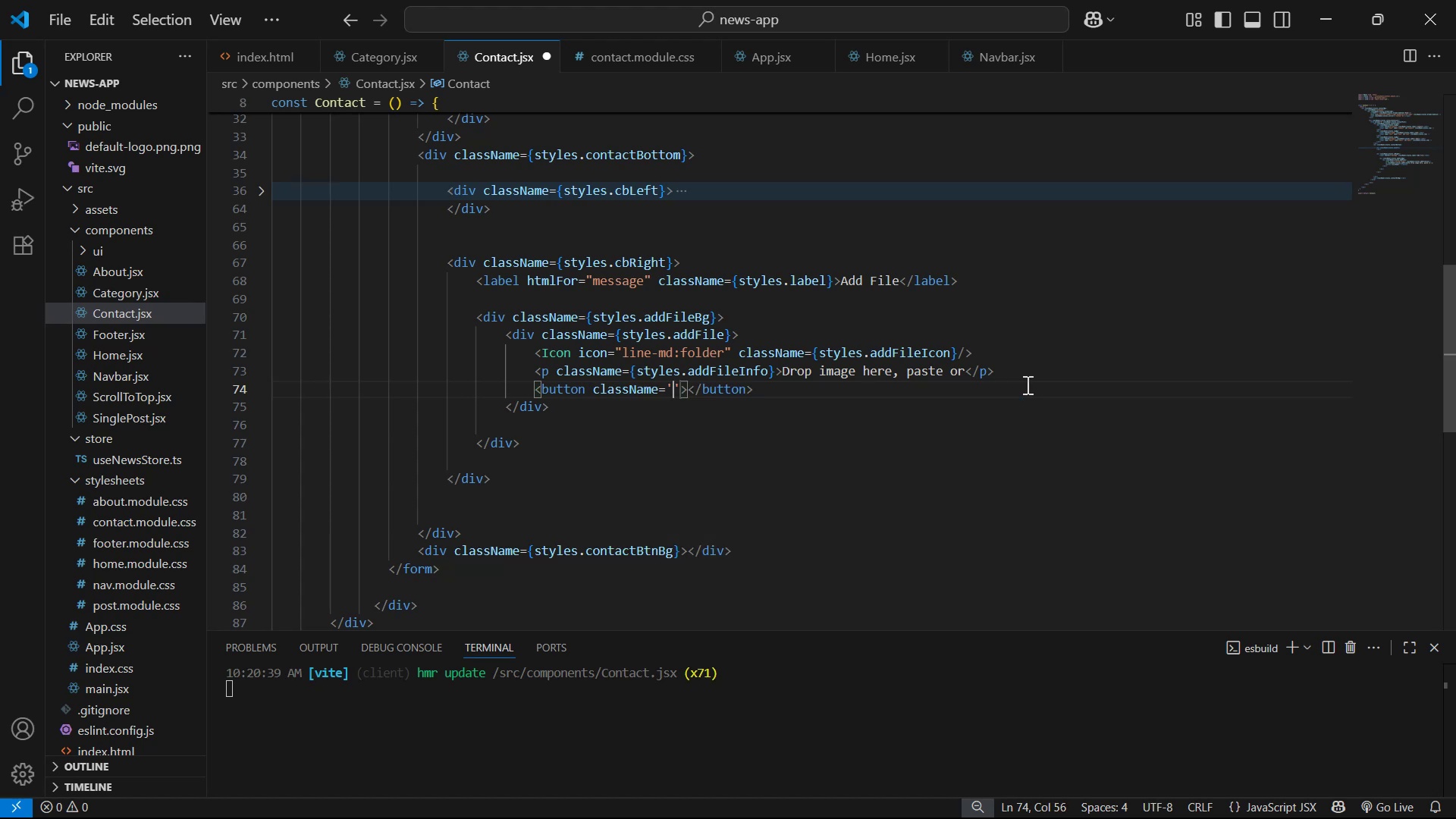 
key(ArrowRight)
 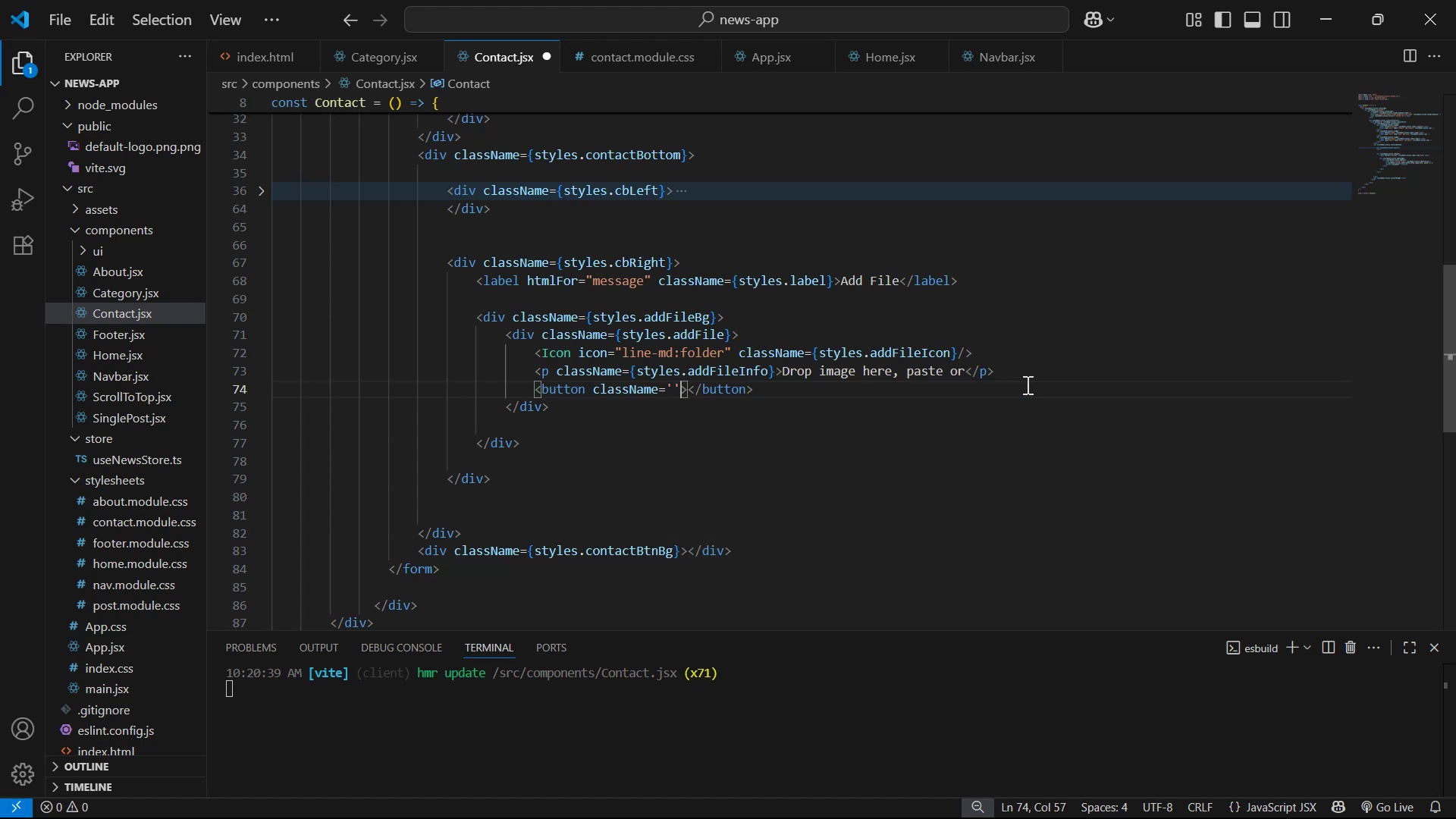 
key(Backspace)
key(Backspace)
type({syu)
key(Backspace)
key(Backspace)
key(Backspace)
type(sty)
 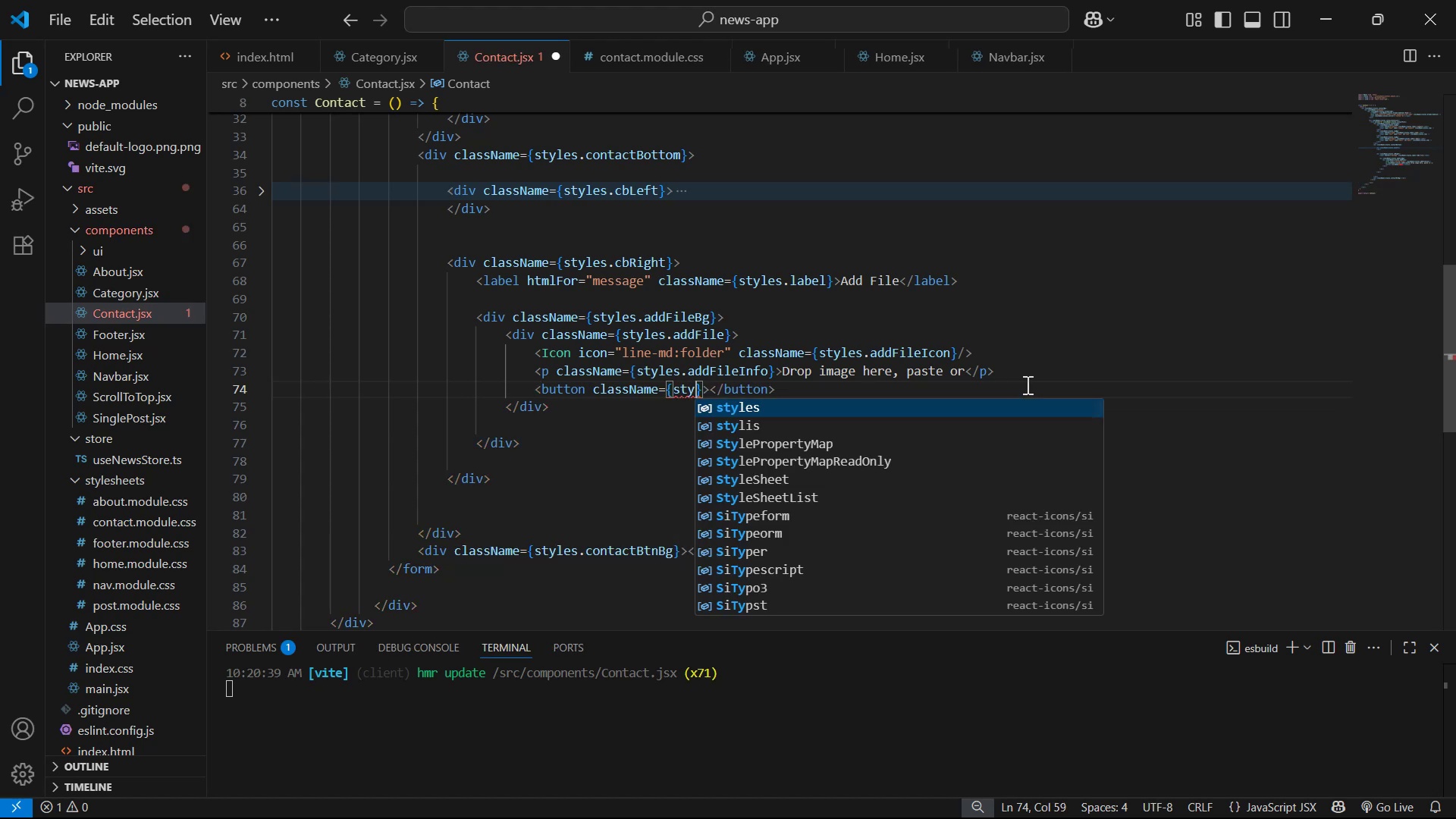 
key(Enter)
 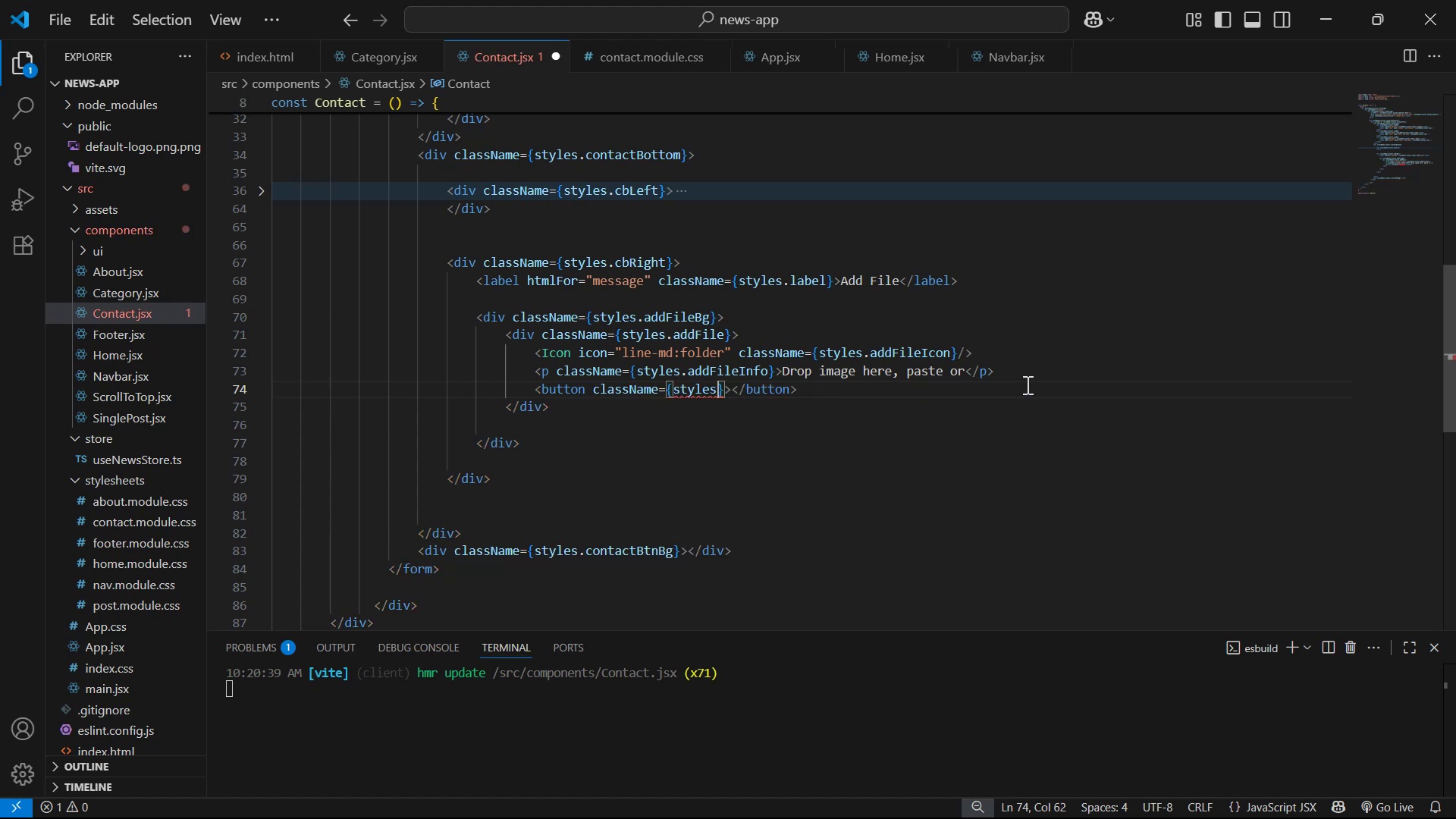 
key(Alt+Tab)
 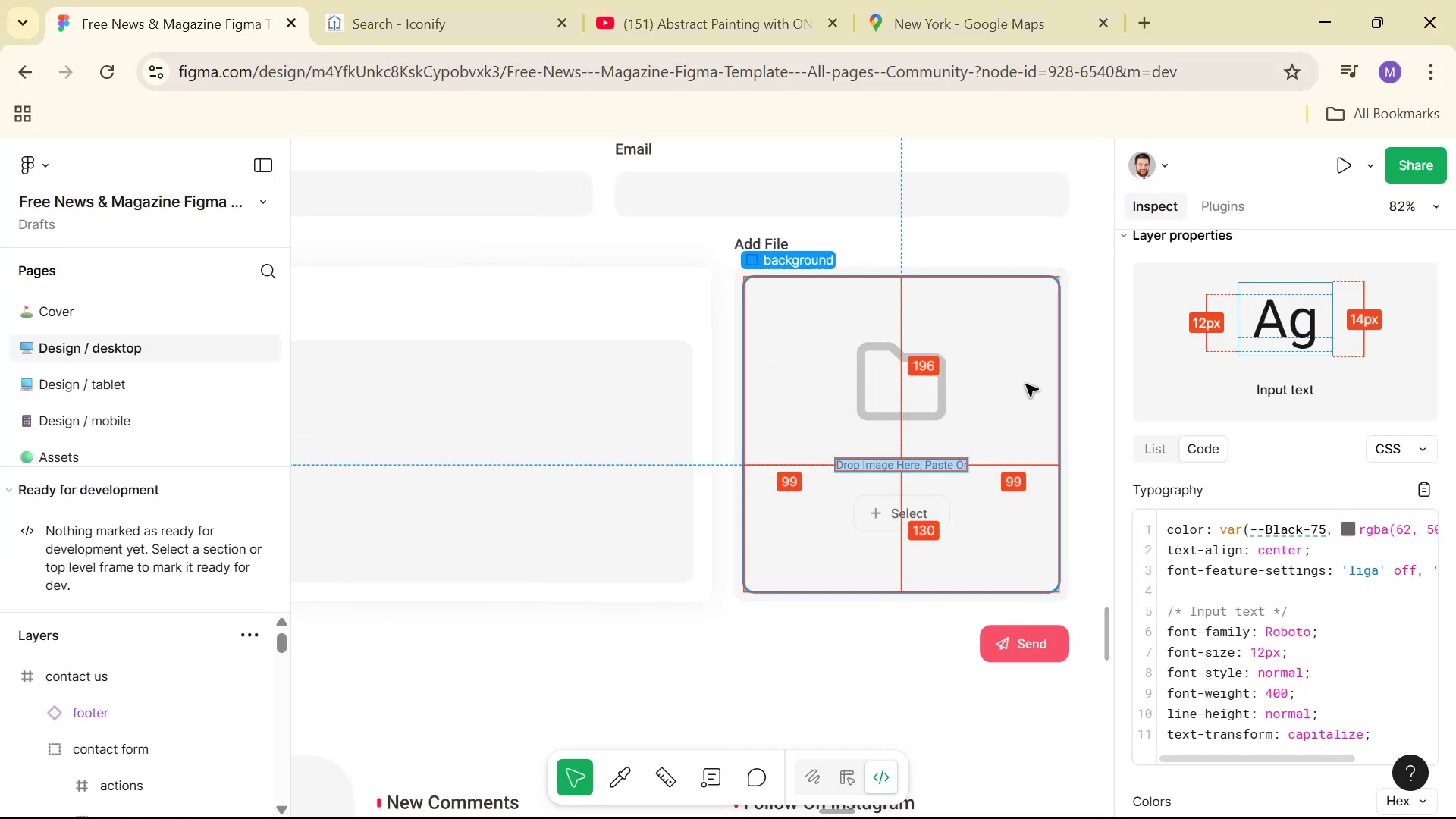 
key(Alt+AltLeft)
 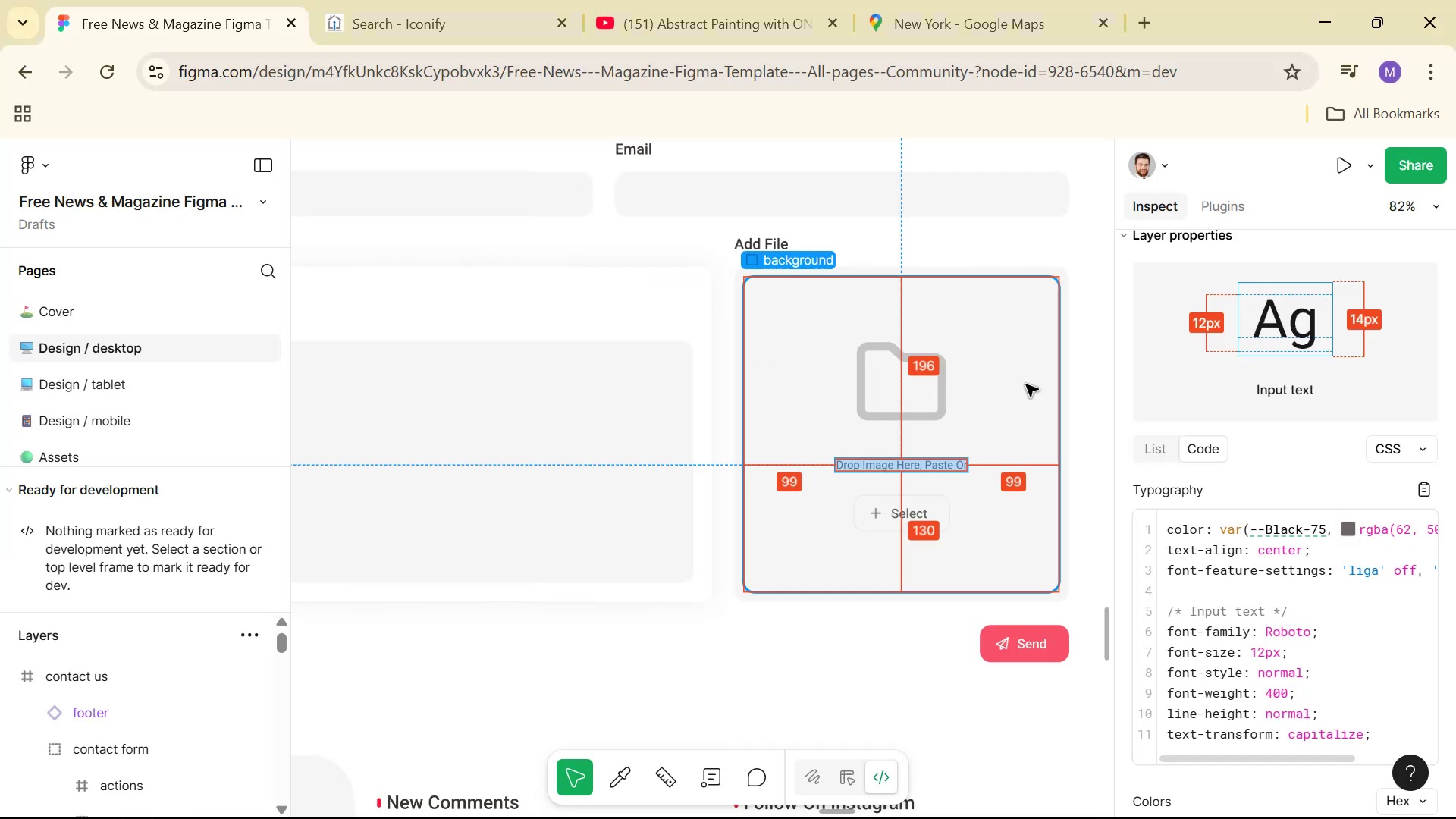 
key(Tab)
type(.select )
key(Backspace)
 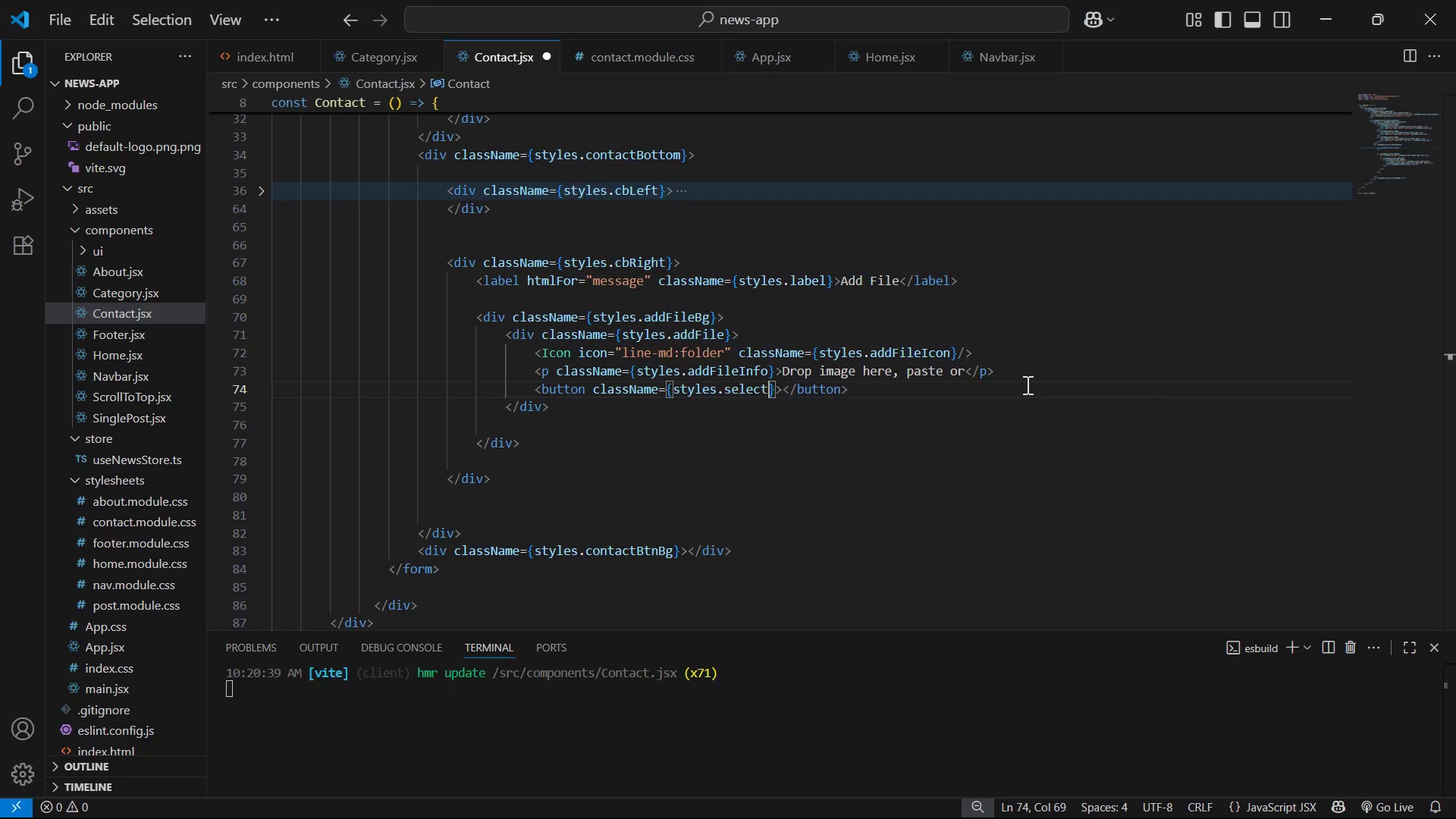 
key(ArrowRight)
 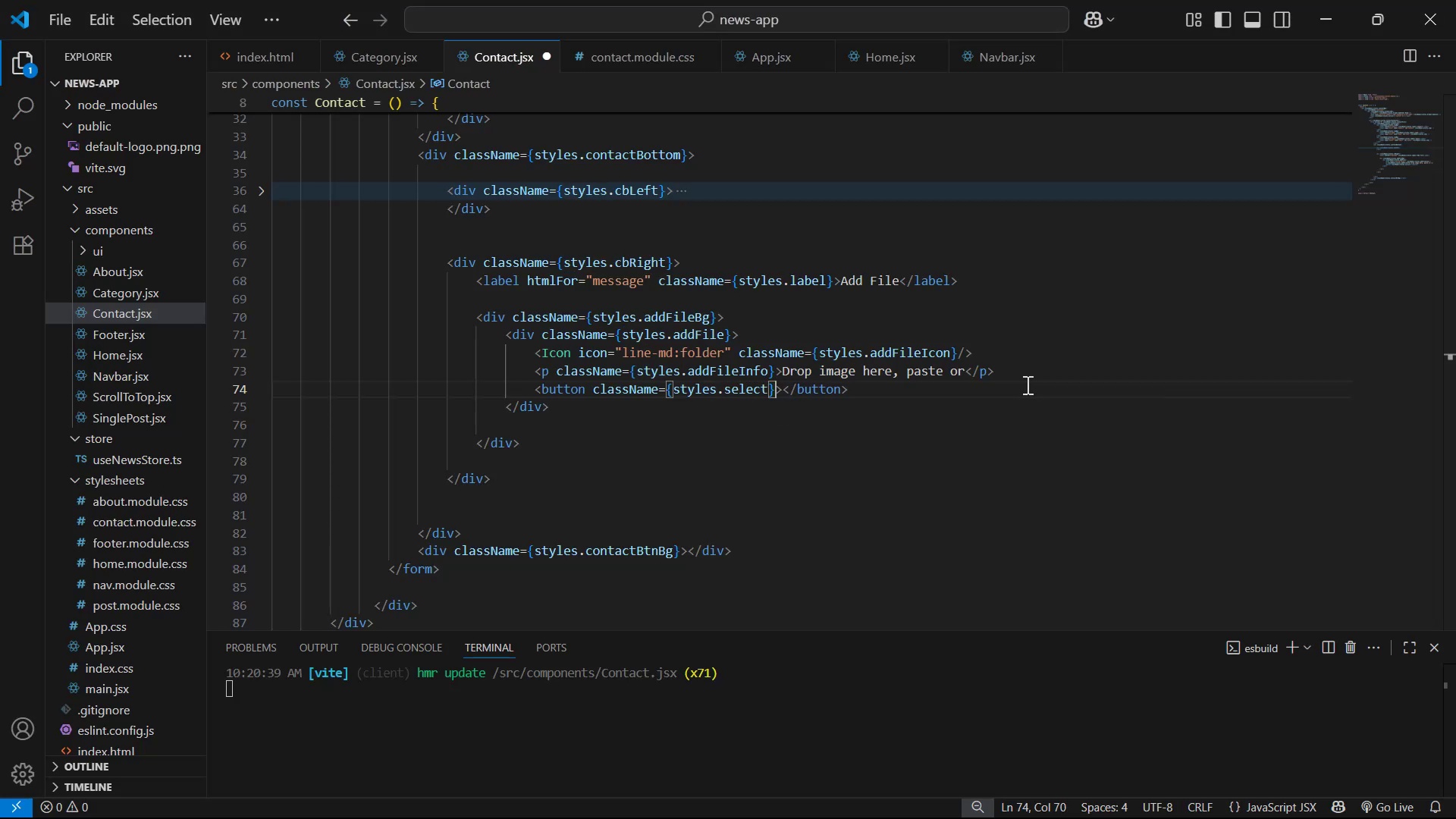 
key(ArrowRight)
 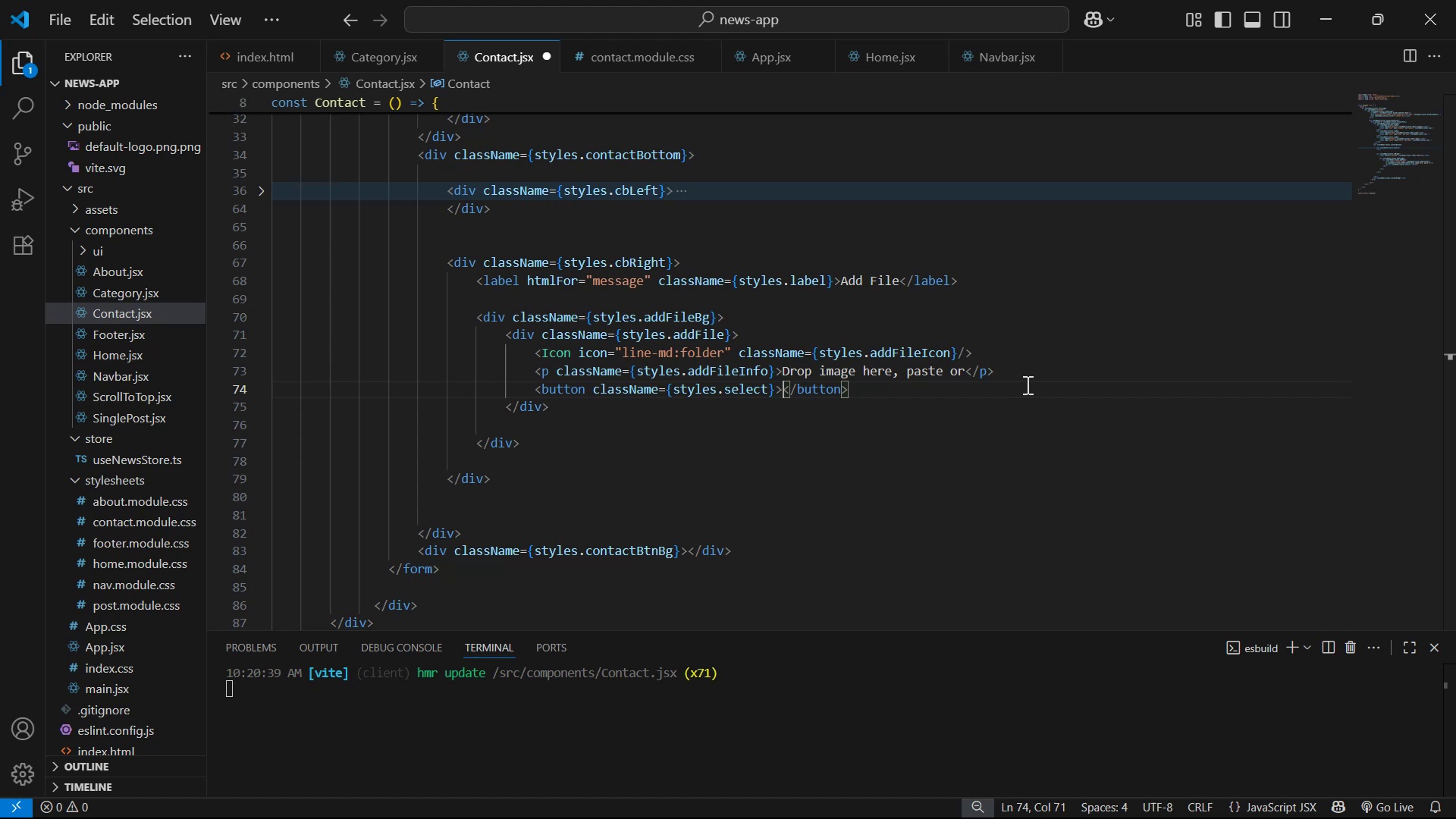 
key(Alt+AltLeft)
 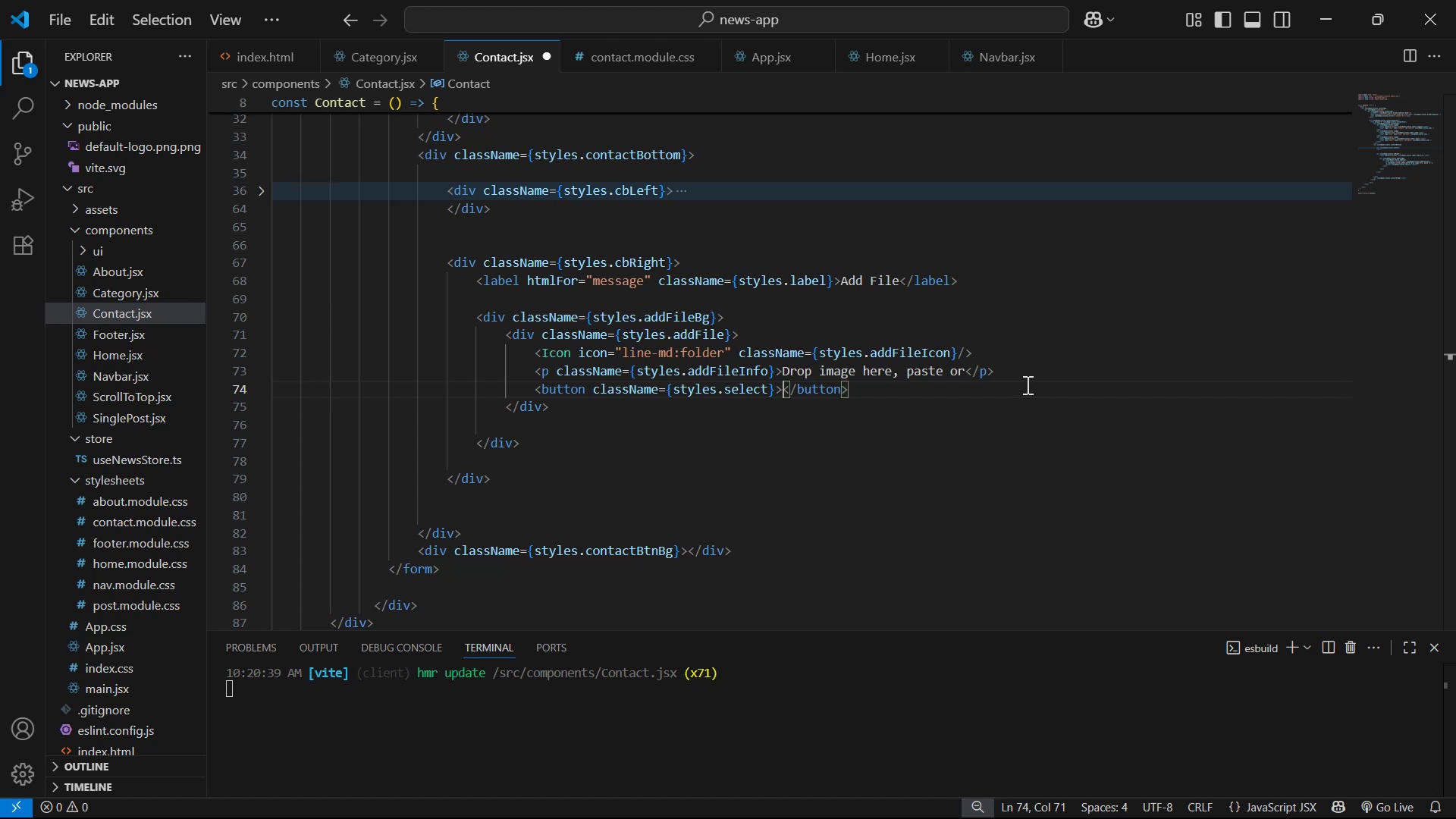 
key(Alt+Tab)
 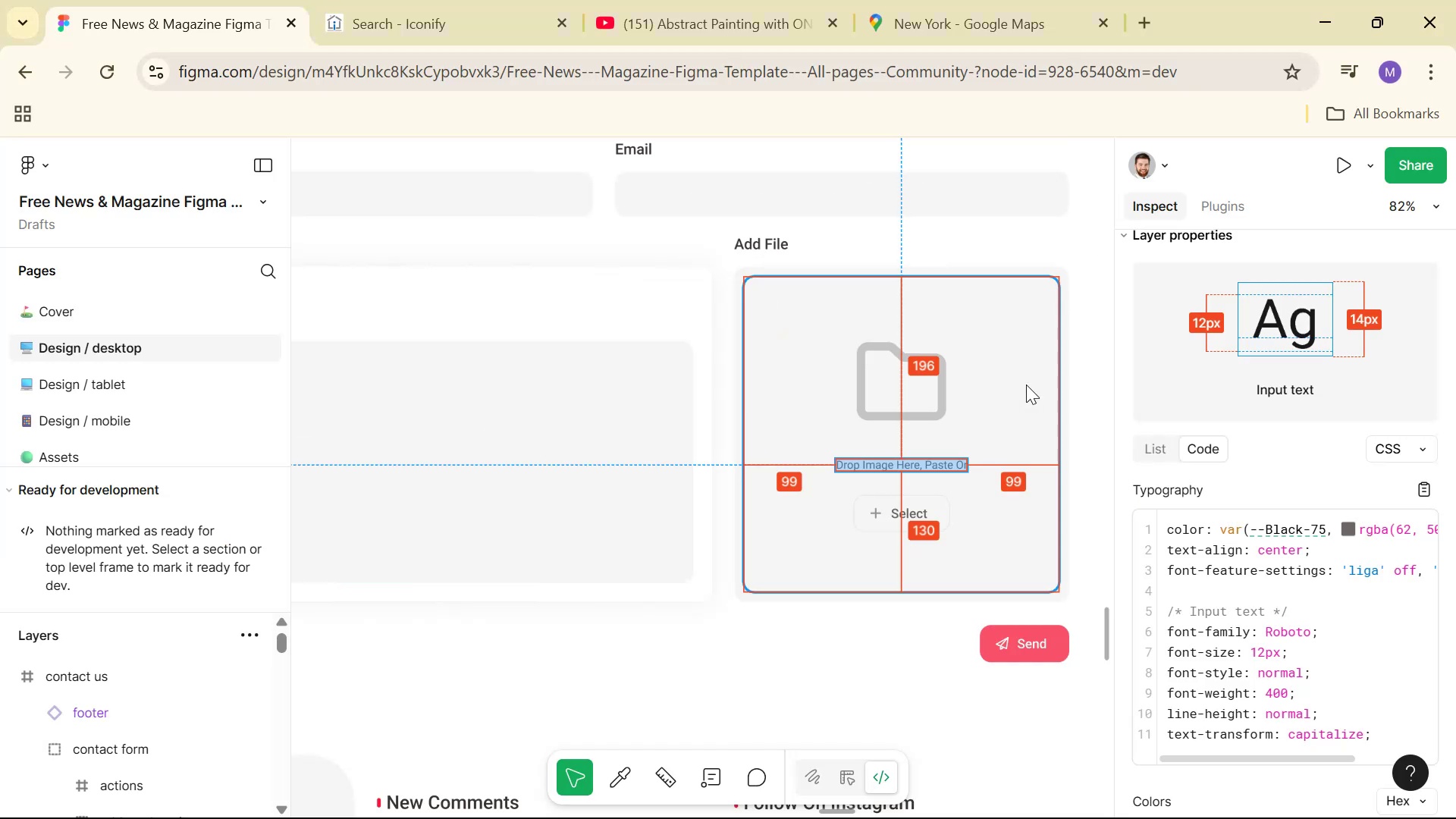 
key(Alt+Tab)
 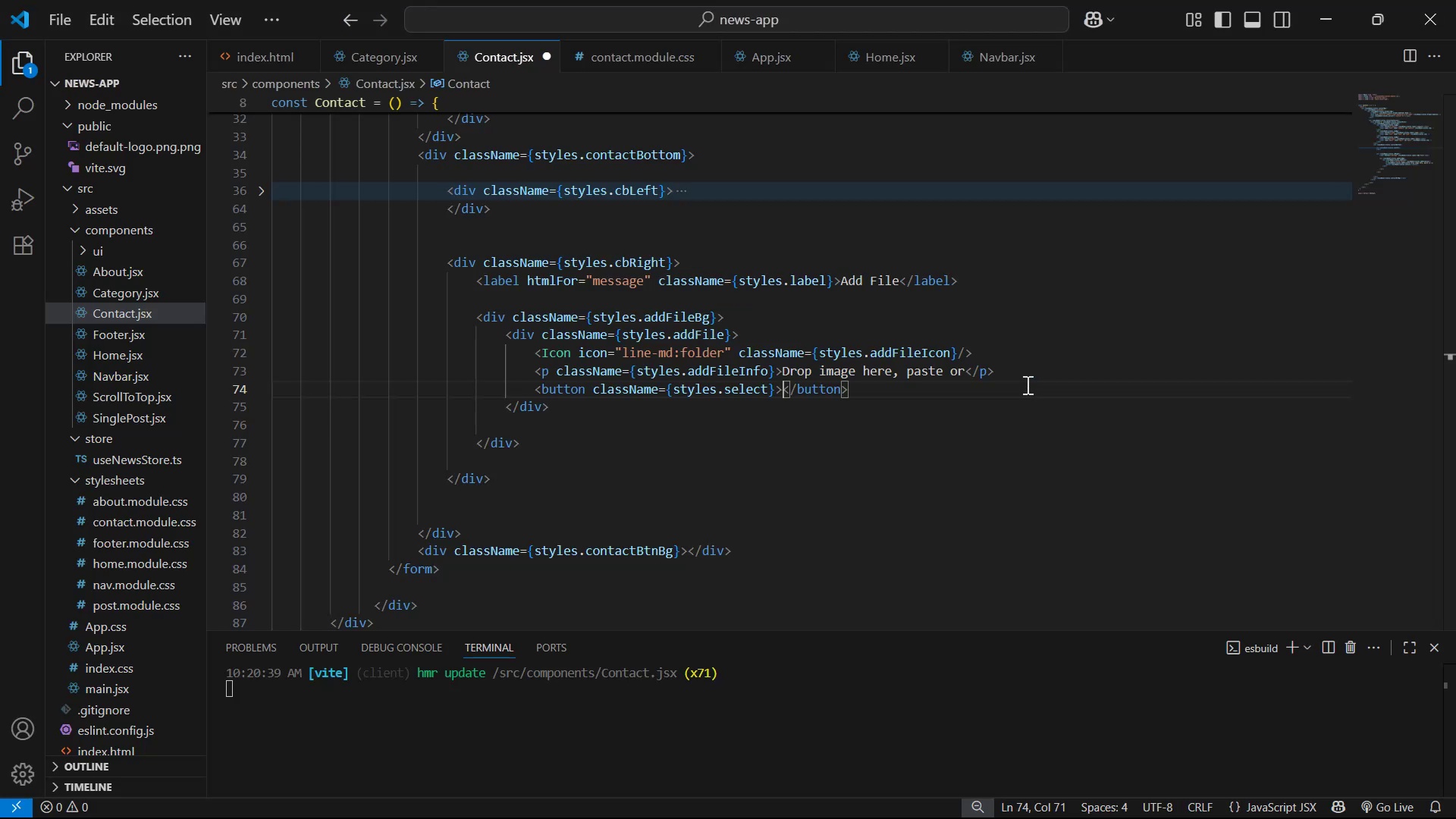 
key(Enter)
 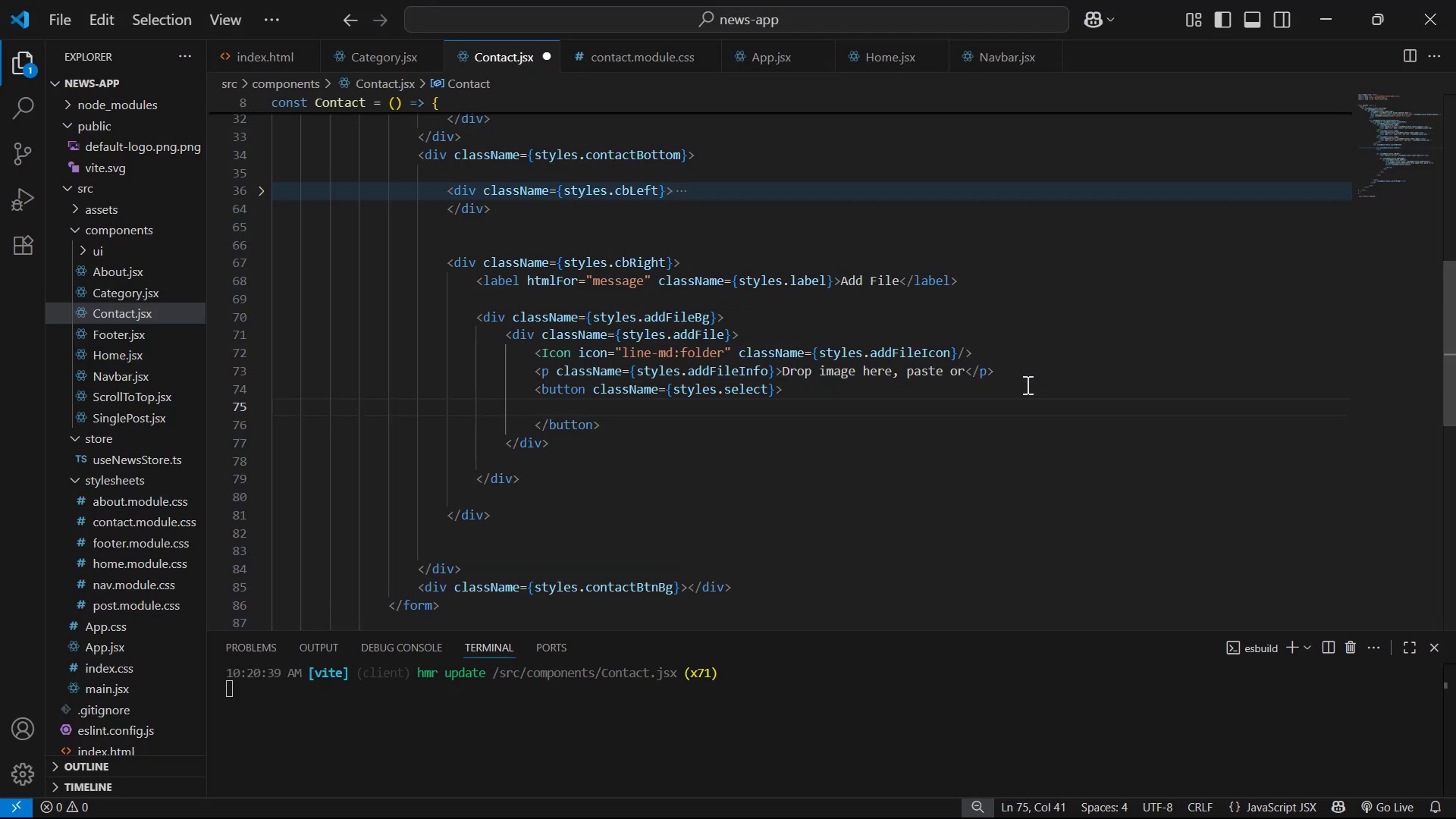 
type(I)
key(Backspace)
type(<Icon/>)
 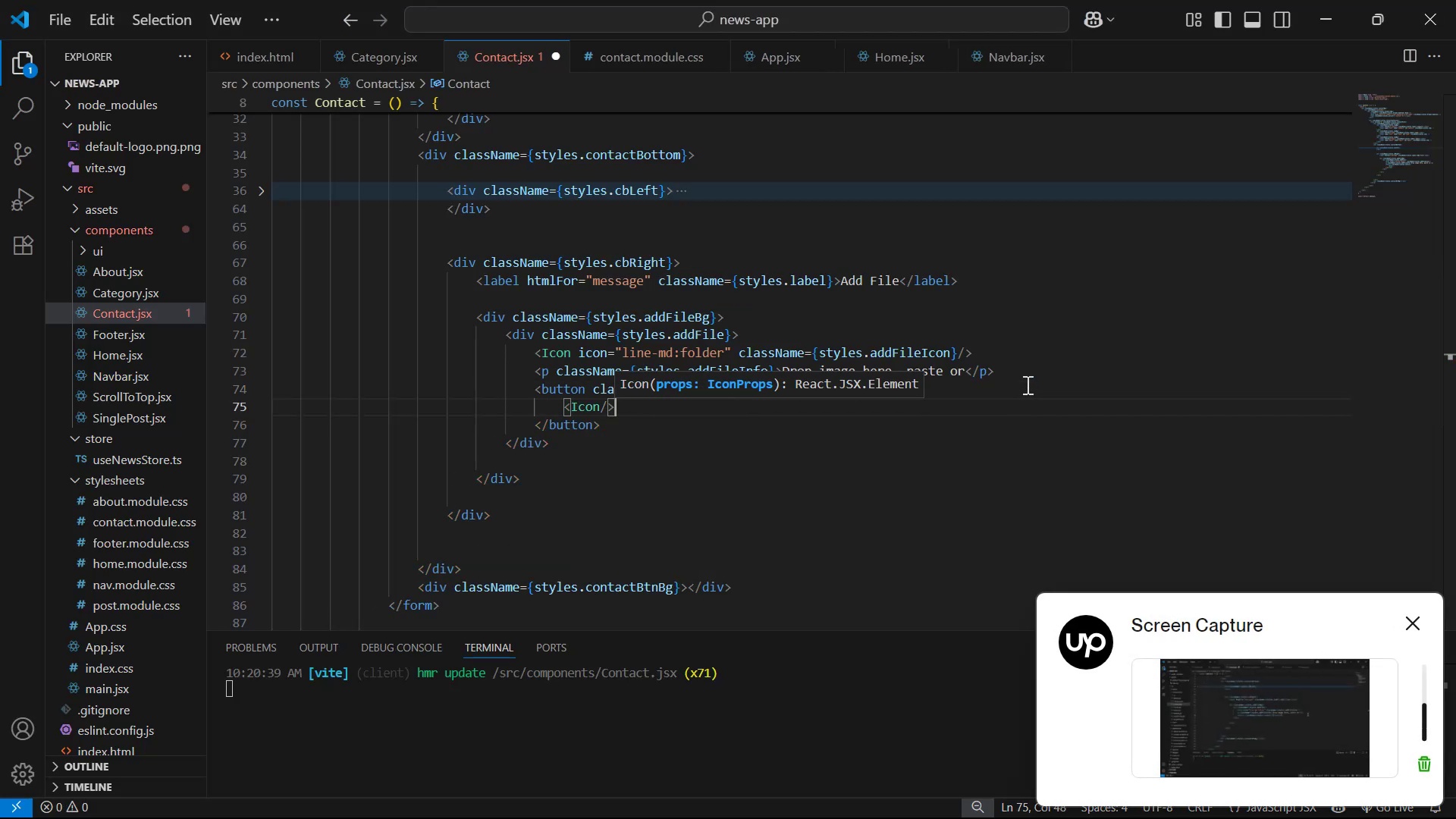 
 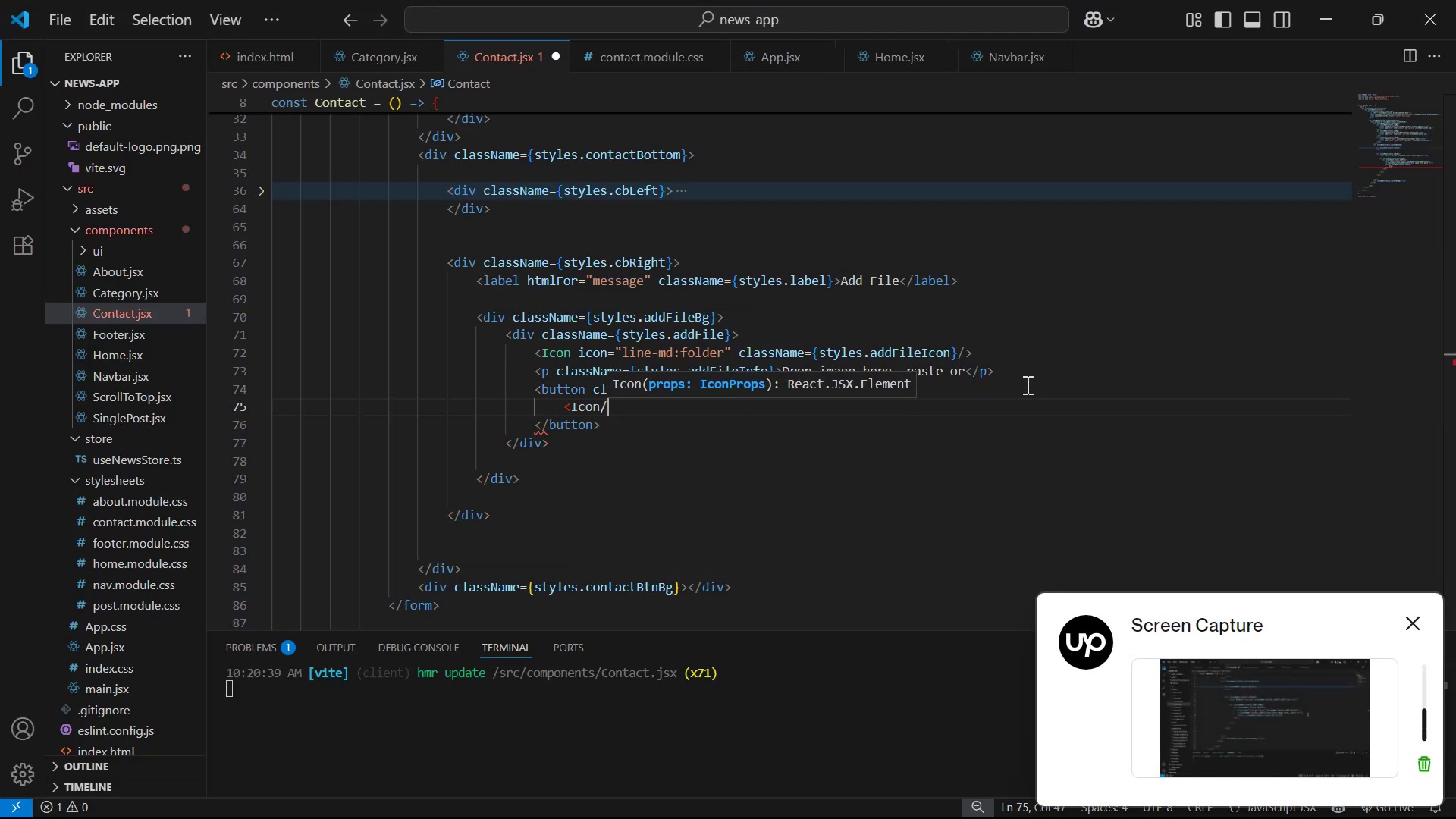 
key(ArrowLeft)
 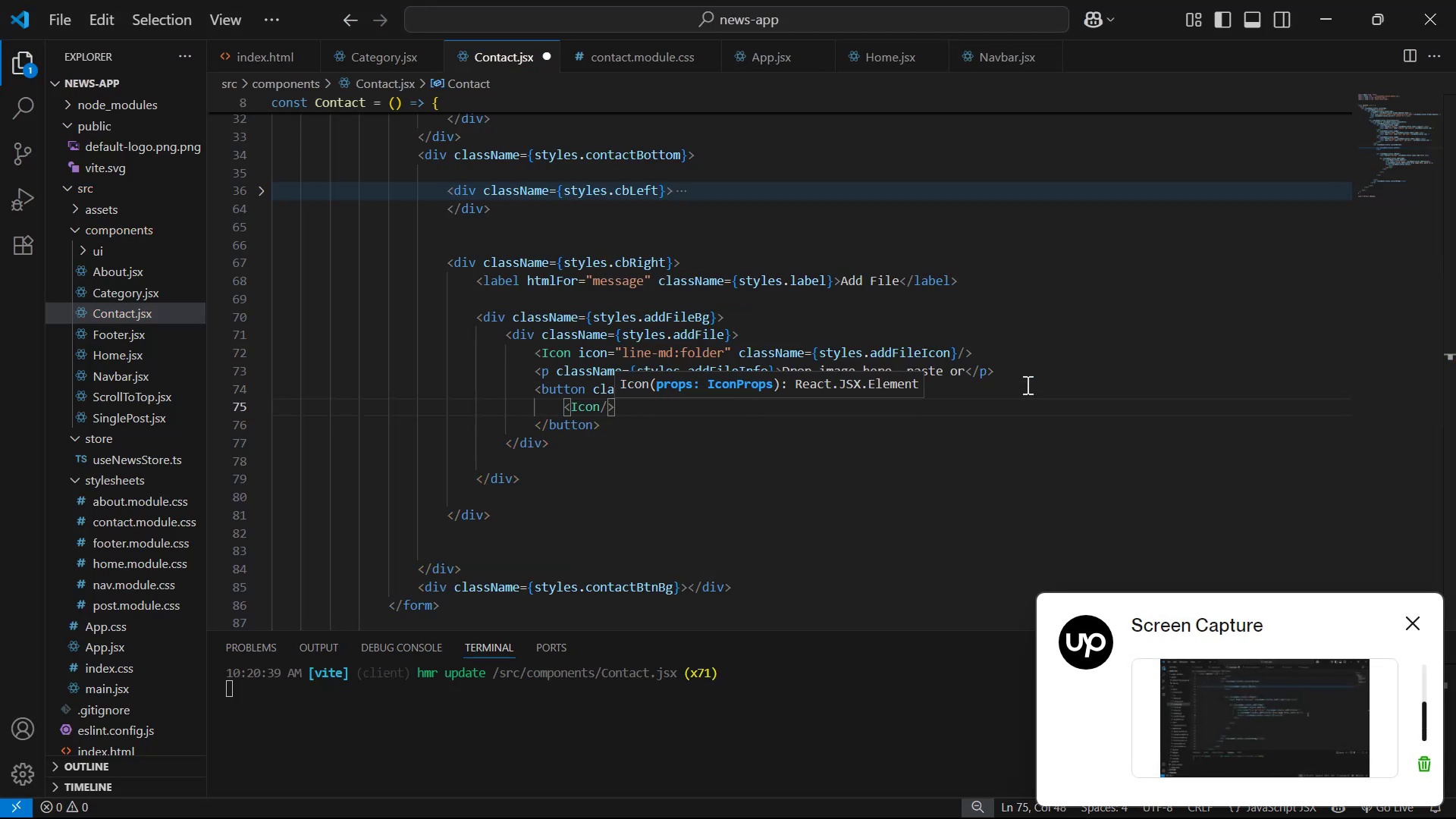 
key(ArrowLeft)
 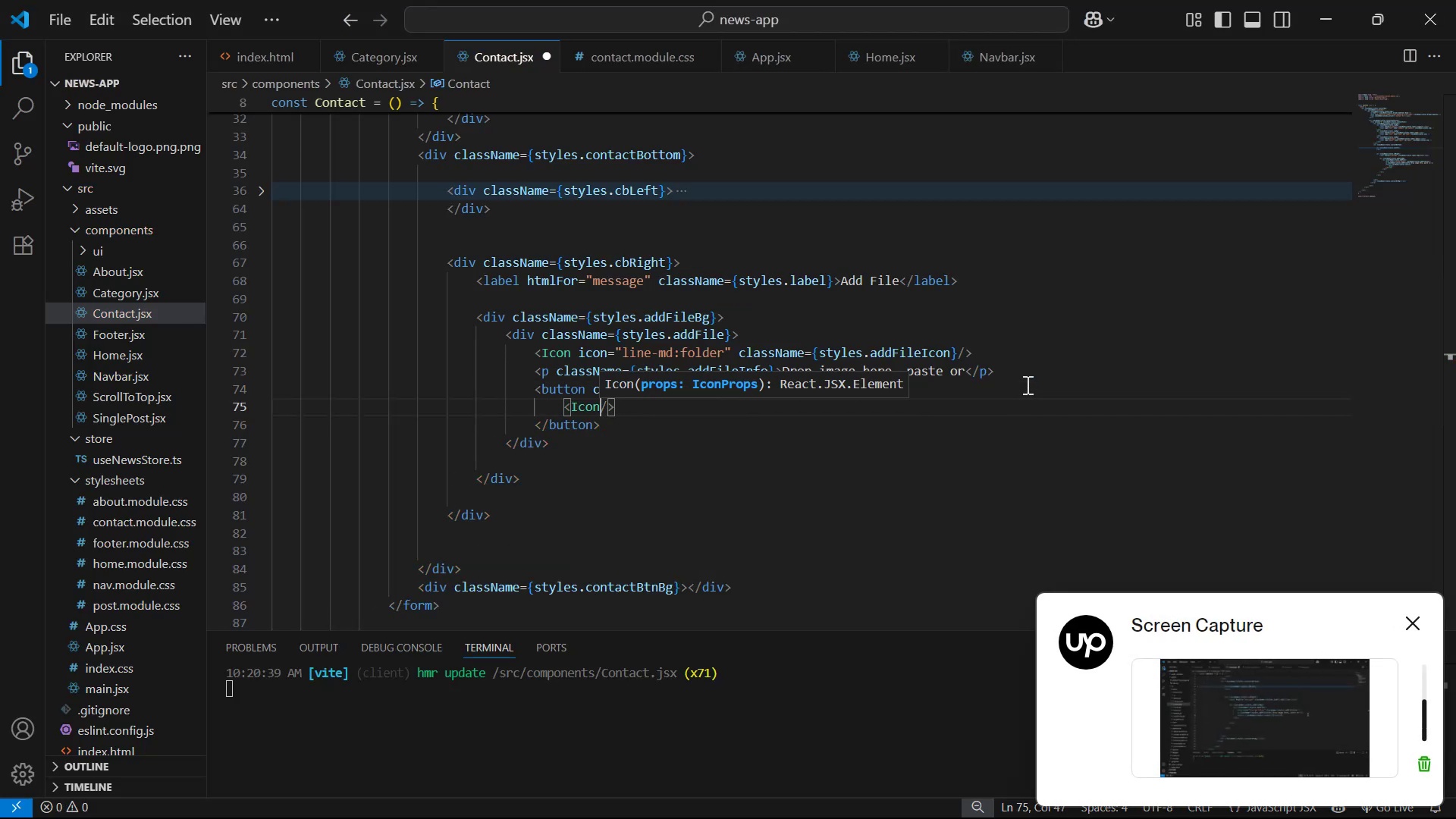 
key(Space)
 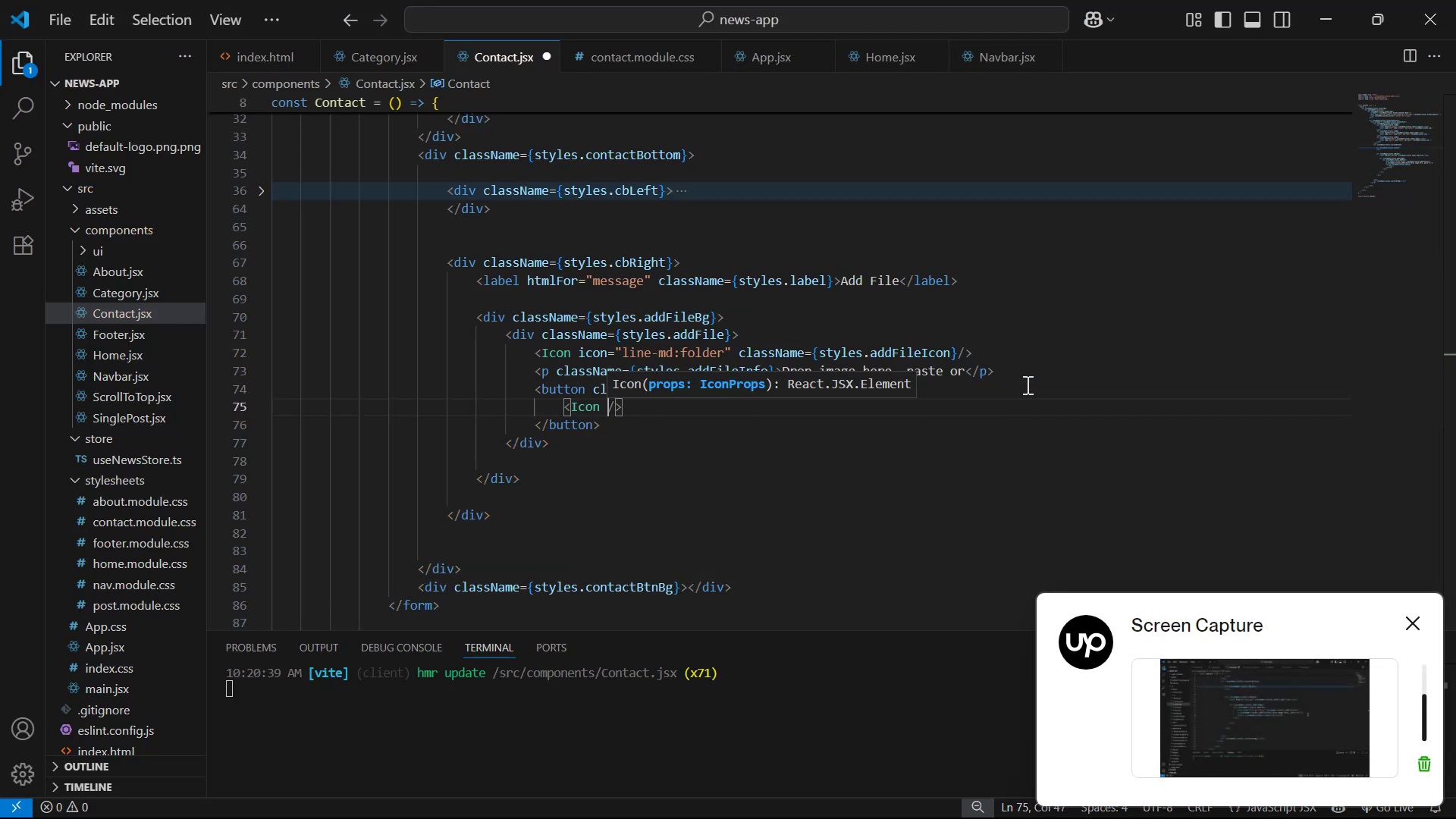 
key(Space)
 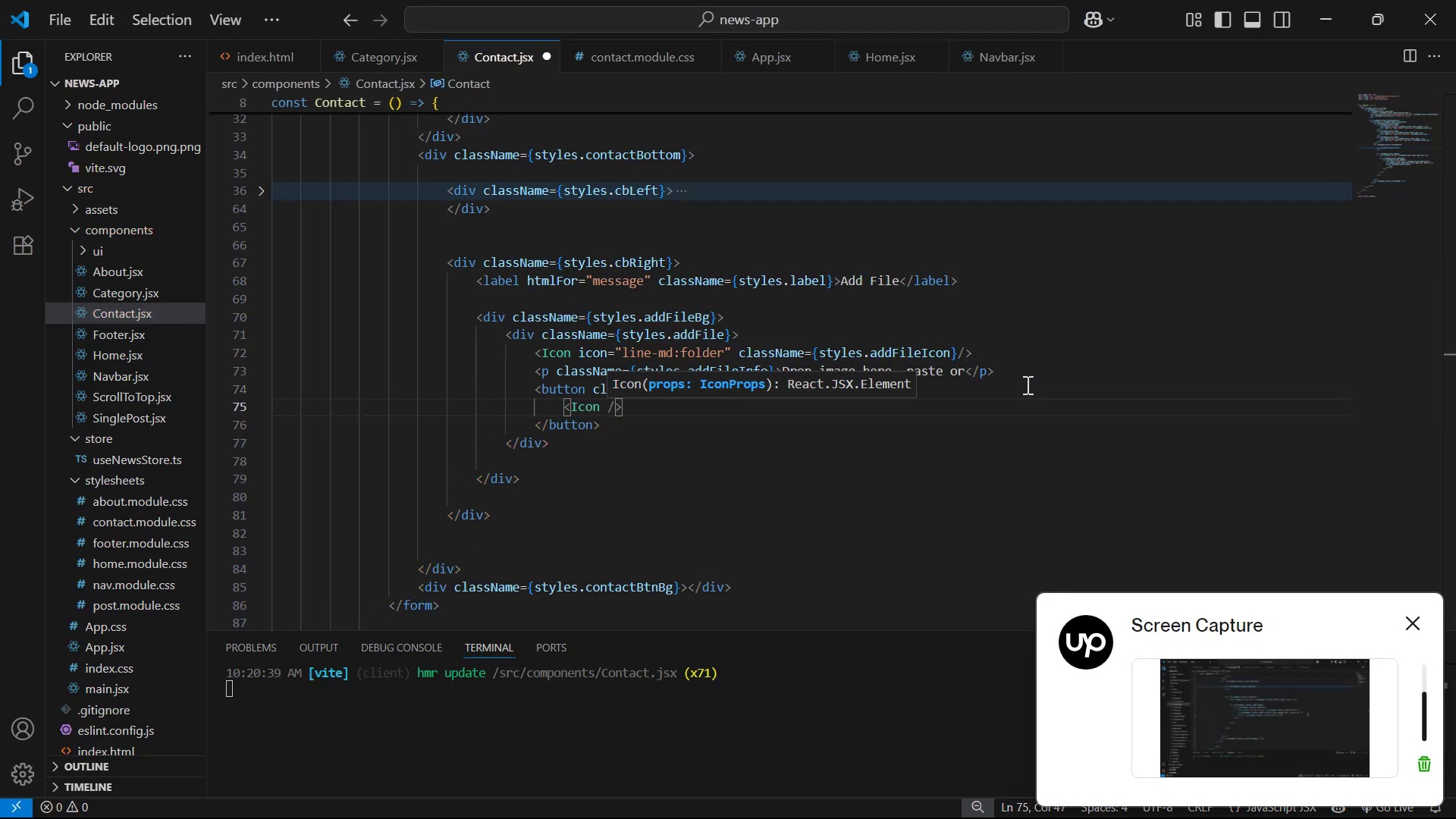 
key(ArrowLeft)
 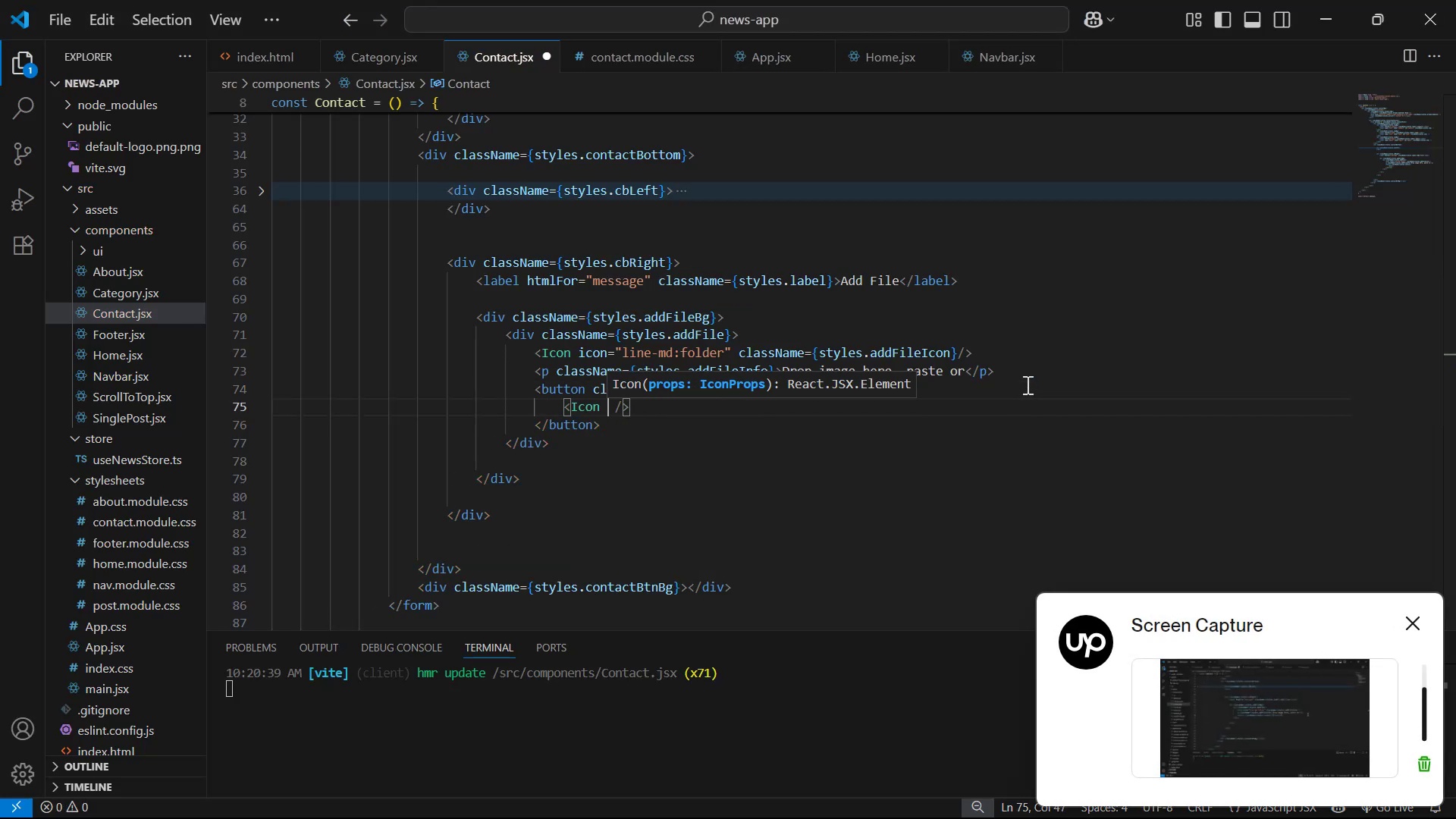 
type(ic)
 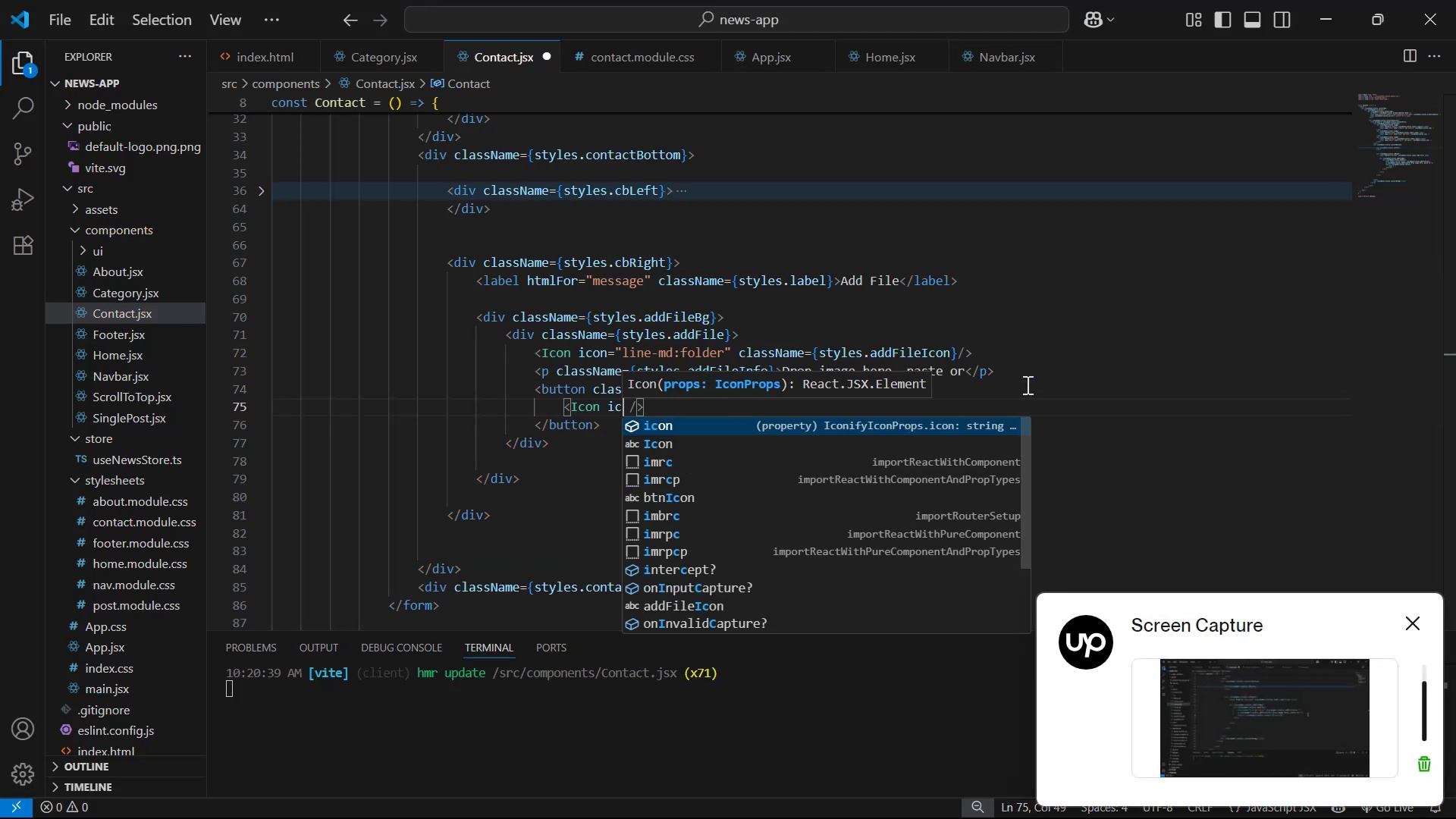 
key(Enter)
 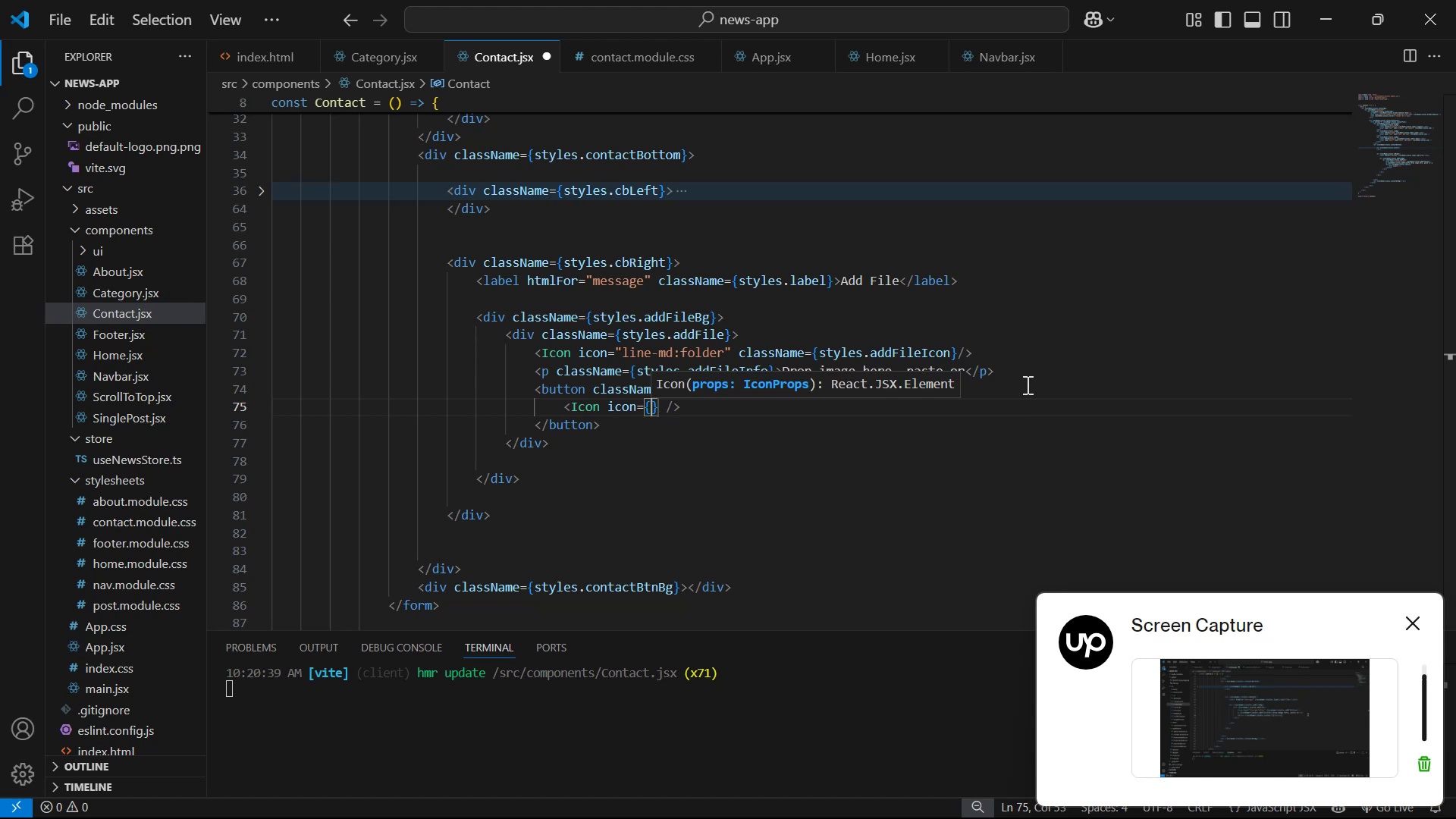 
key(ArrowRight)
 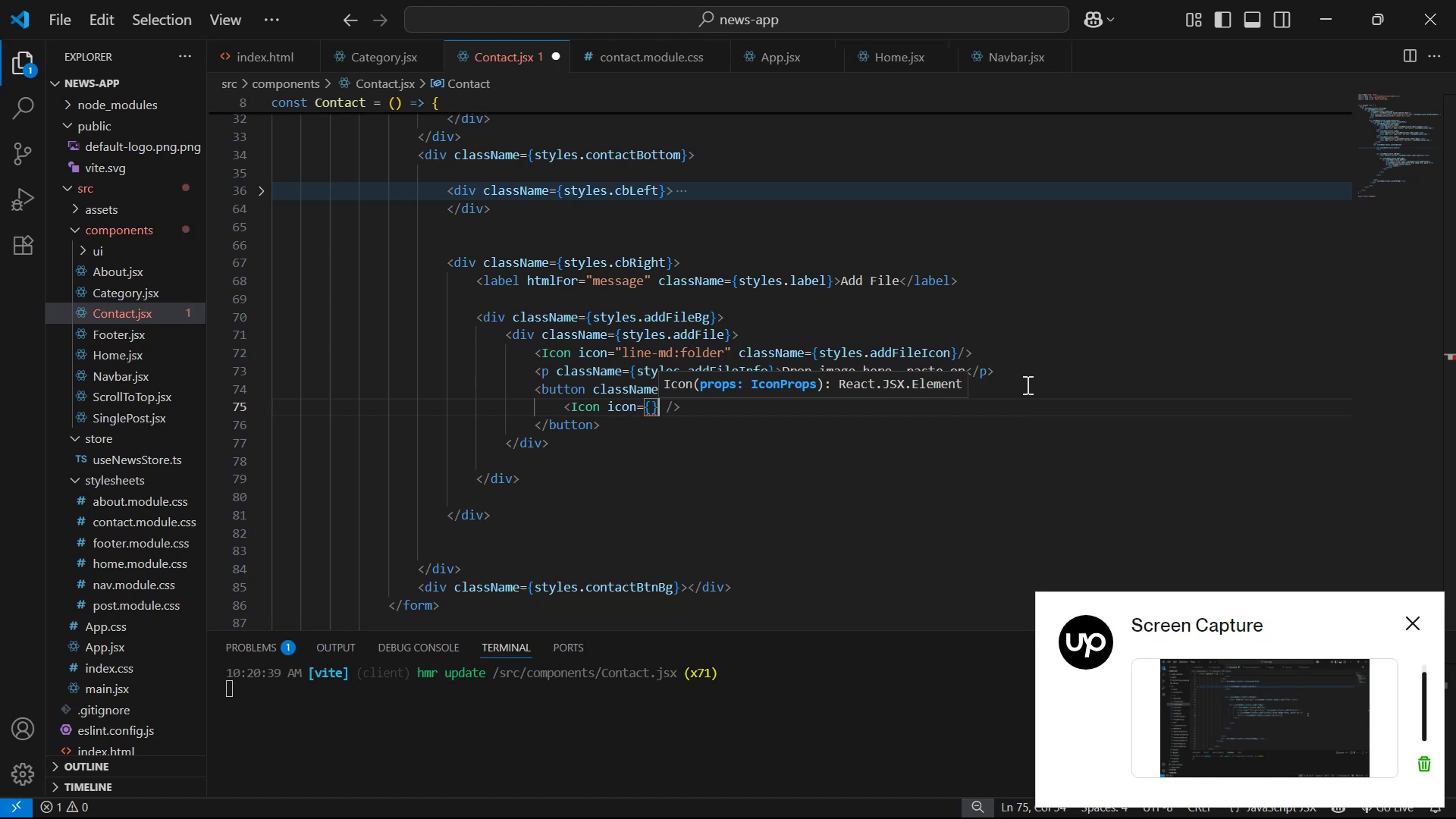 
key(Backspace)
 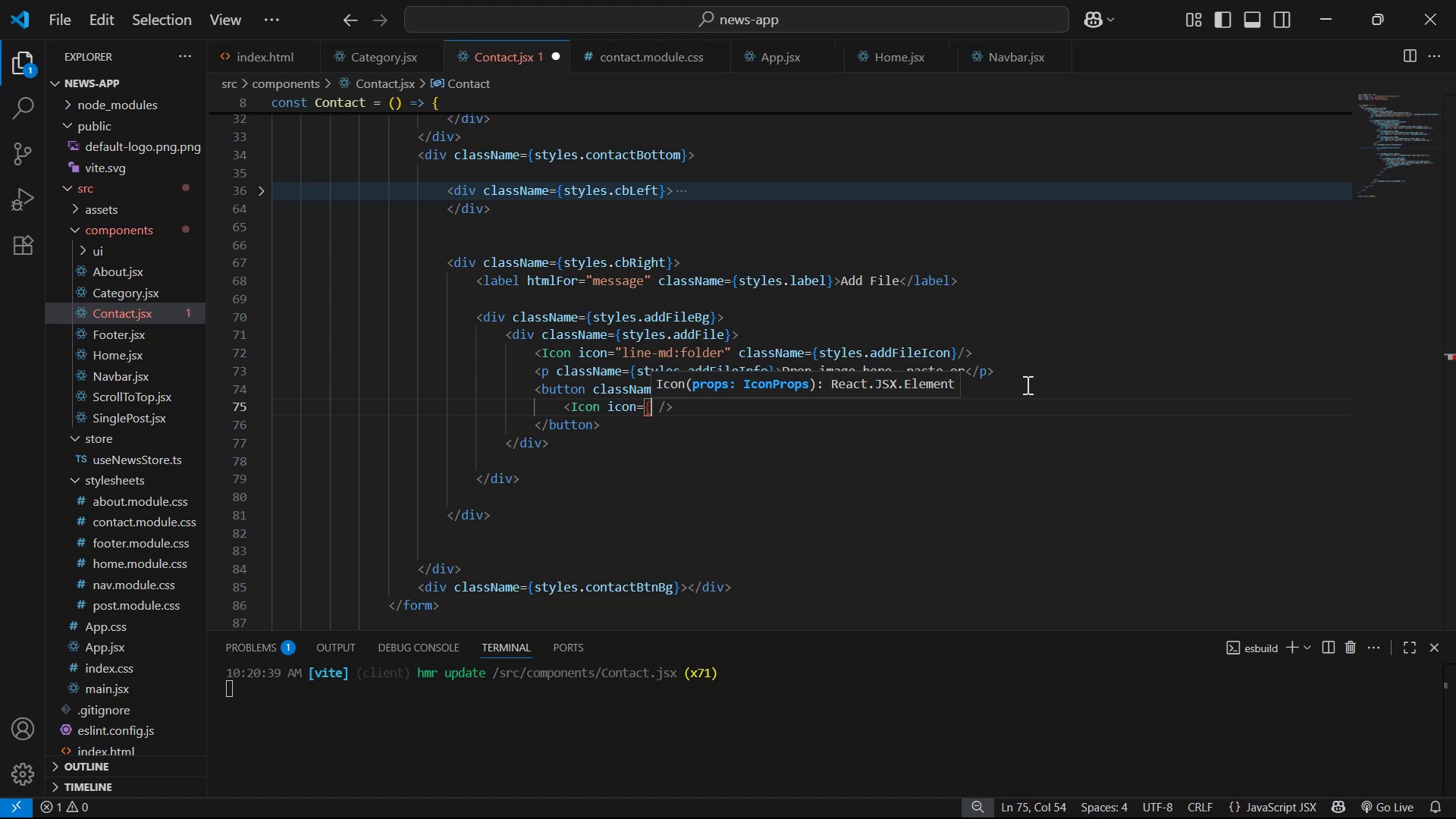 
key(Backspace)
 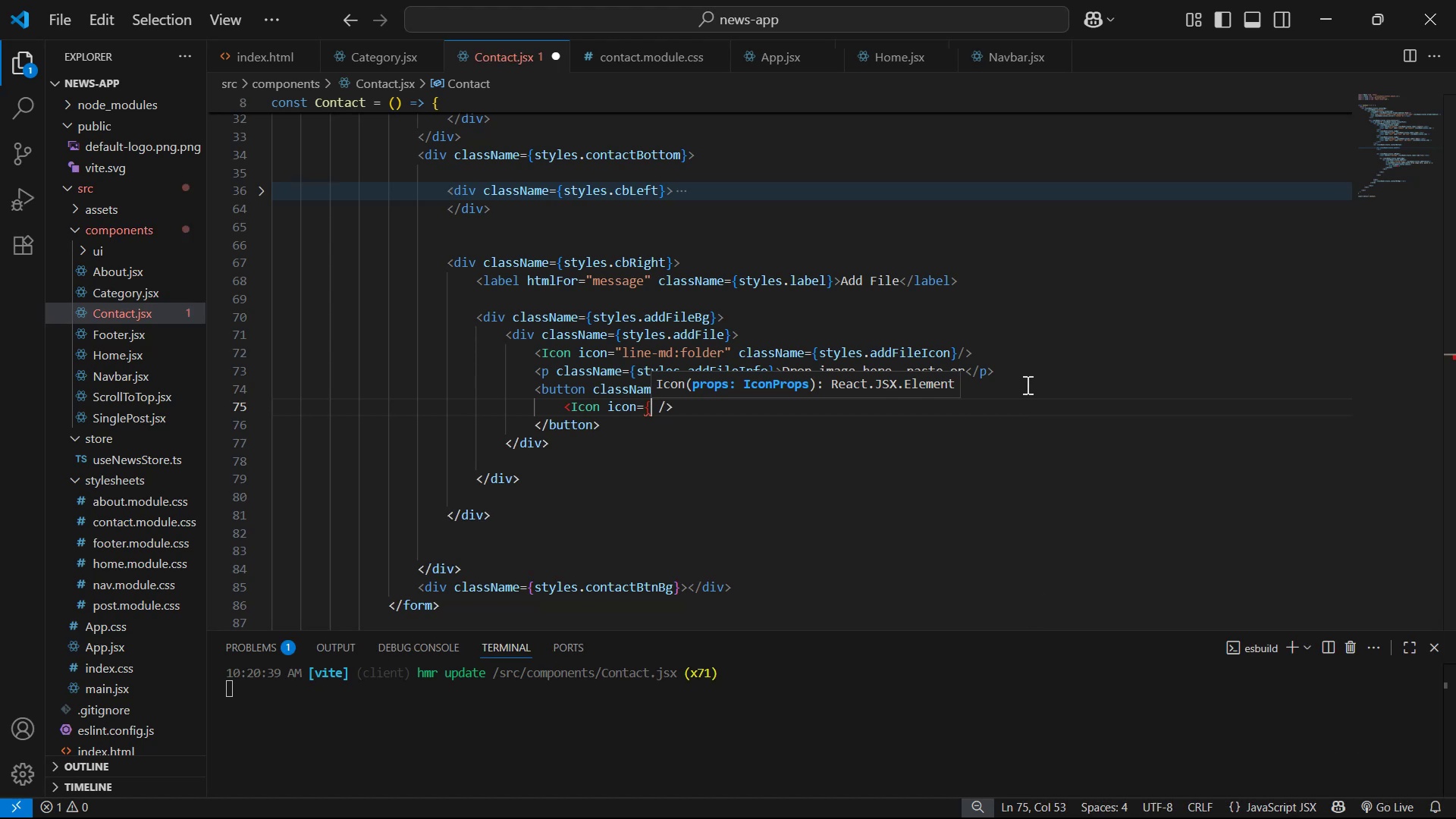 
key(Shift+Quote)
 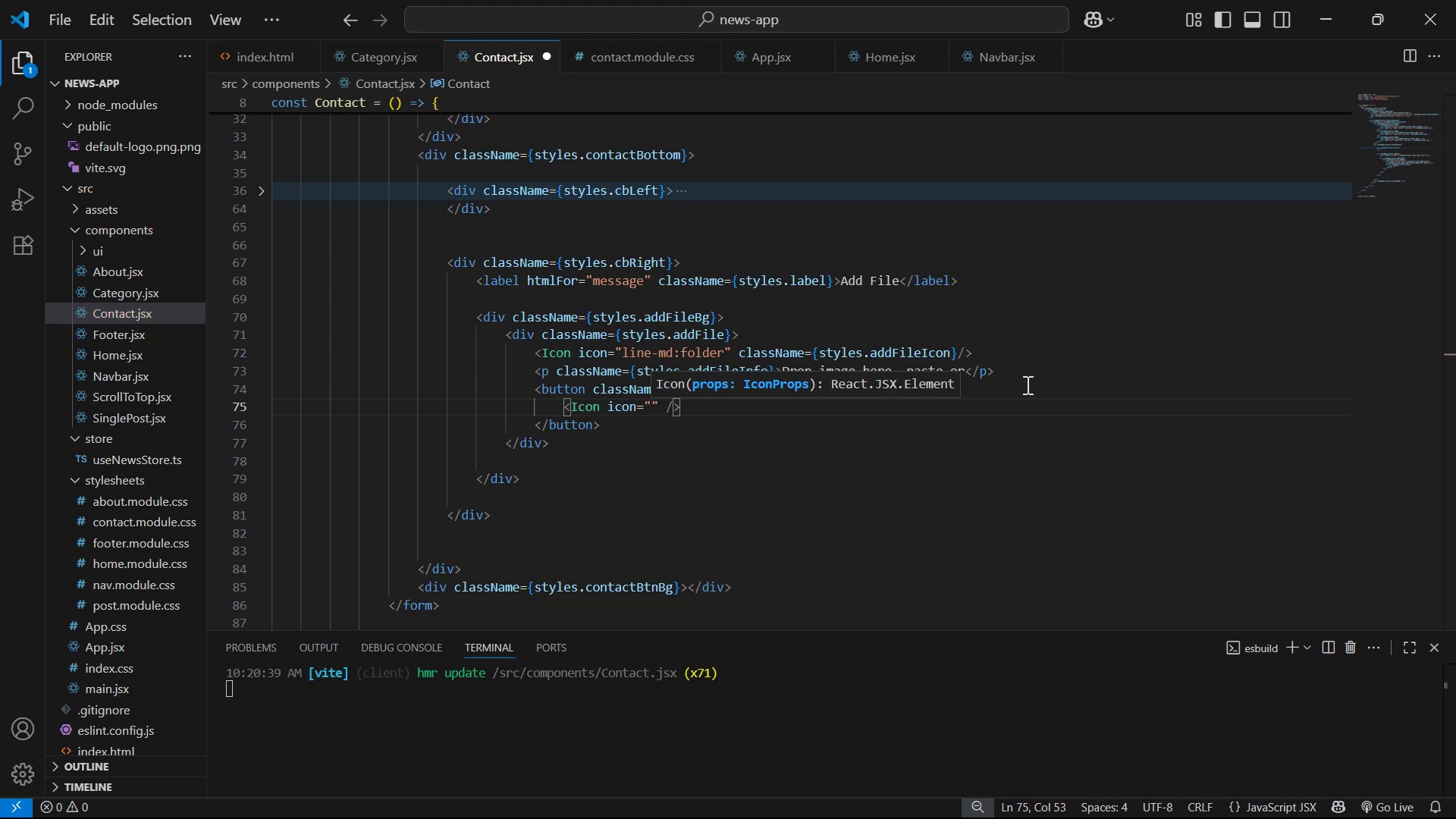 
key(Alt+Tab)
 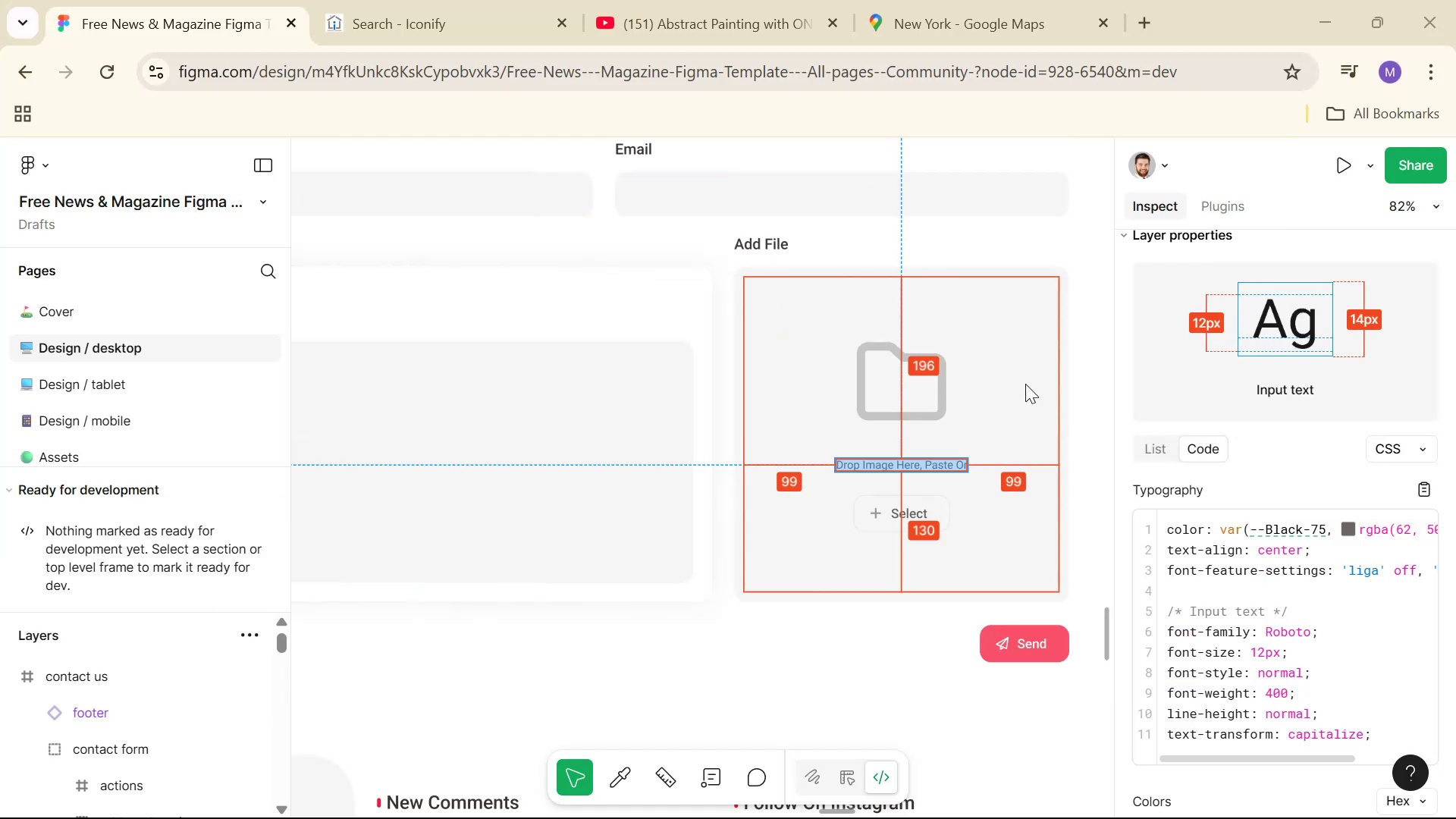 
left_click([990, 9])
 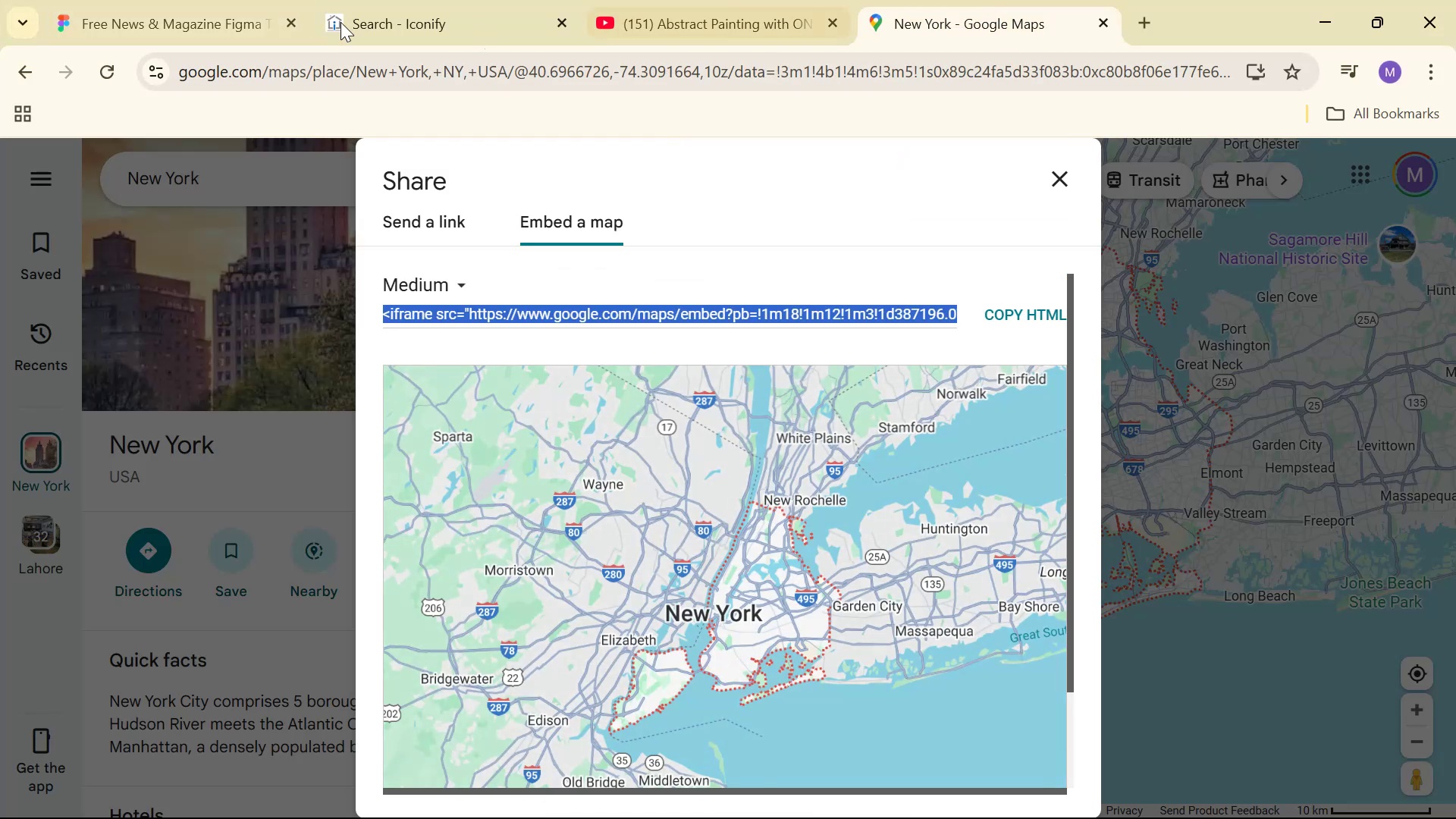 
left_click([325, 18])
 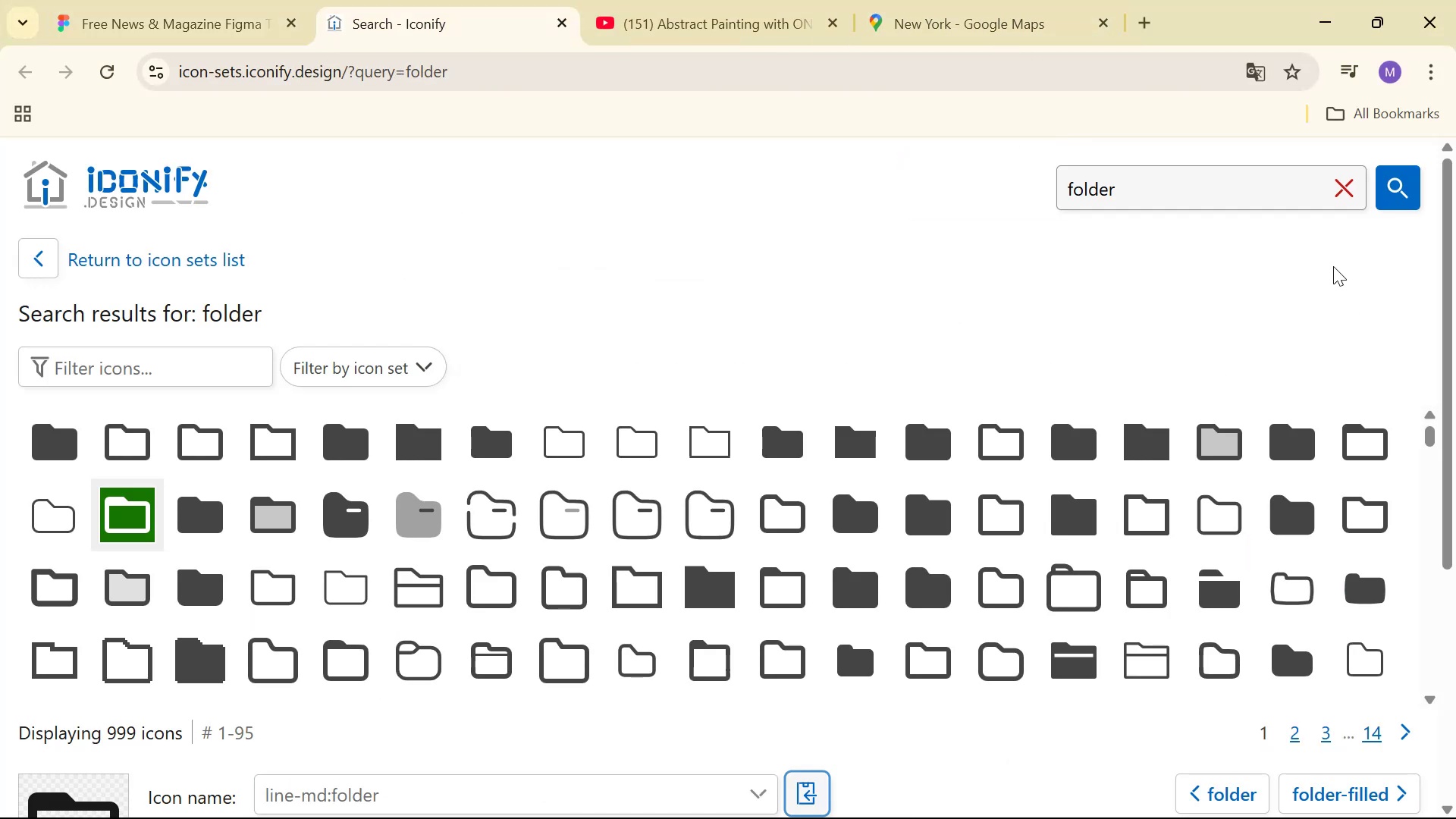 
double_click([1206, 190])
 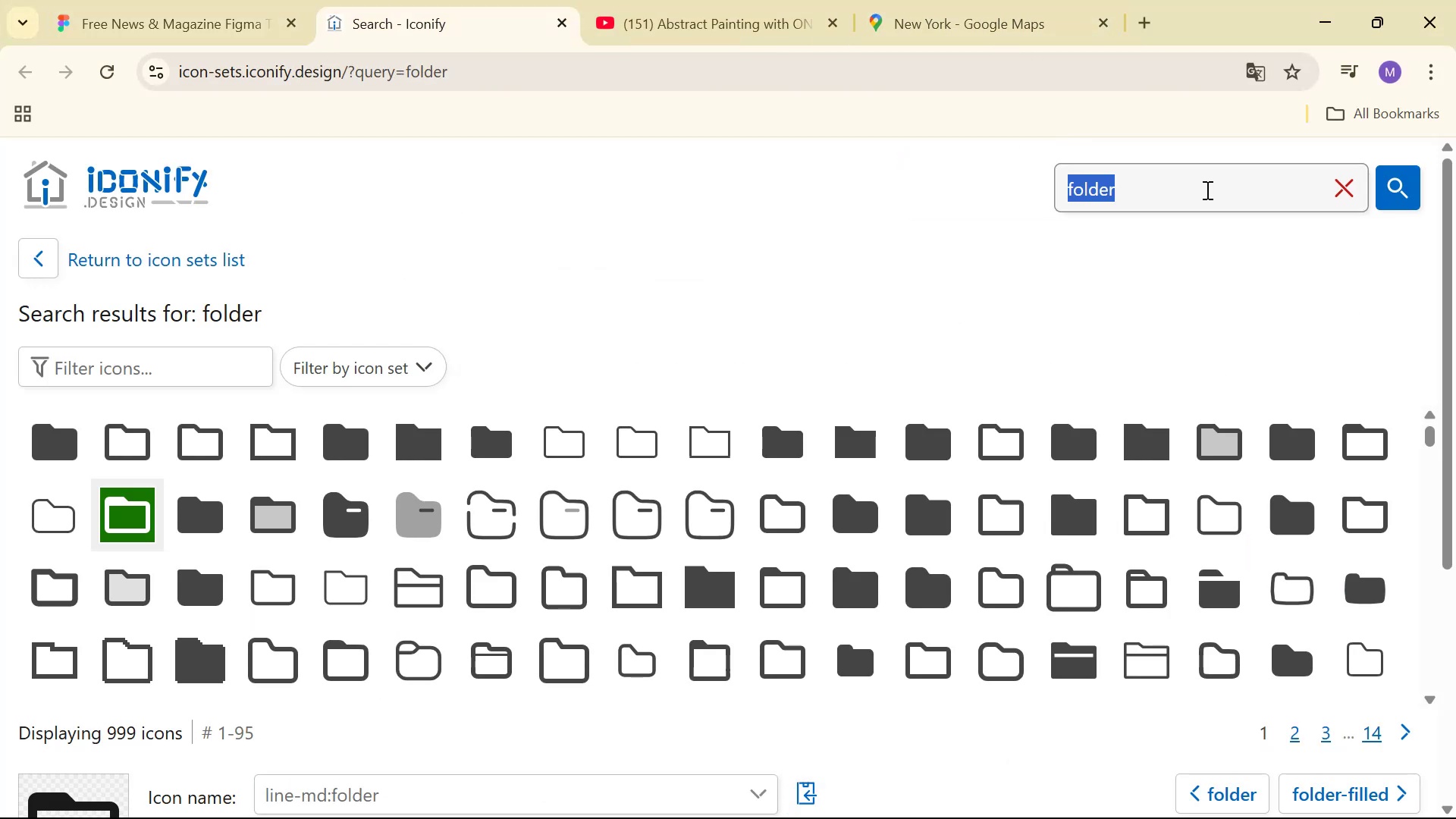 
triple_click([1206, 190])
 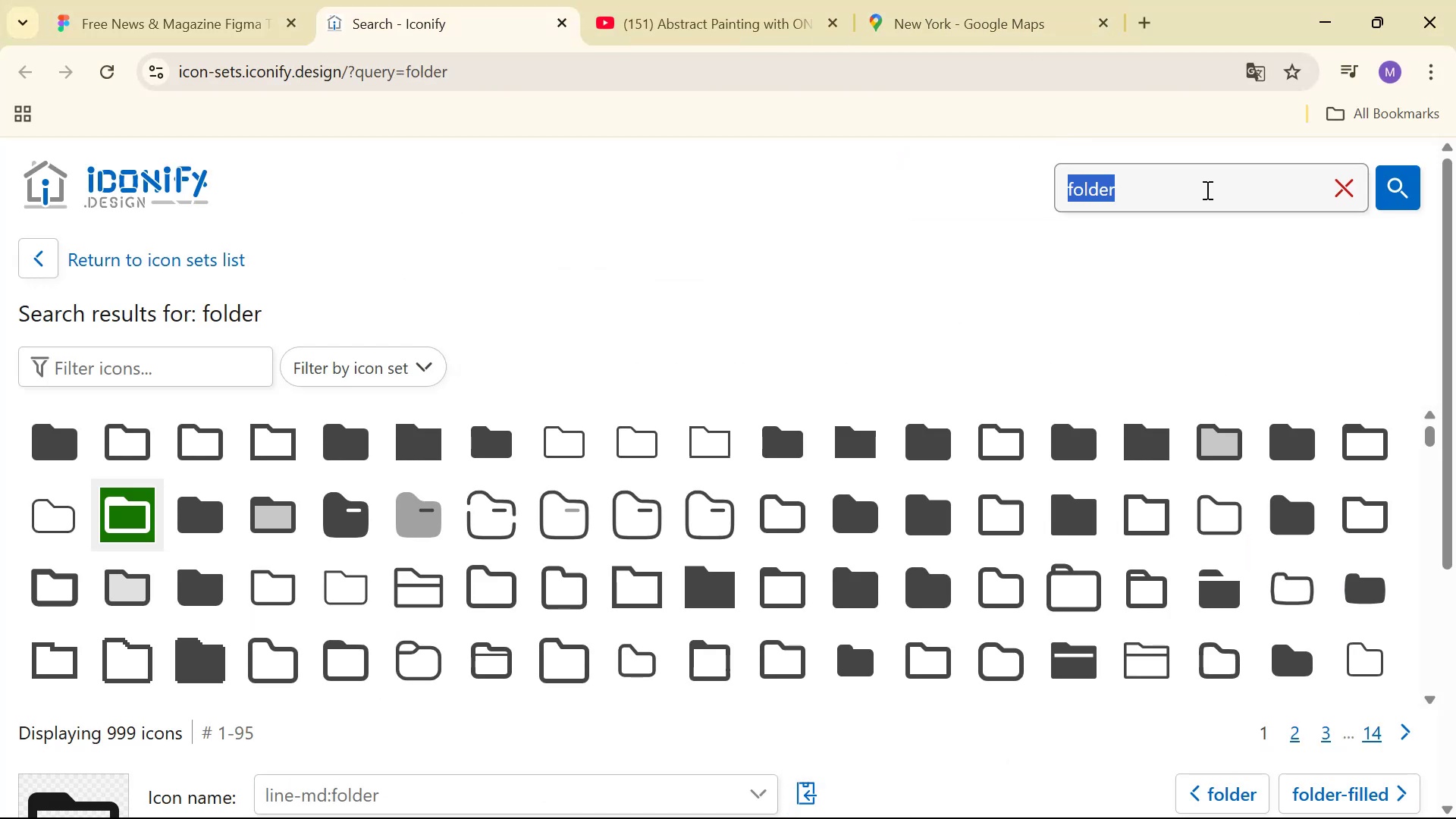 
type(plus)
 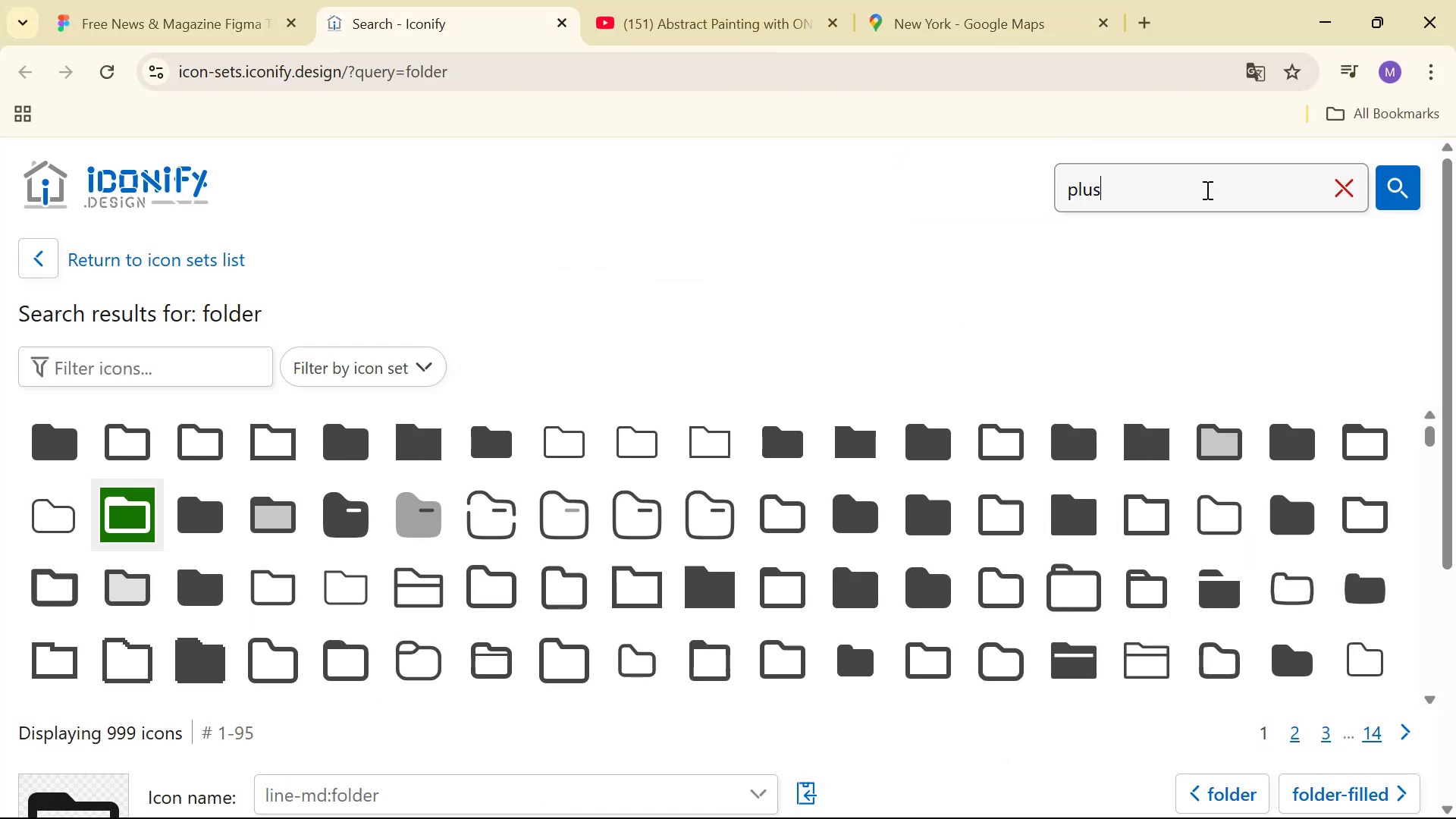 
key(Enter)
 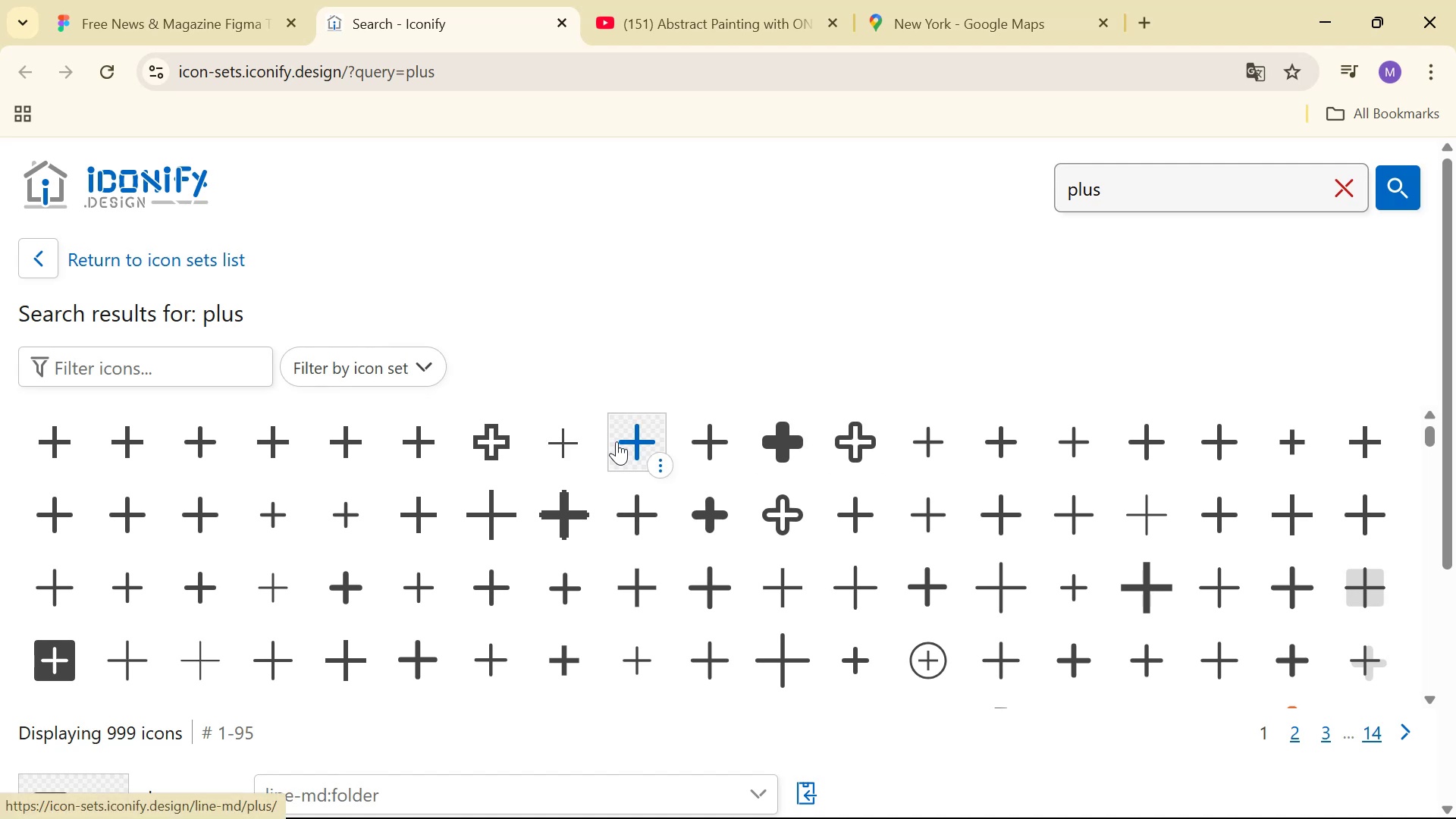 
wait(6.73)
 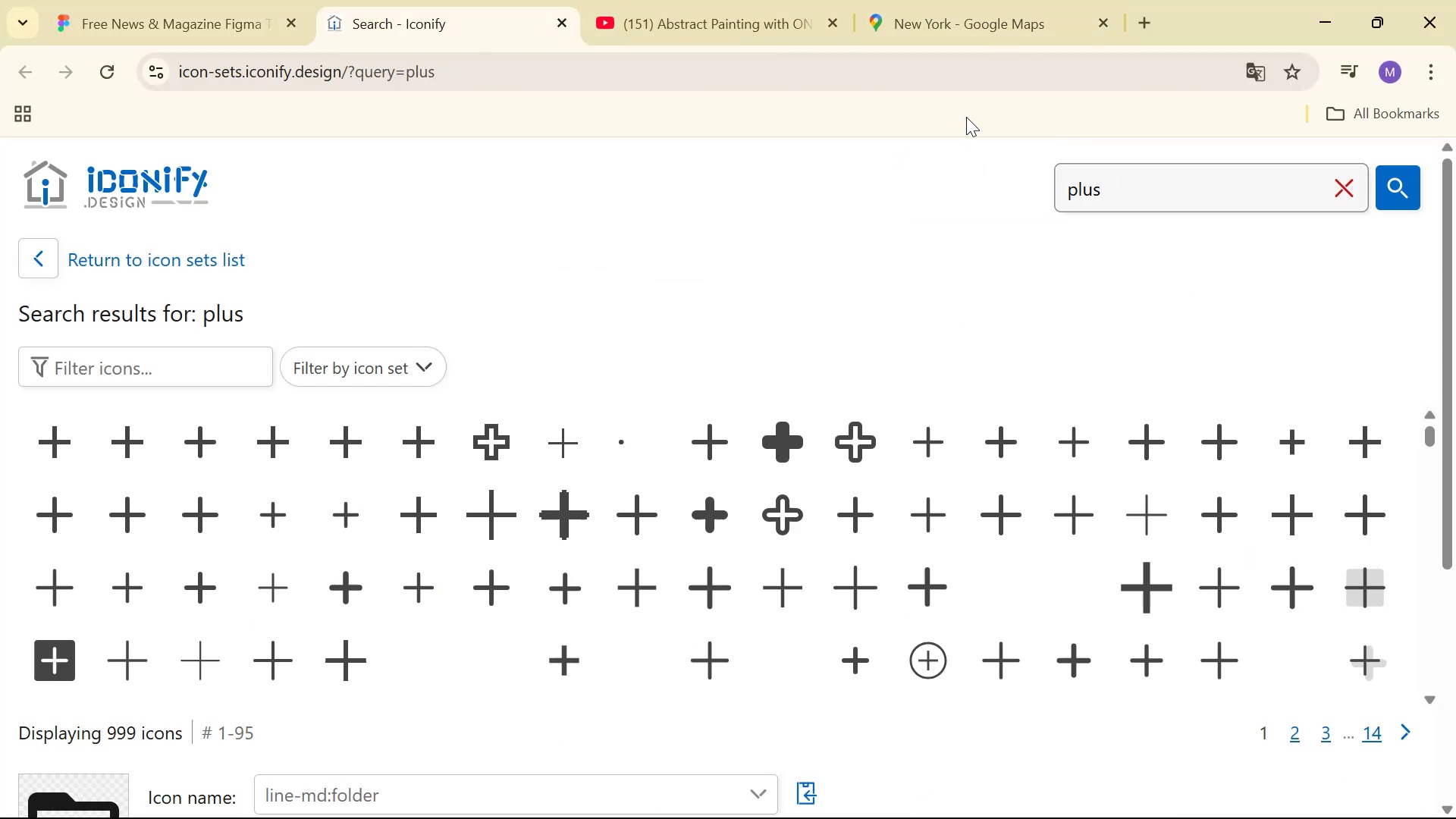 
left_click([276, 519])
 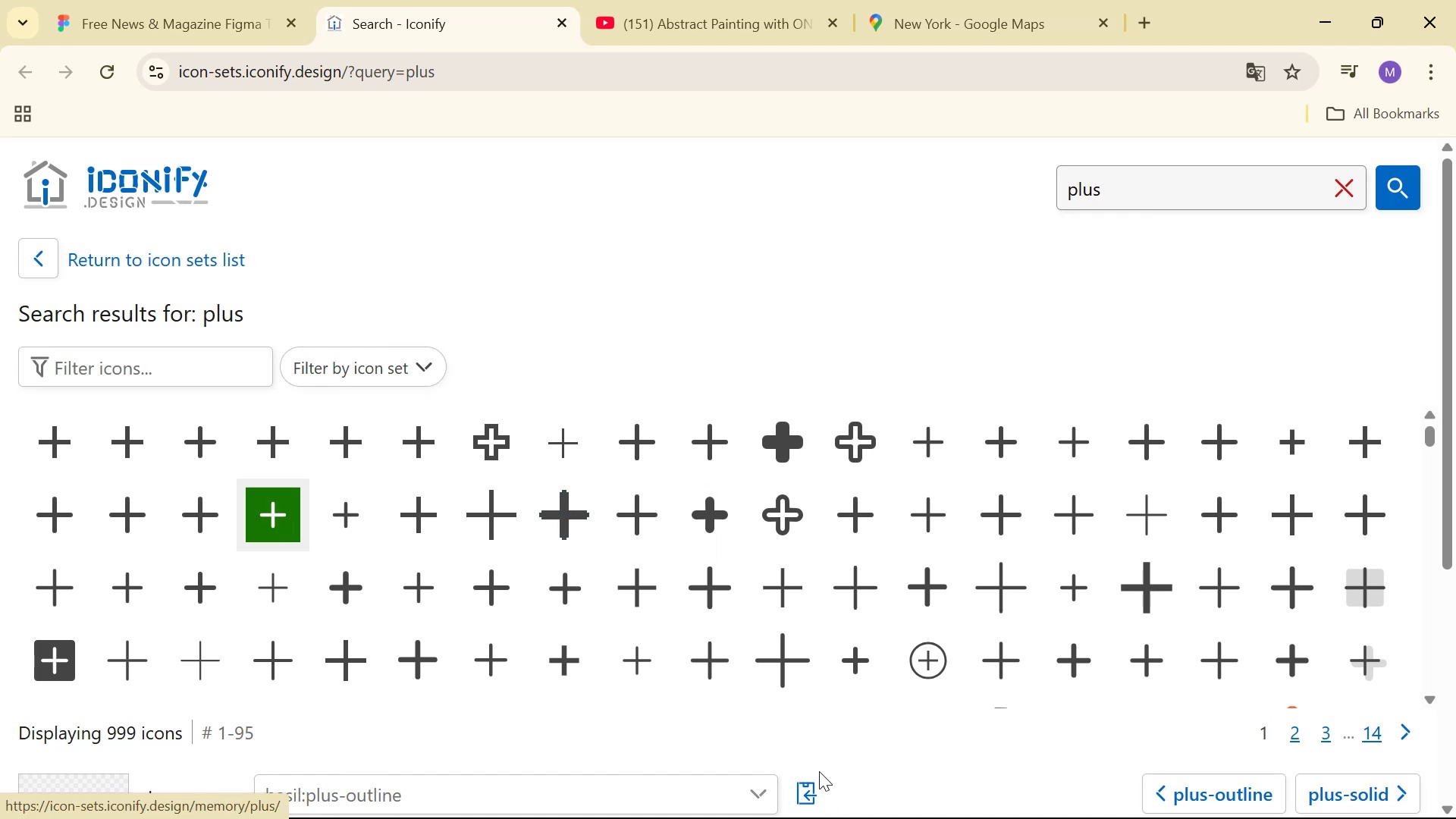 
left_click([808, 789])
 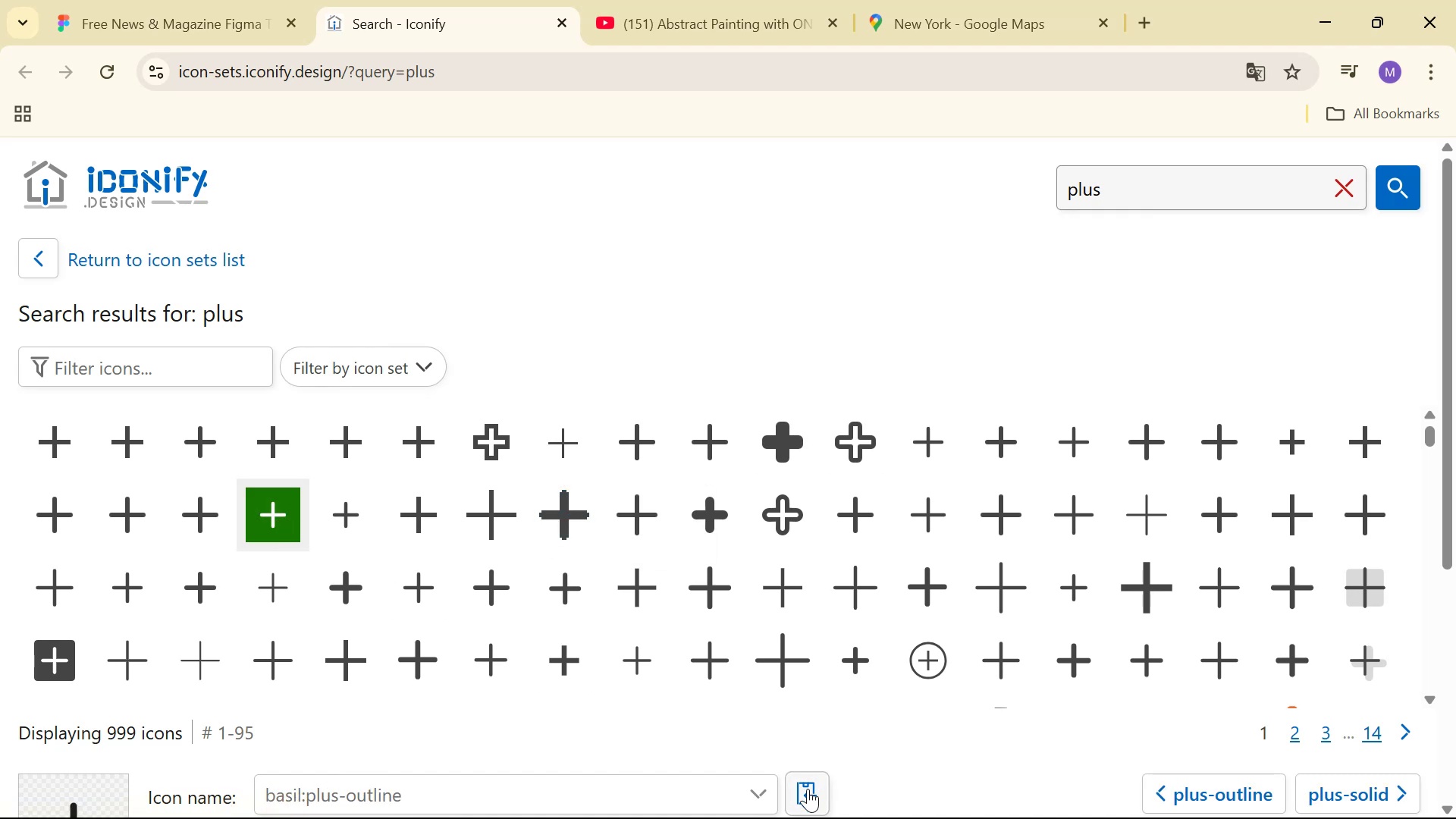 
key(Alt+AltLeft)
 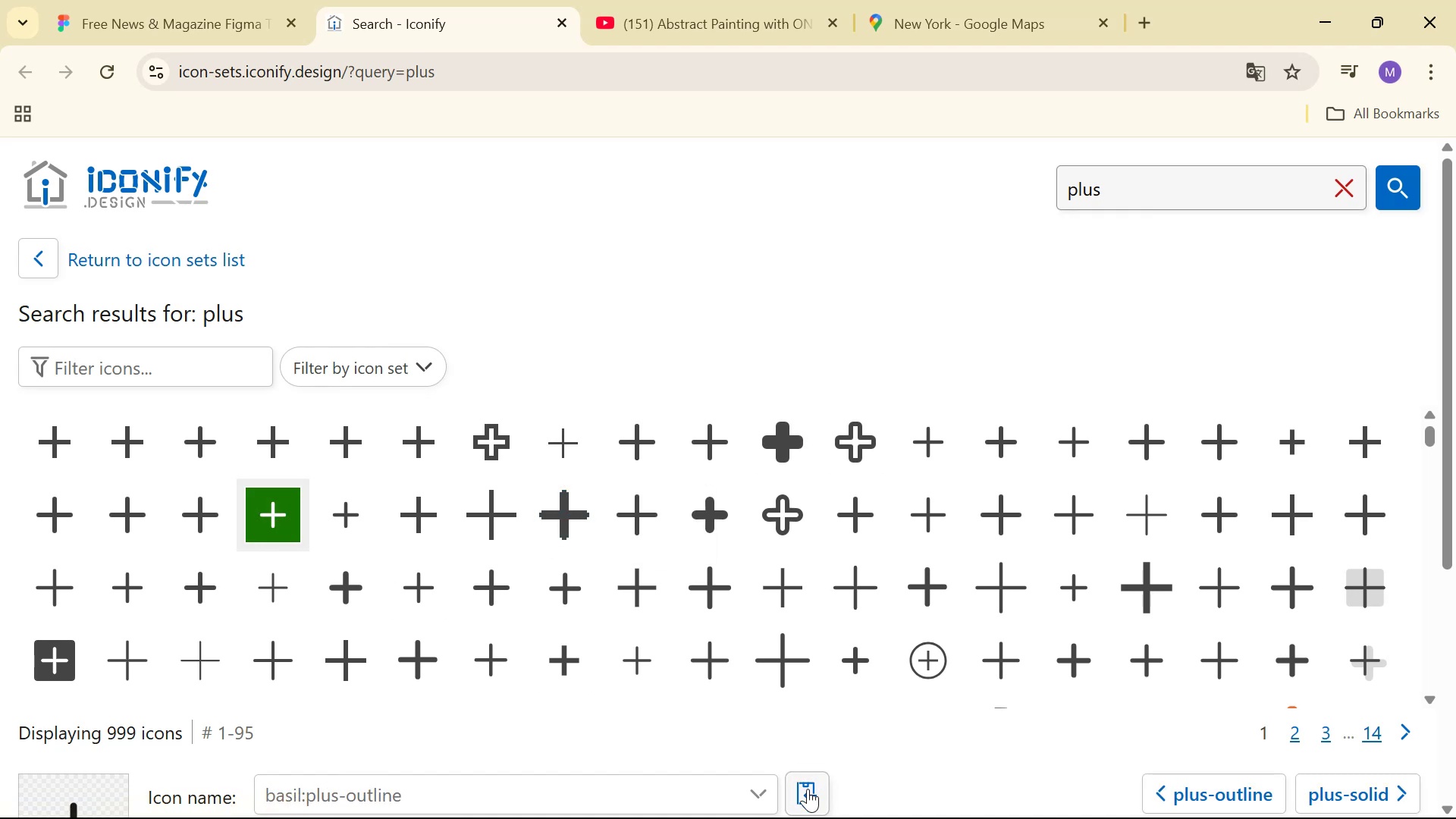 
key(Alt+Tab)
 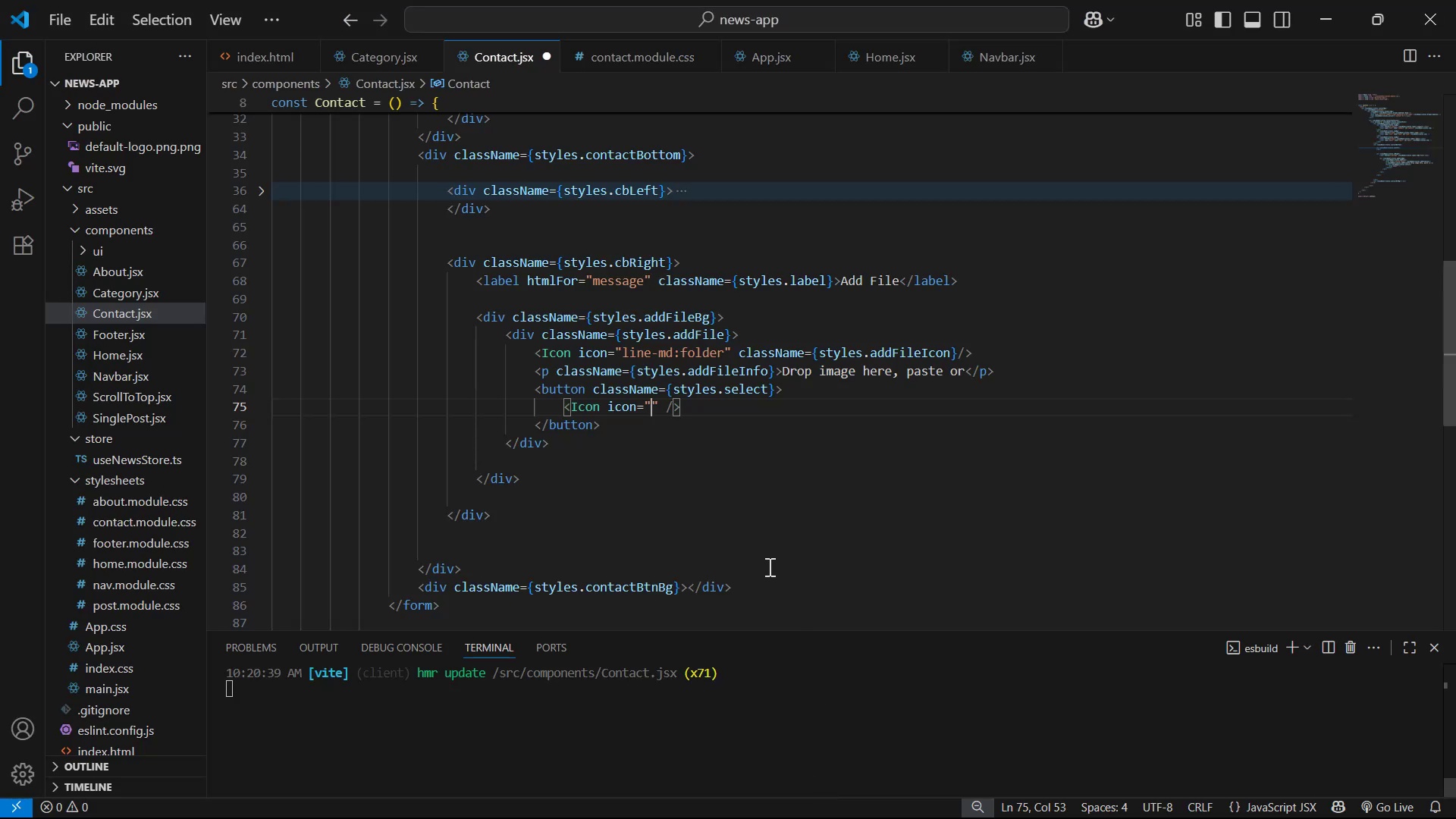 
key(Control+ControlLeft)
 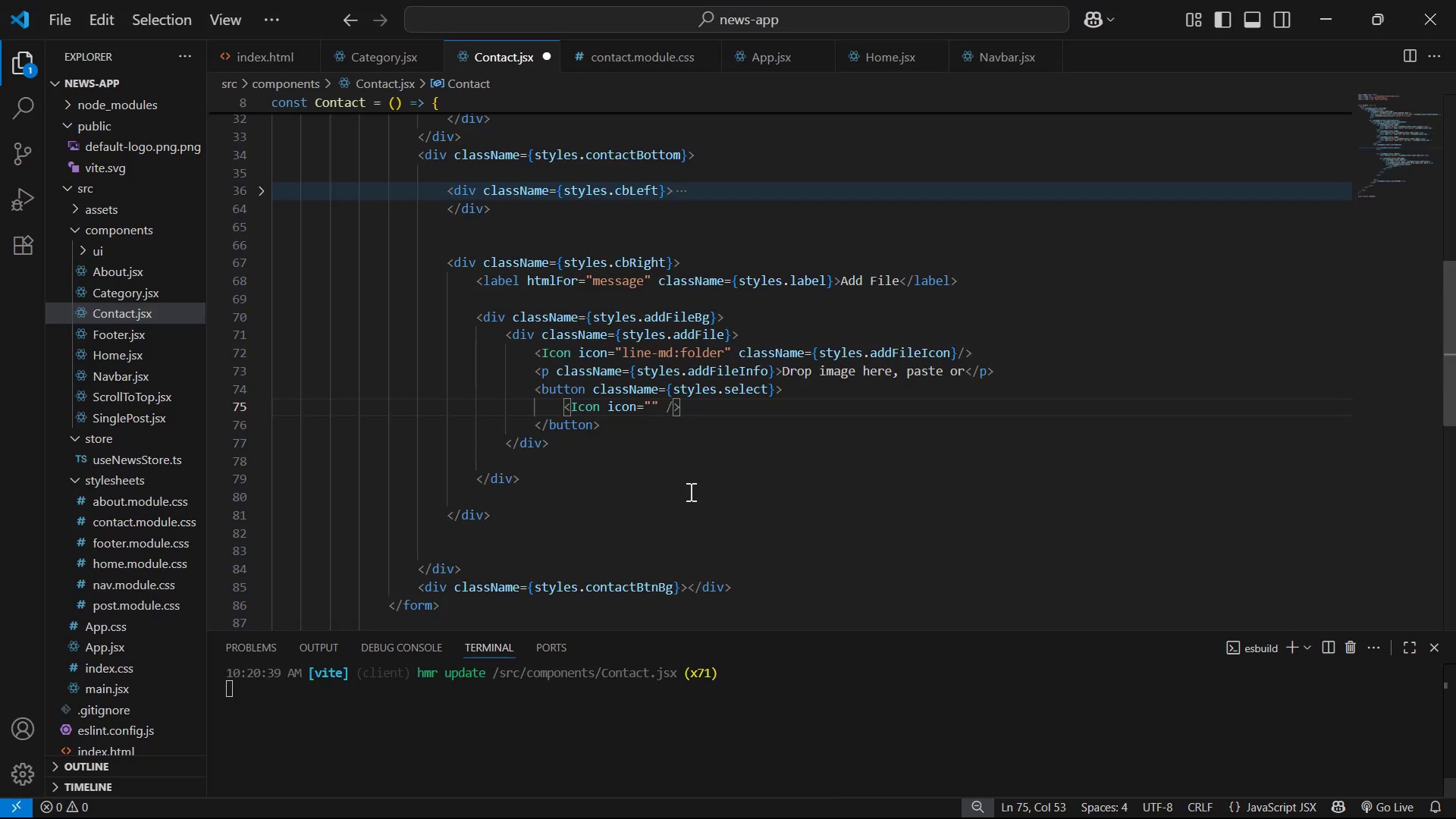 
key(Control+V)
 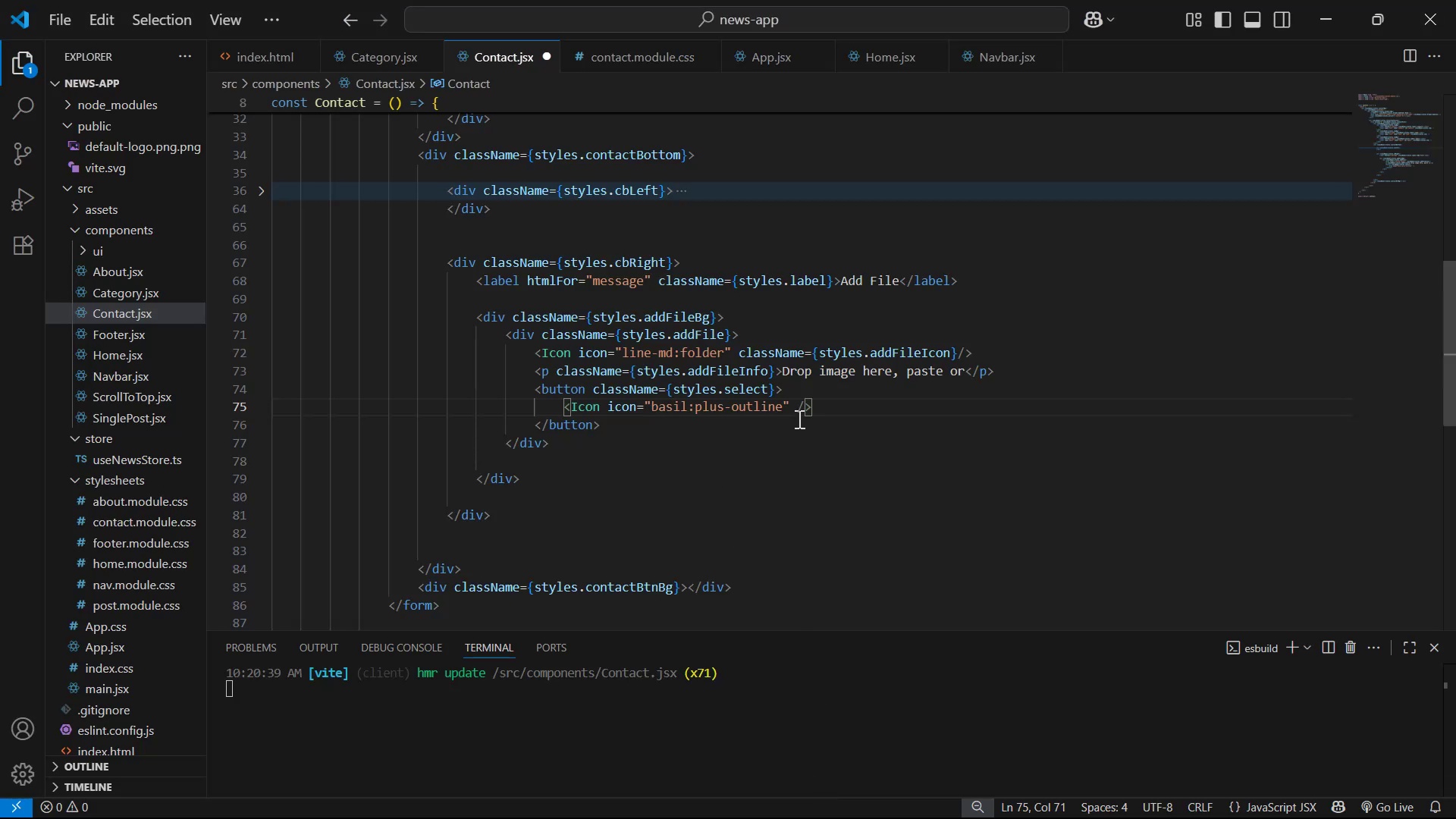 
left_click([795, 409])
 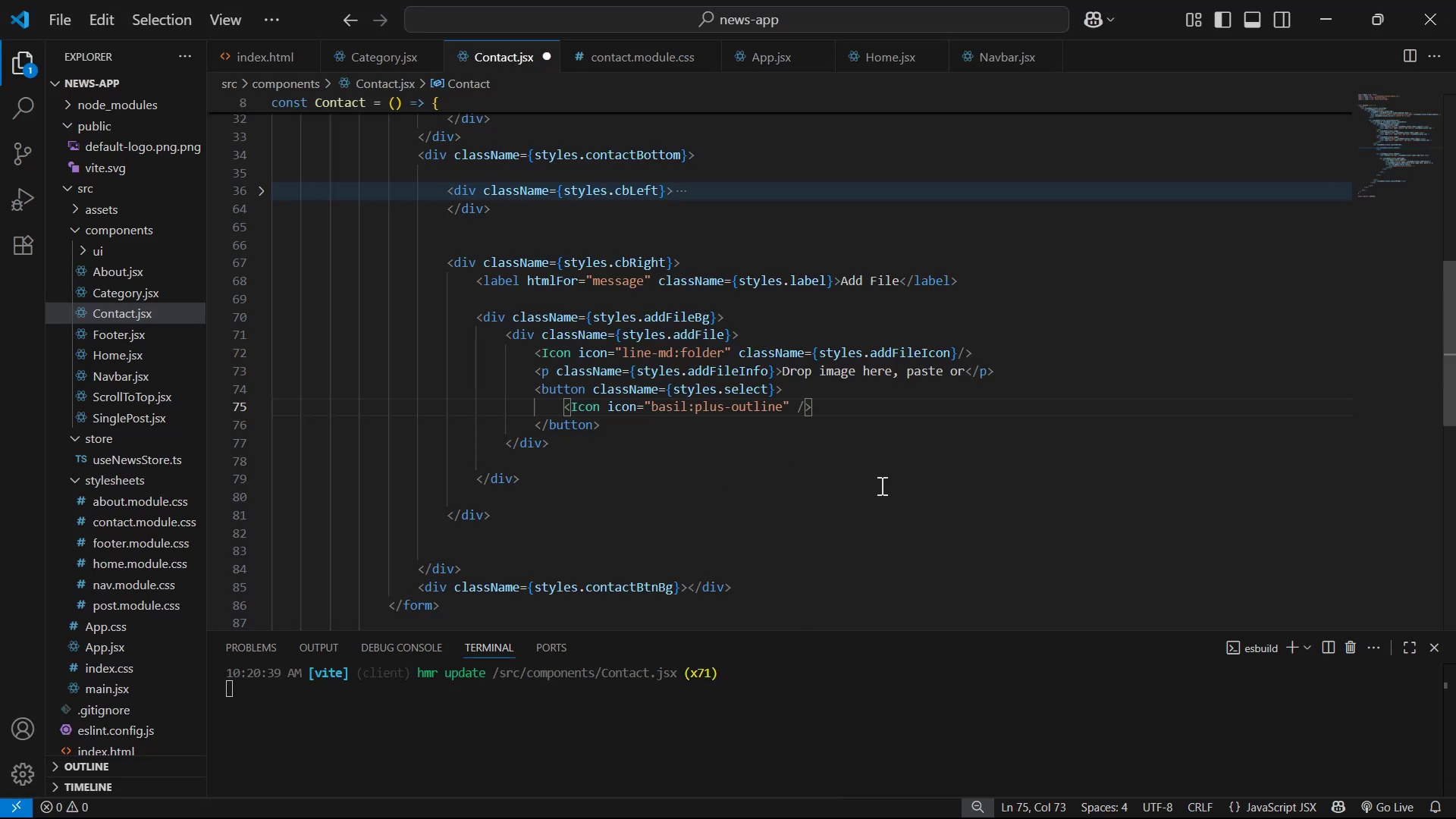 
type(cla)
 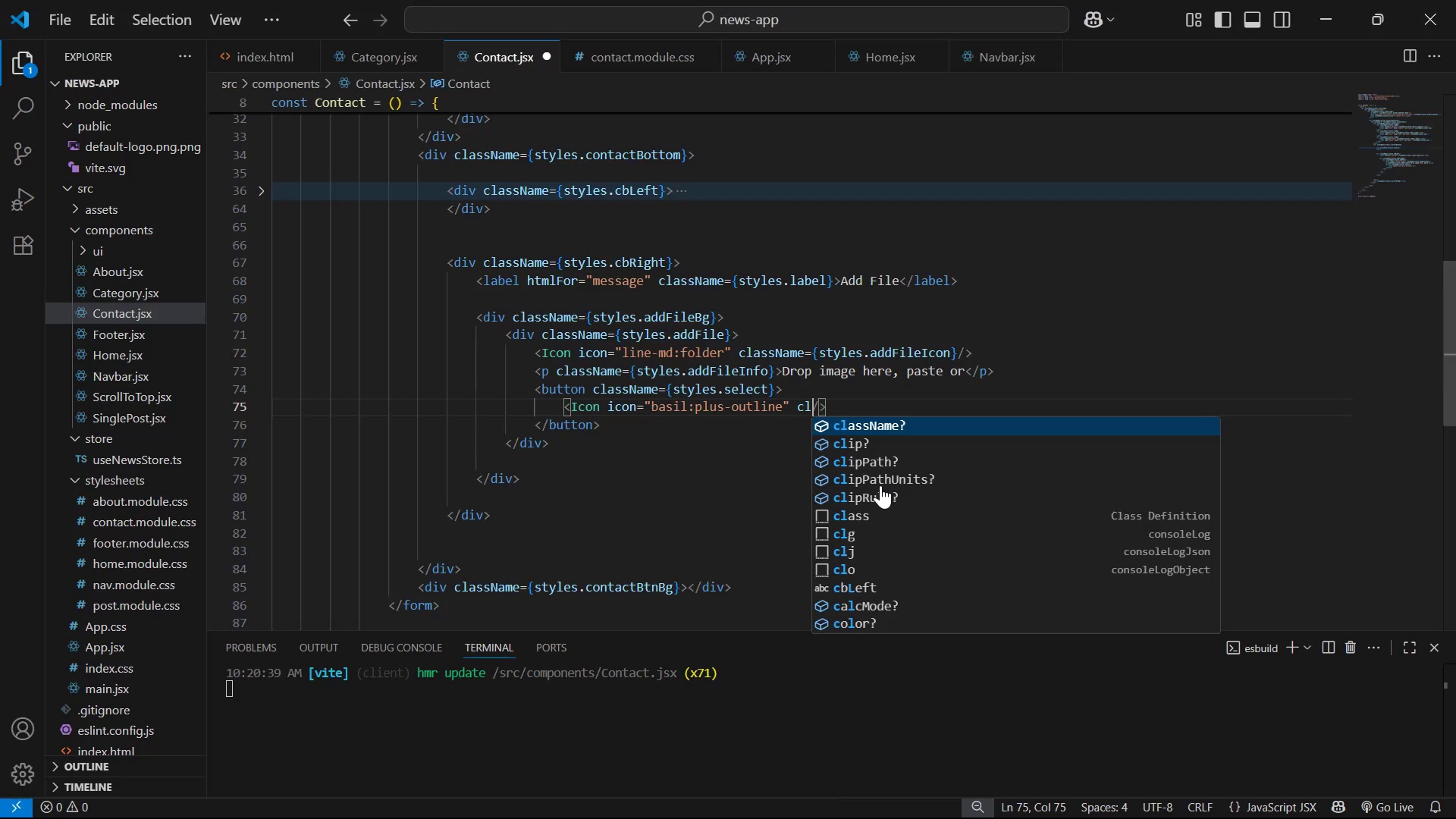 
key(Enter)
 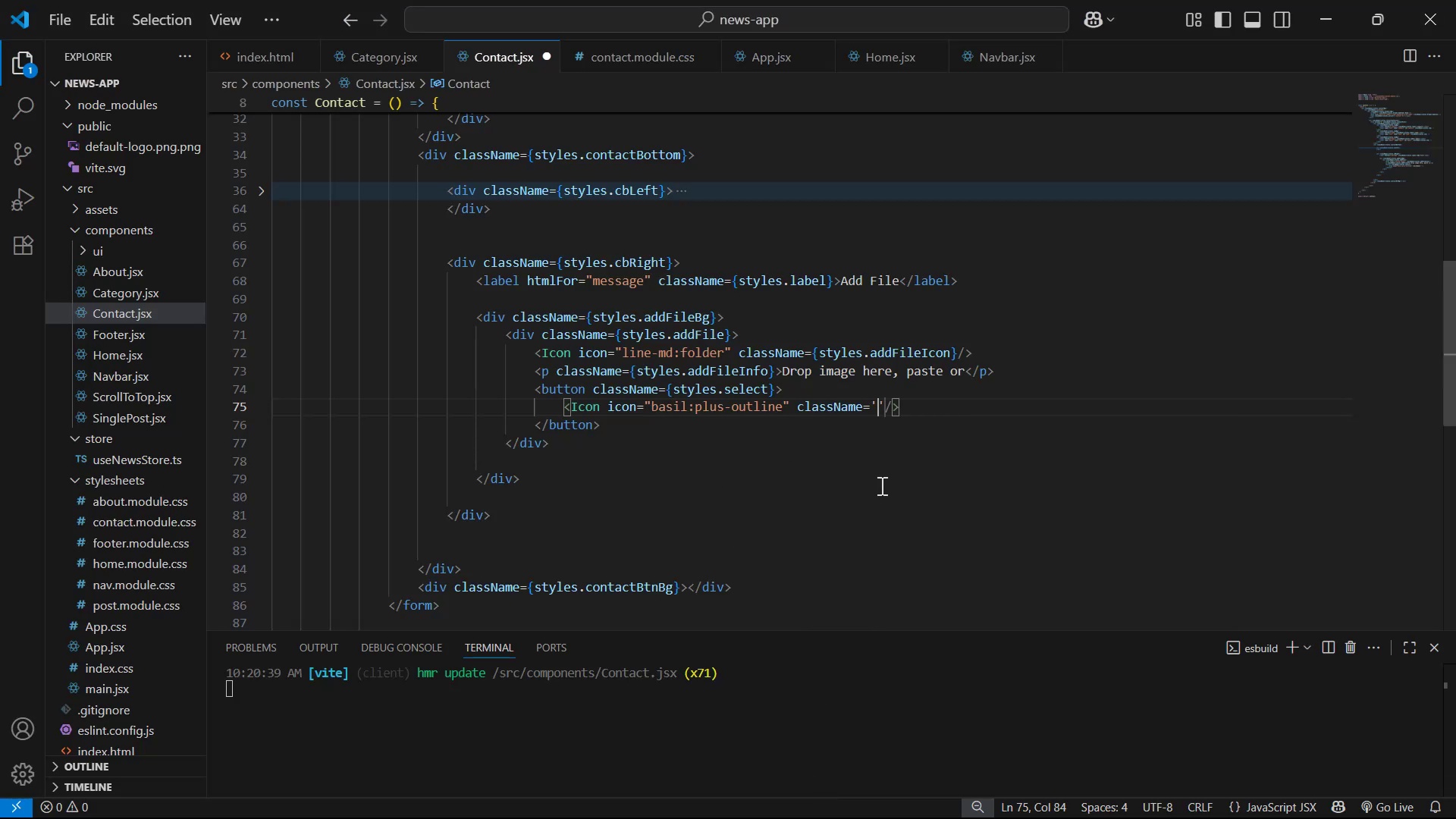 
key(ArrowRight)
 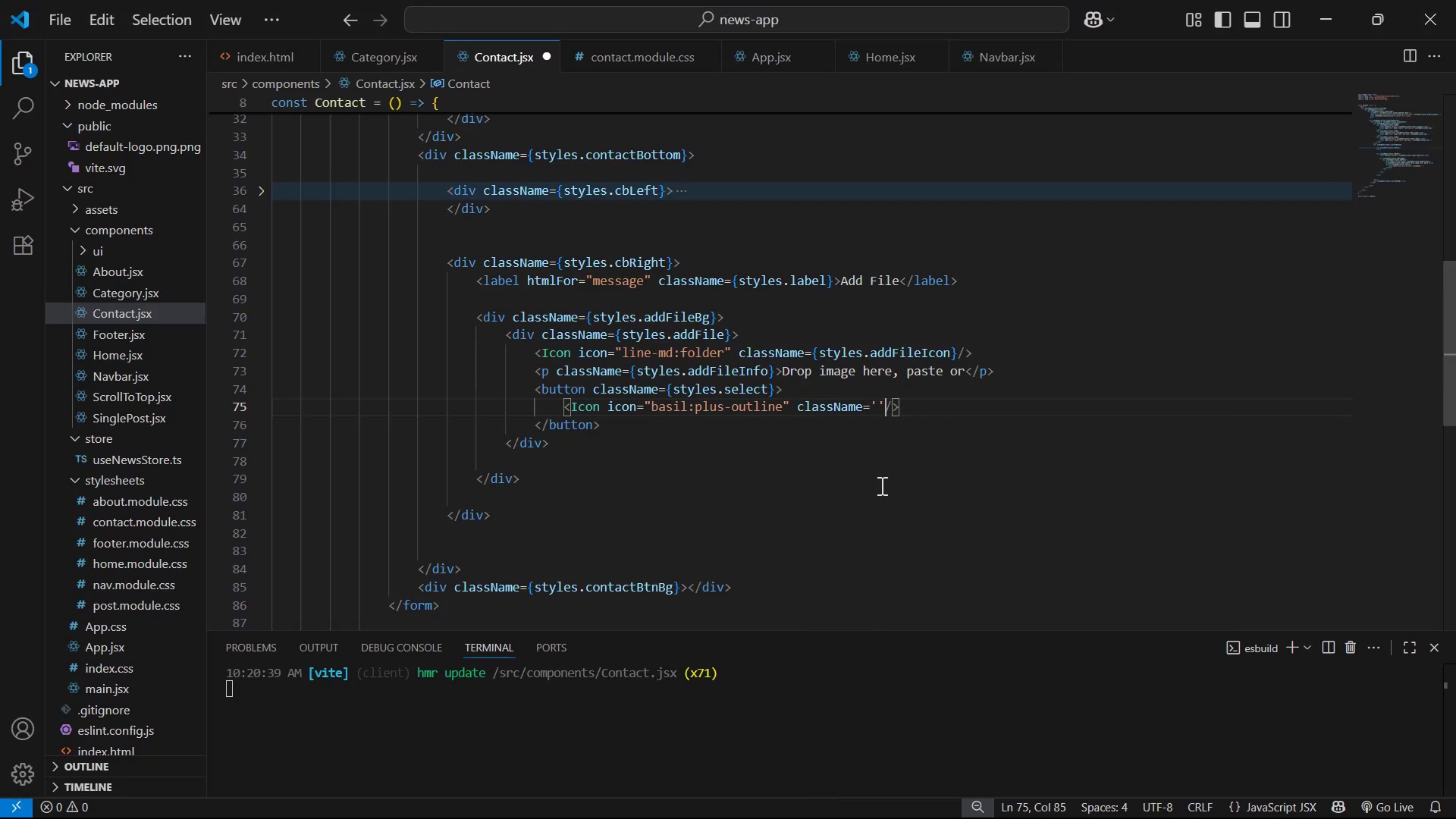 
key(Backspace)
 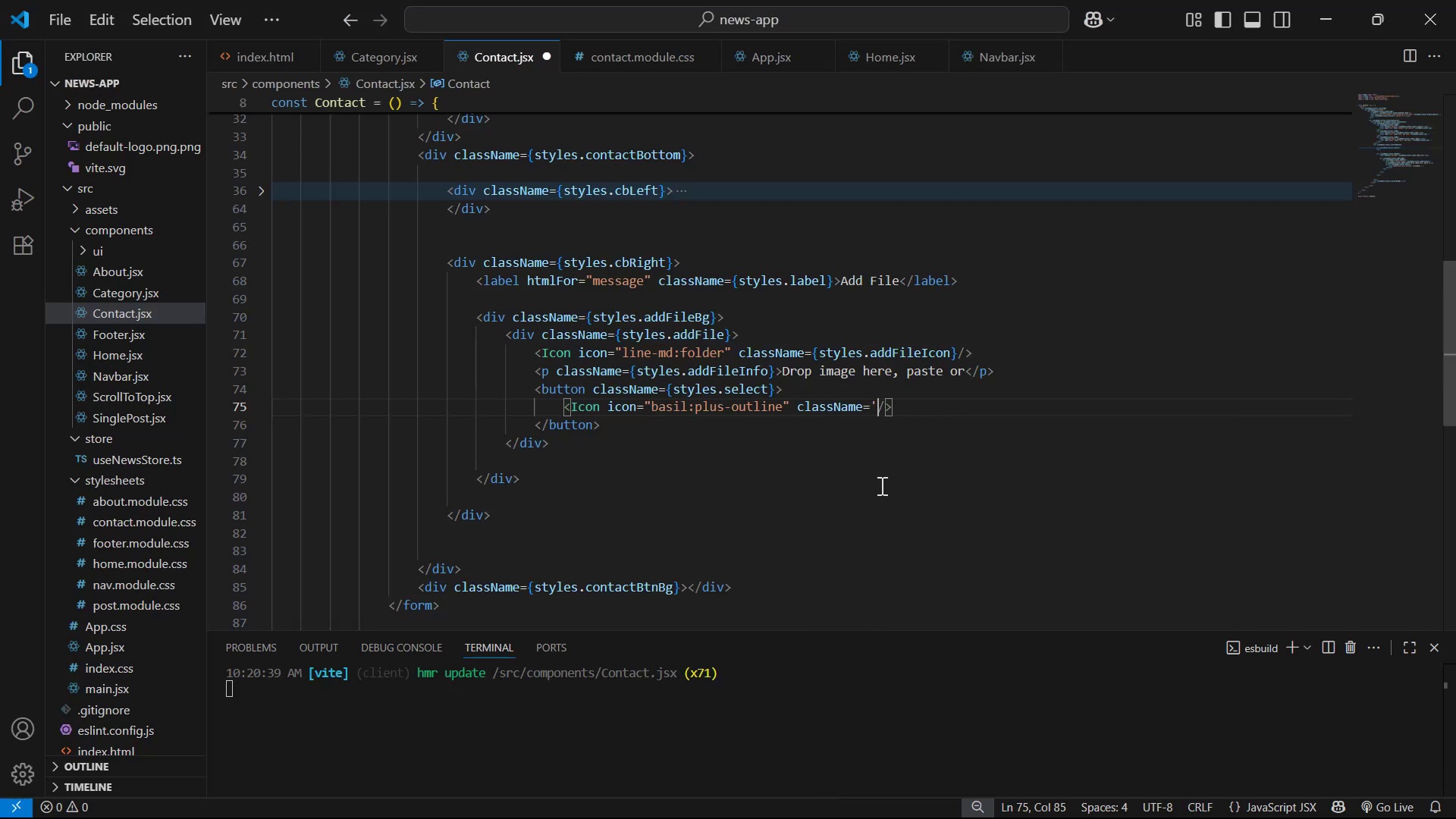 
key(Backspace)
 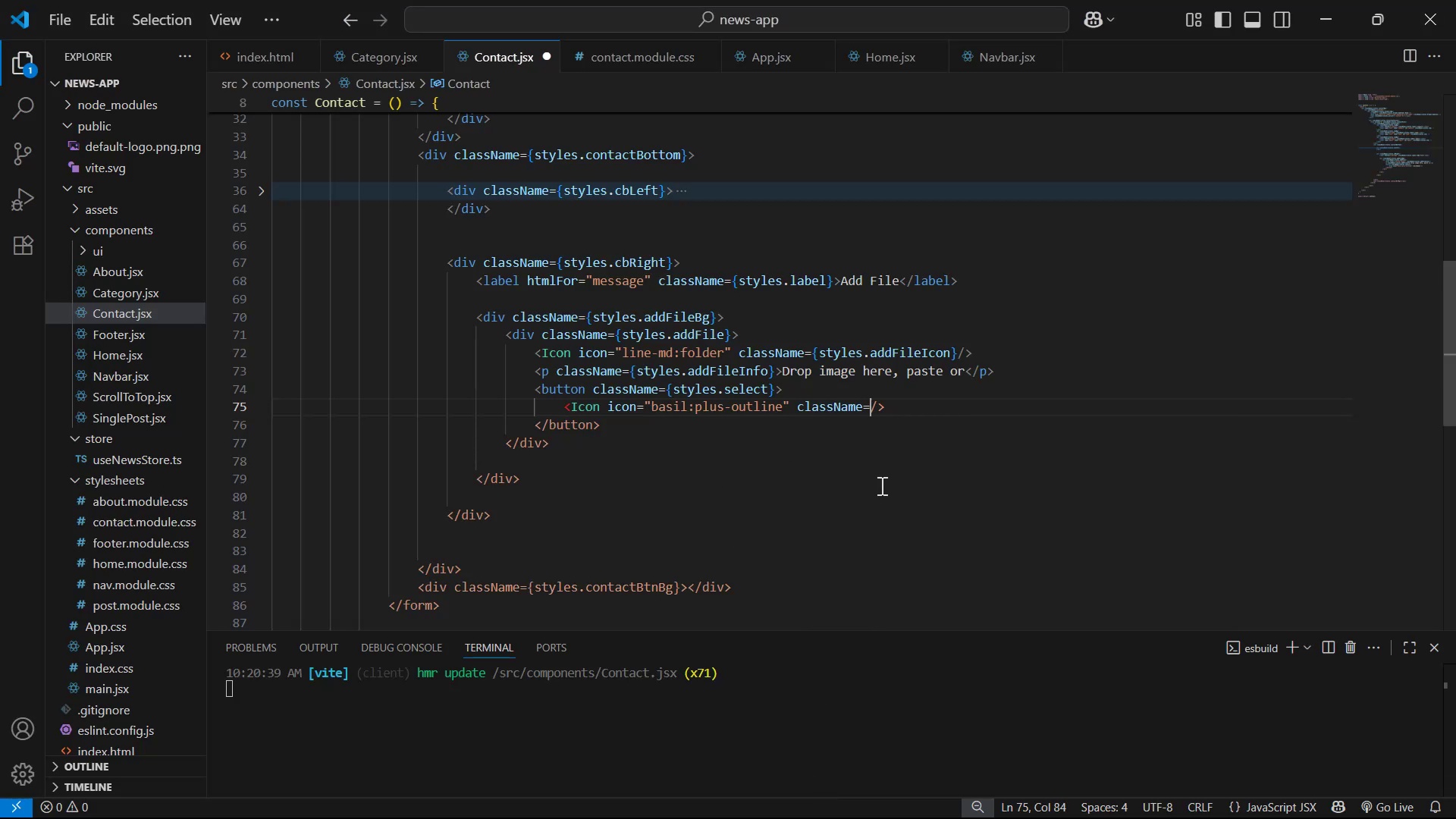 
key(Shift+ShiftLeft)
 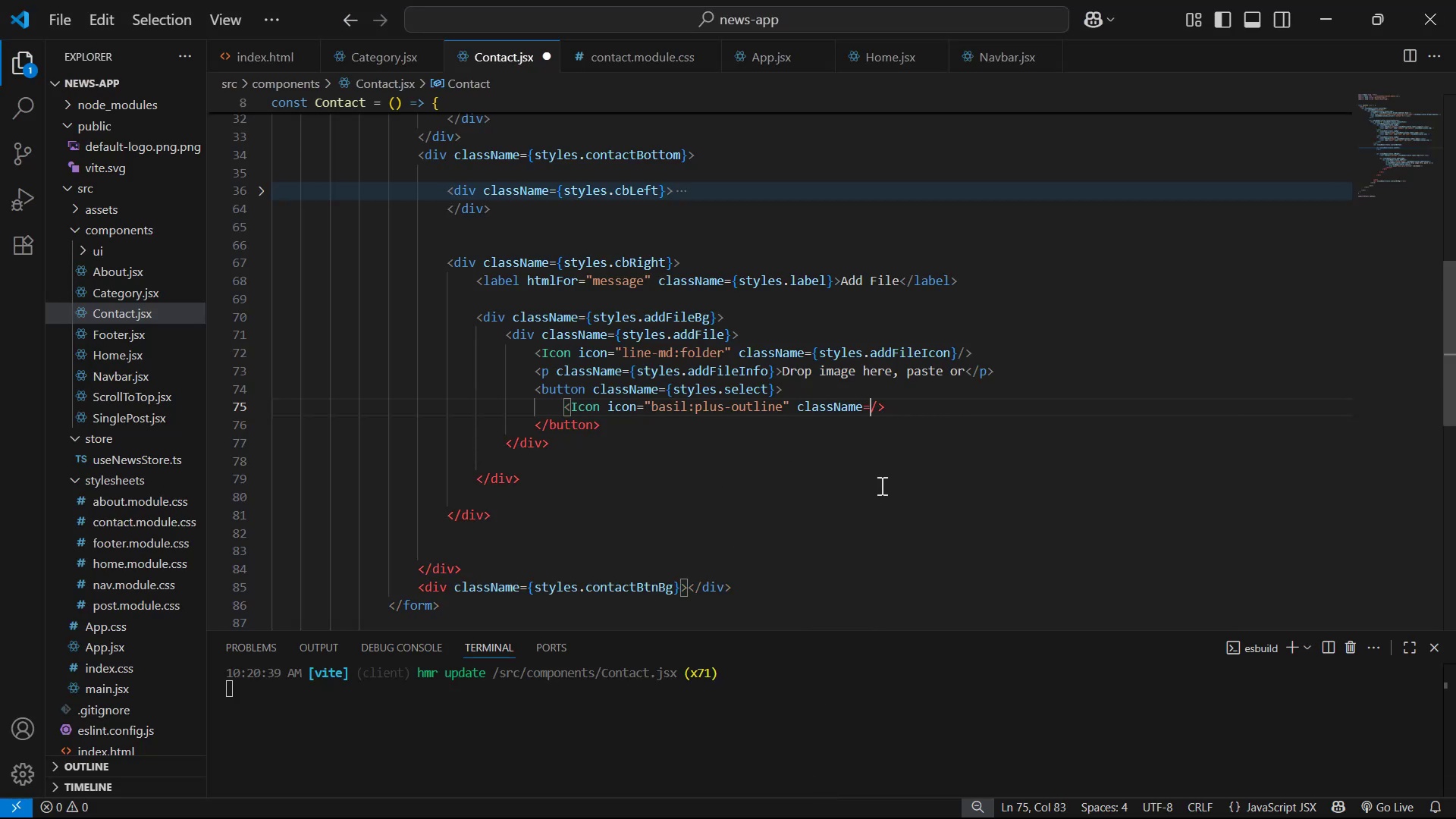 
key(Shift+BracketLeft)
 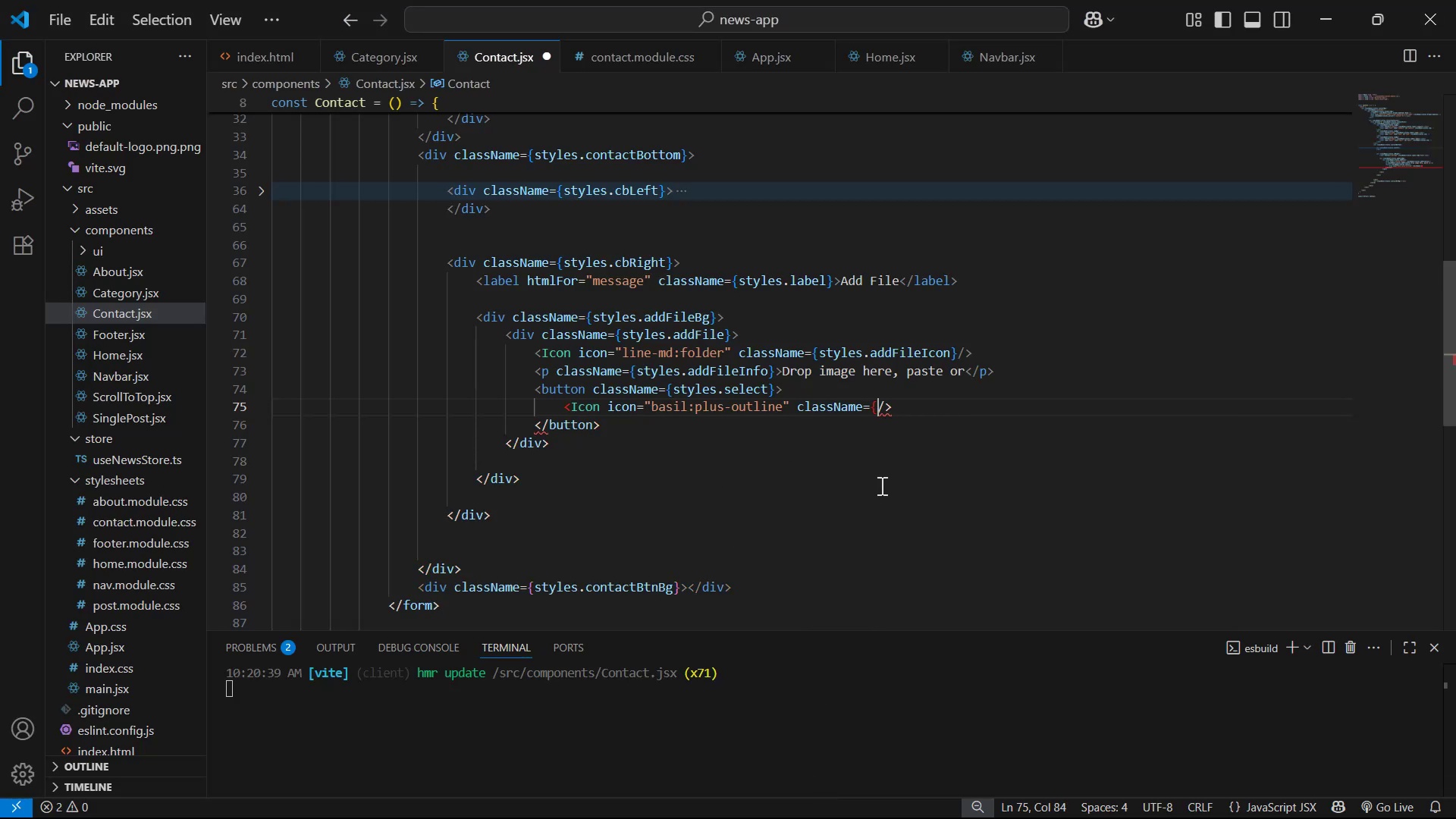 
key(Shift+BracketRight)
 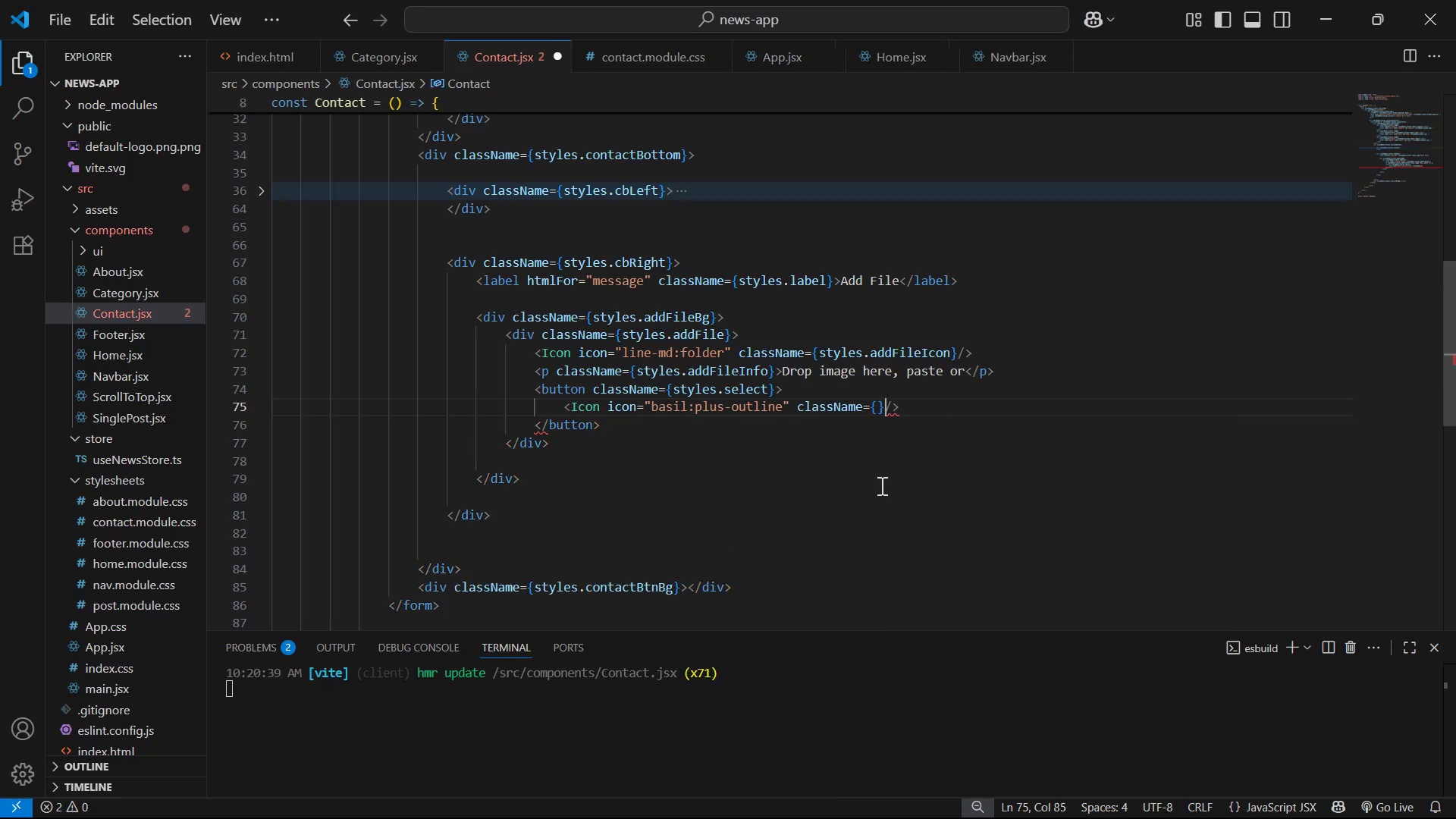 
key(ArrowLeft)
 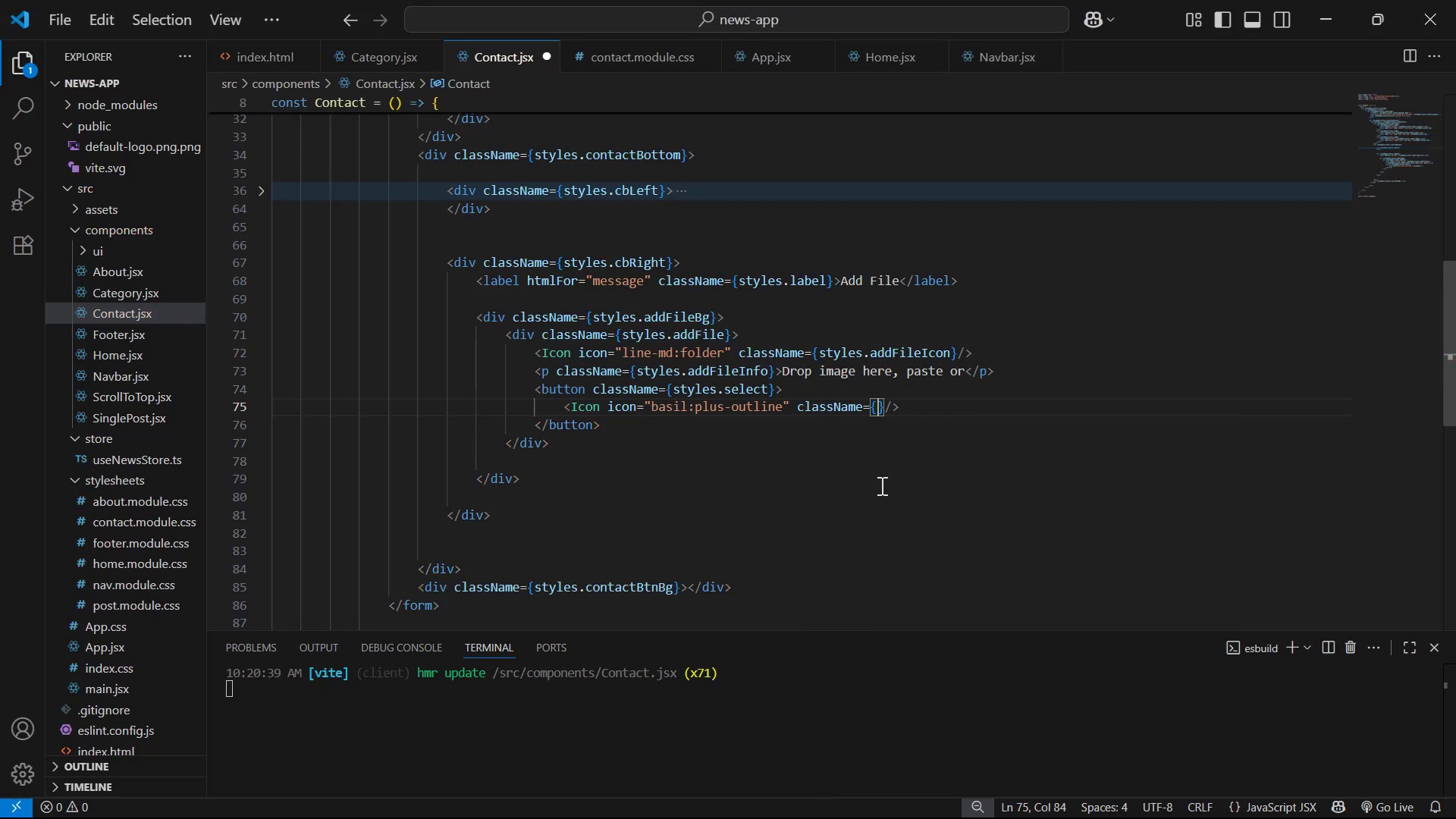 
type(sty)
 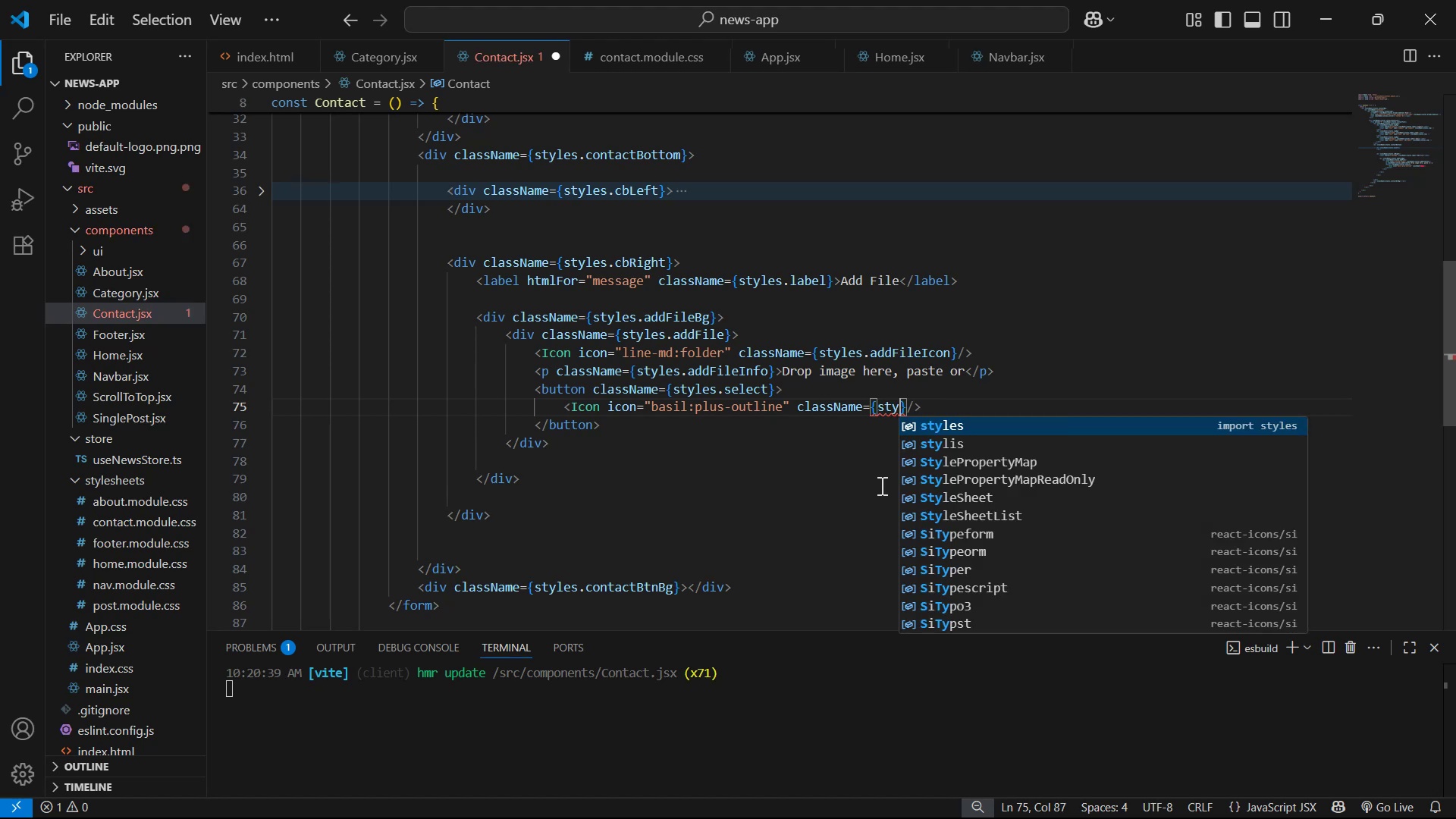 
key(Enter)
 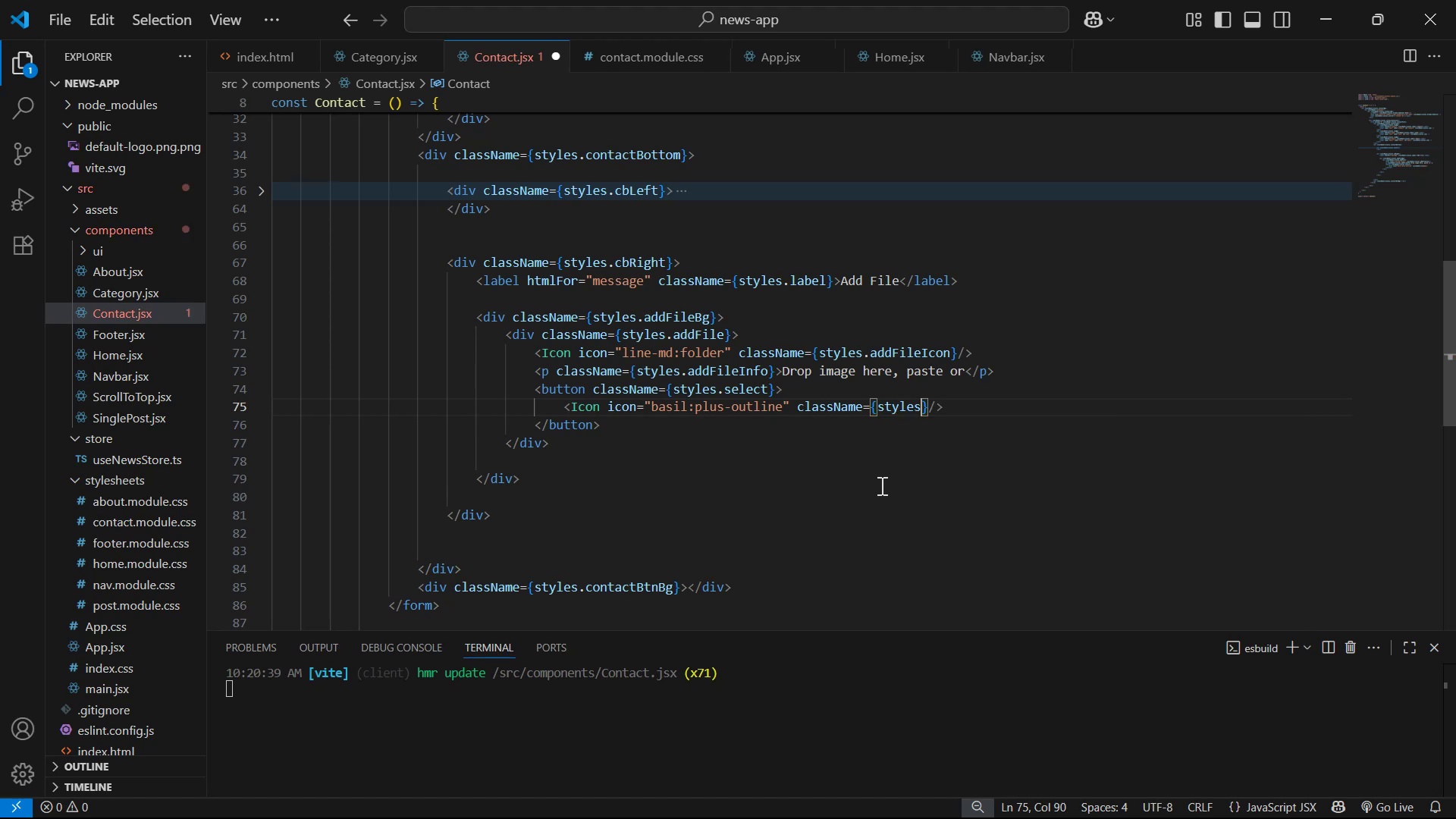 
type(.o)
key(Backspace)
type([pl)
key(Backspace)
key(Backspace)
key(Backspace)
key(Backspace)
type(.plus)
 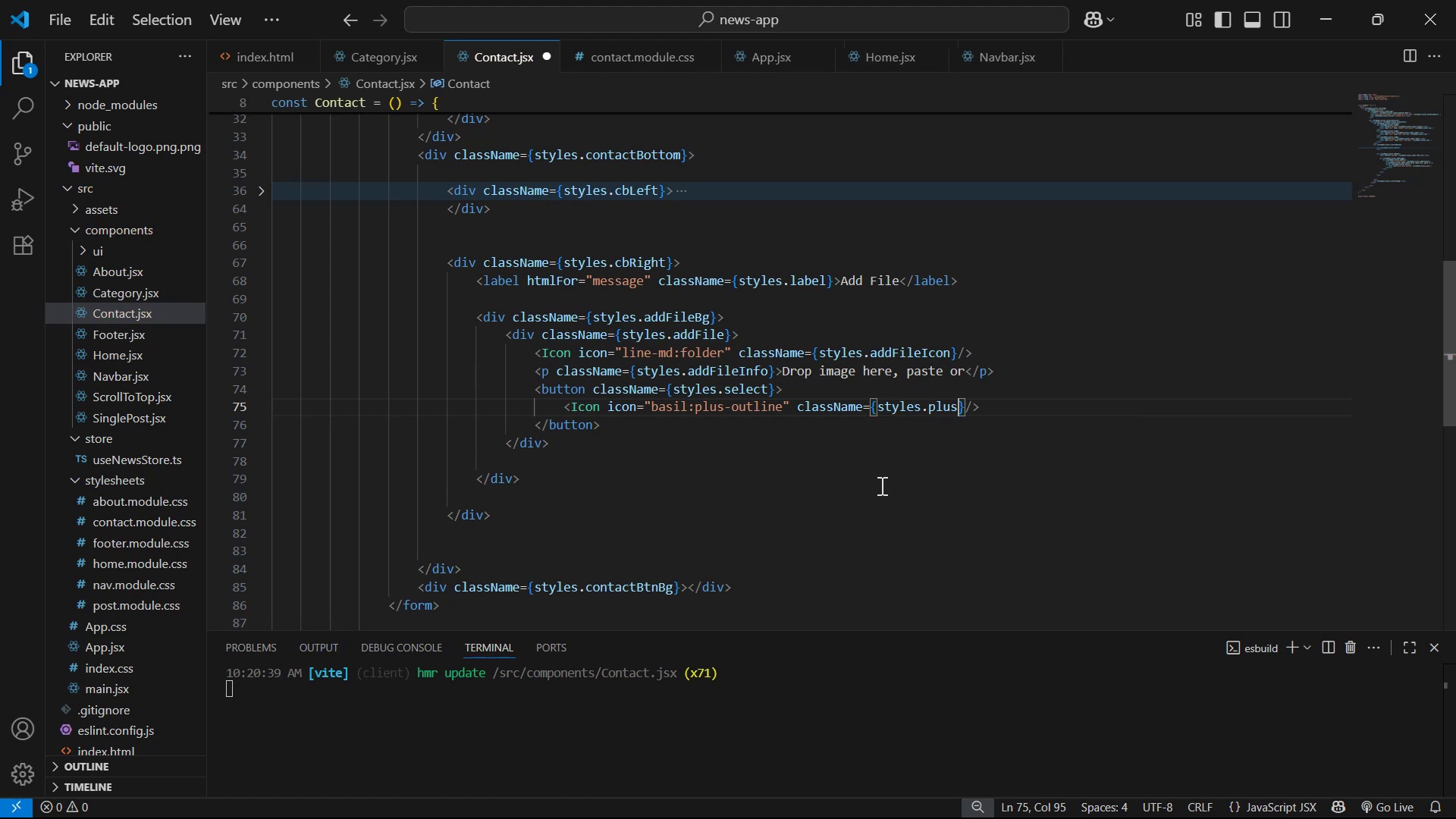 
hold_key(key=ControlLeft, duration=1.41)
 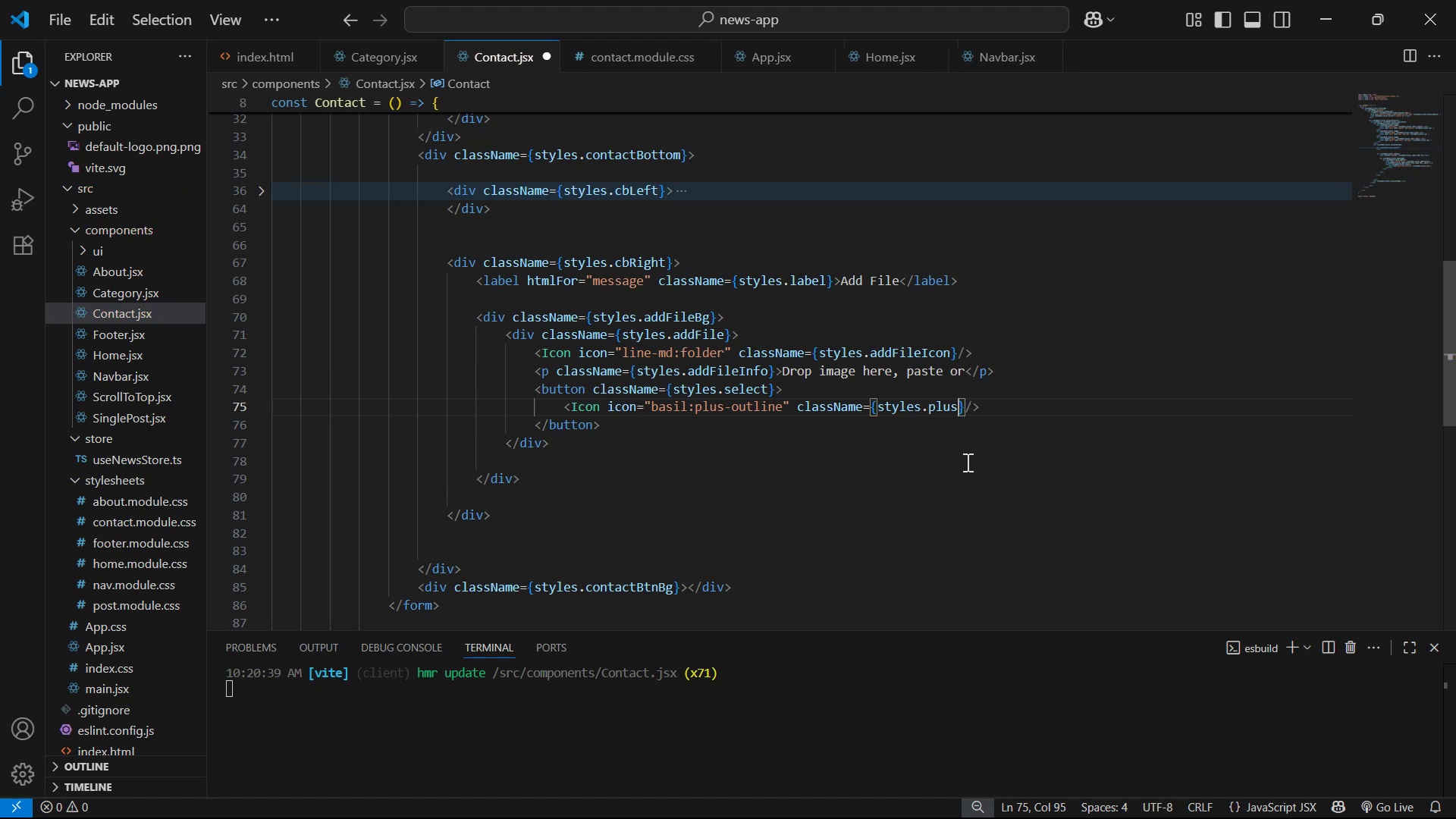 
key(Control+S)
 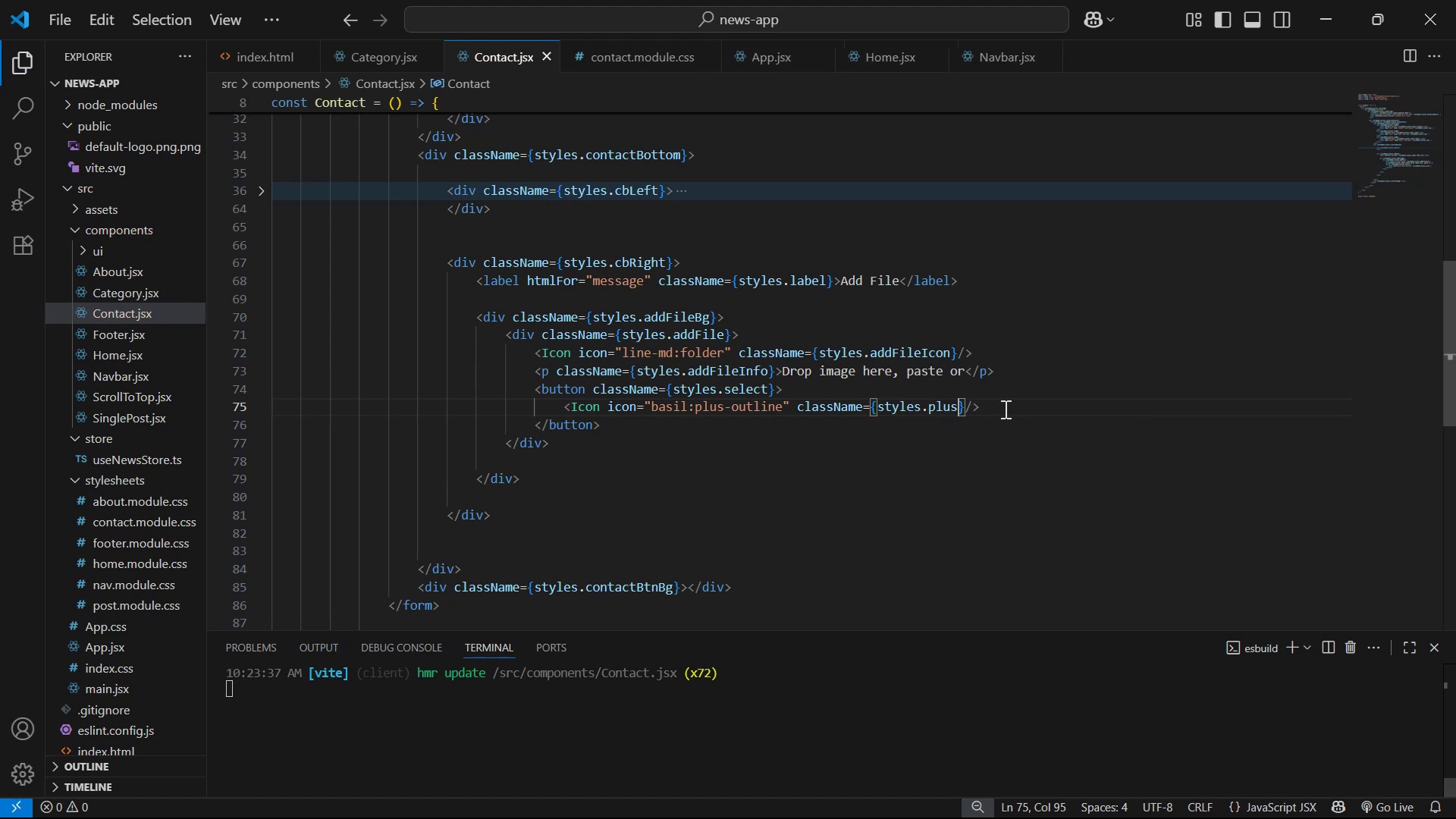 
left_click([1004, 409])
 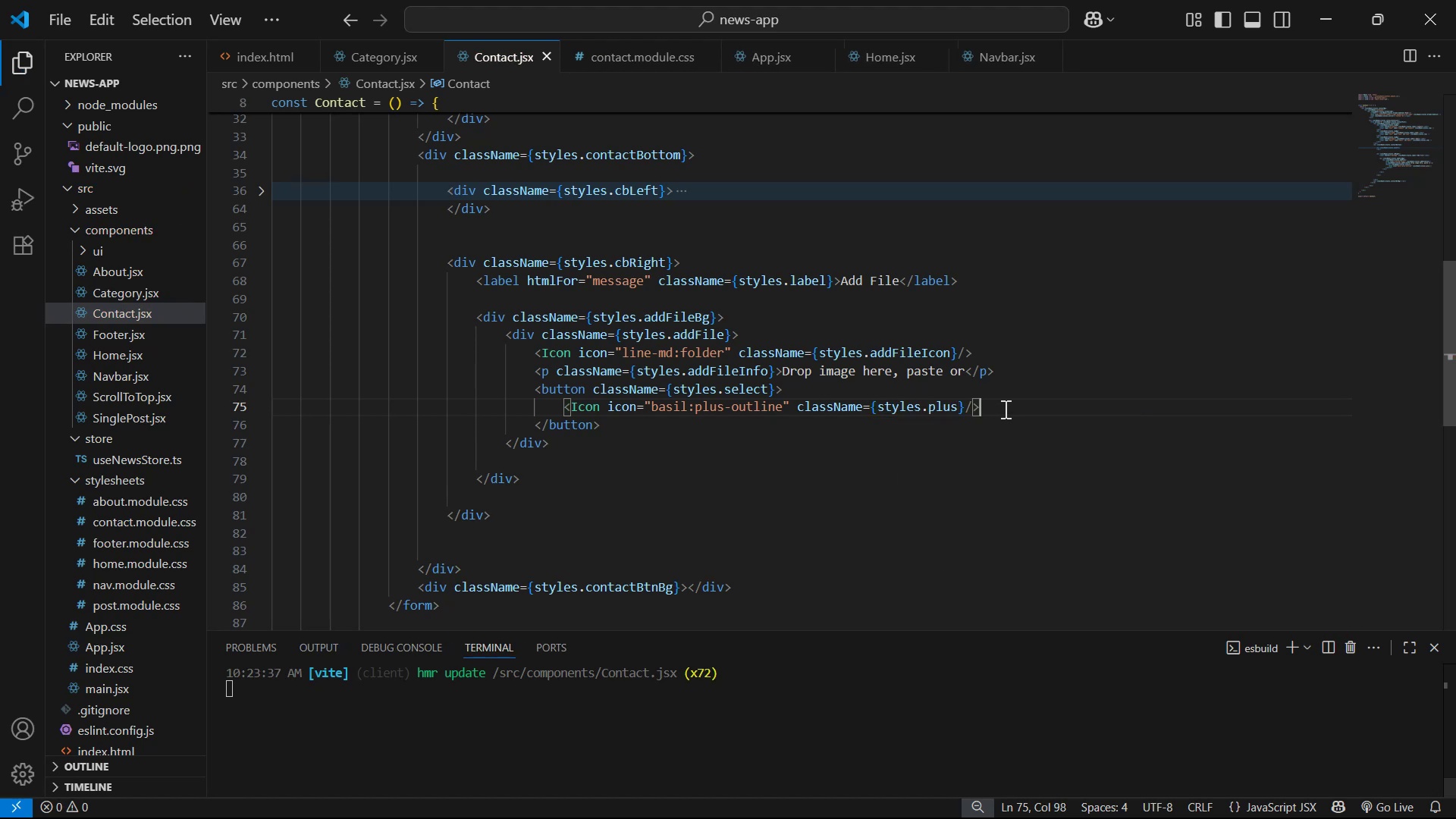 
key(Alt+Tab)
 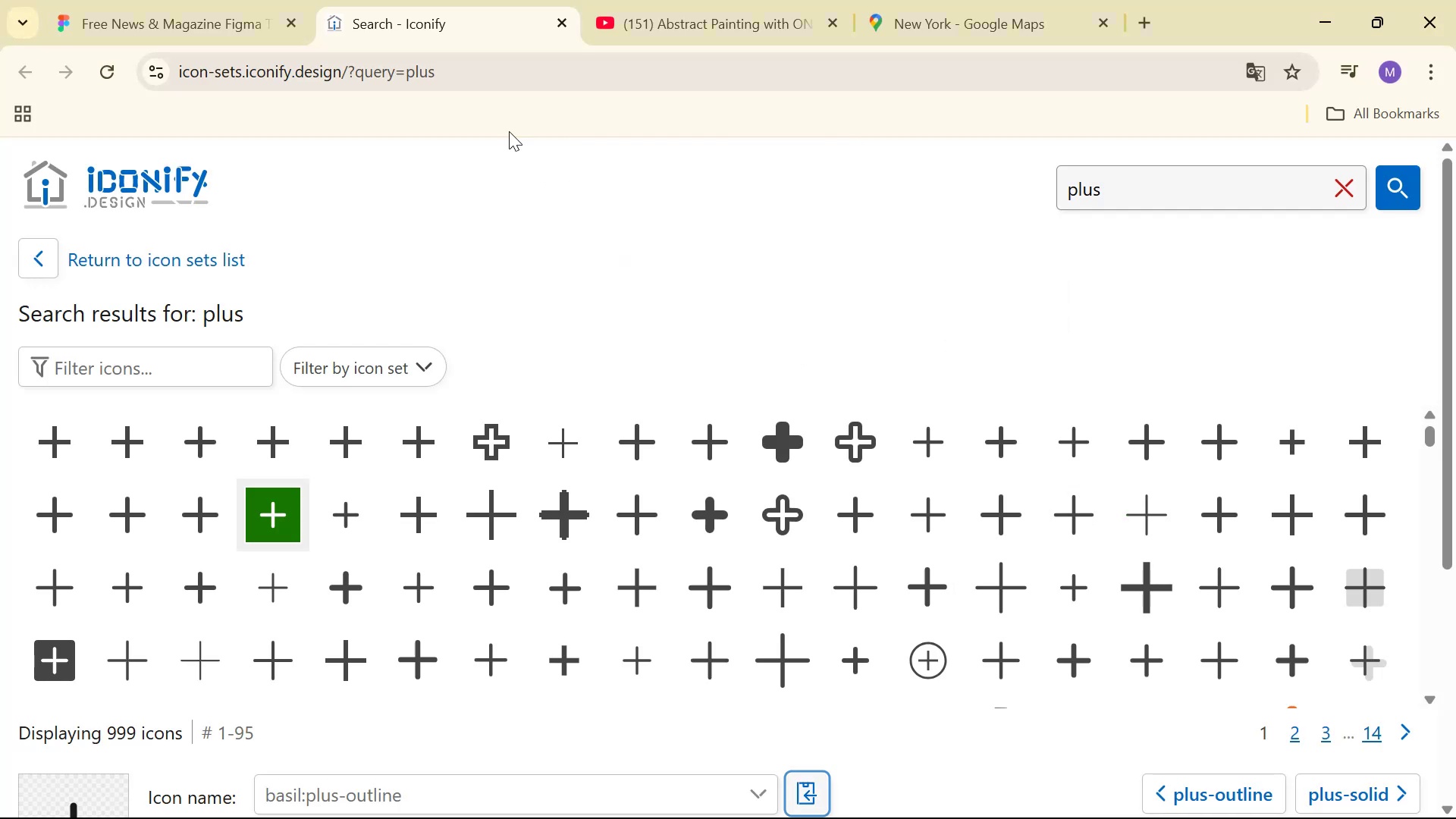 
left_click([219, 33])
 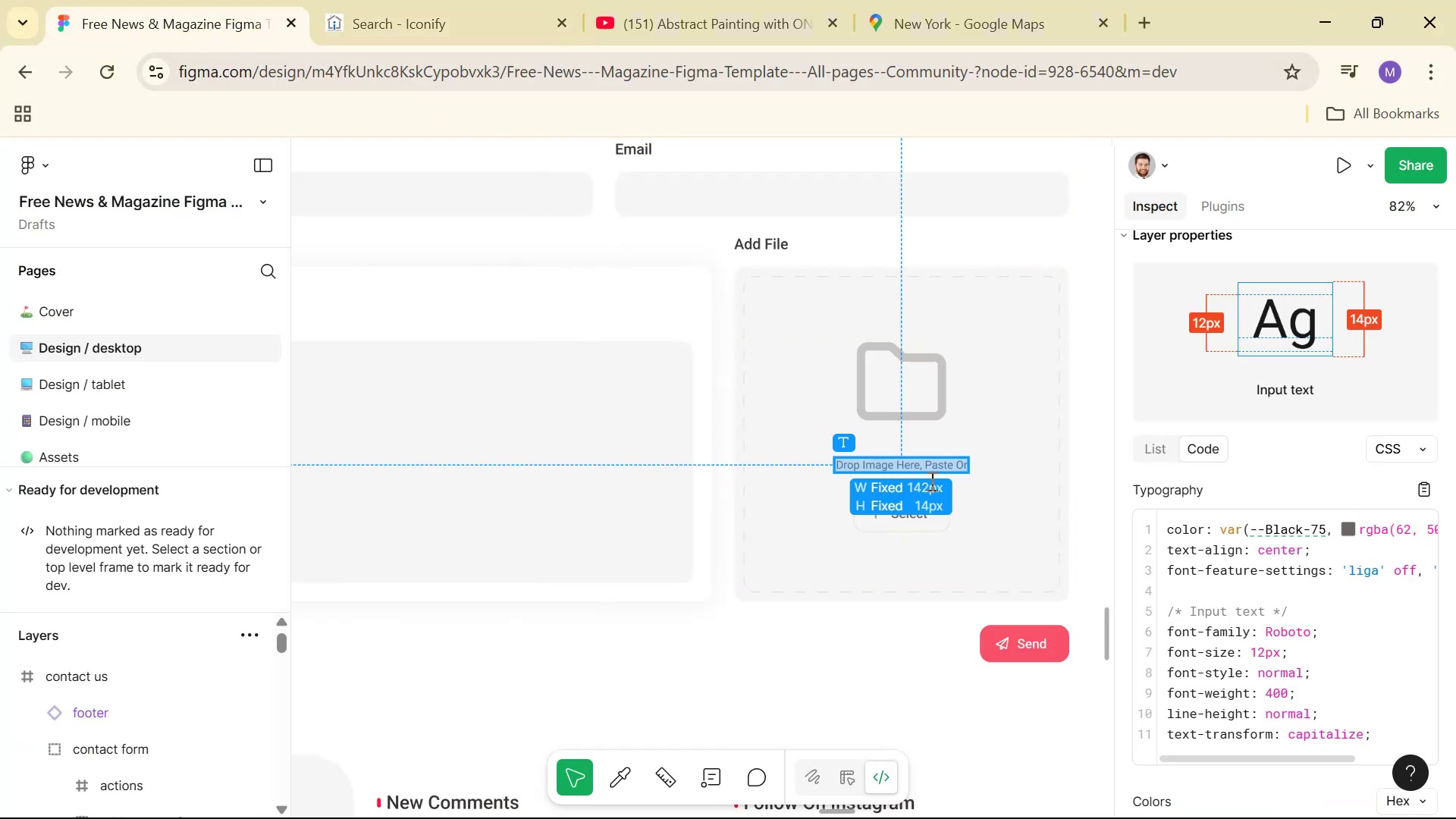 
double_click([914, 518])
 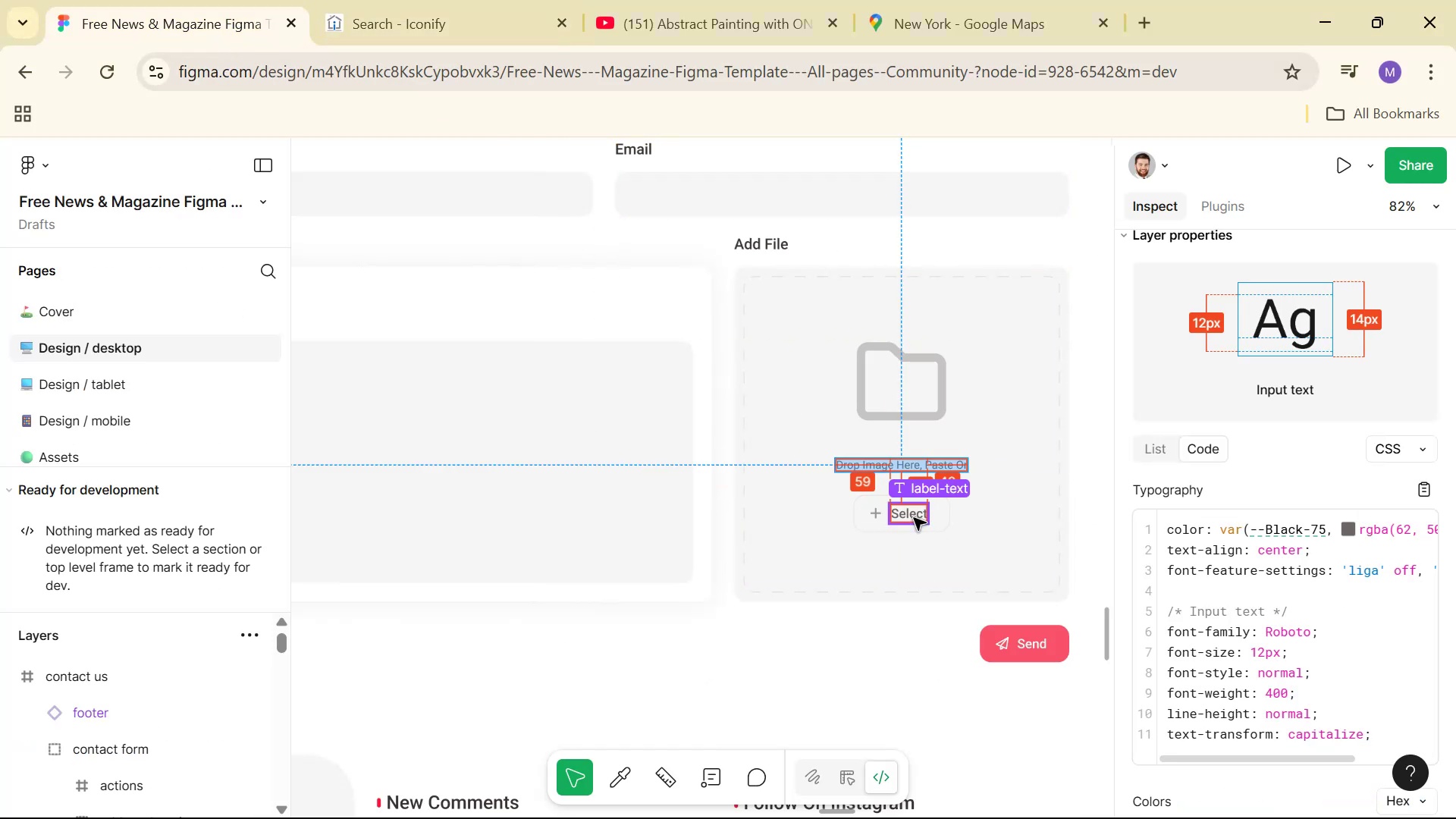 
triple_click([914, 518])
 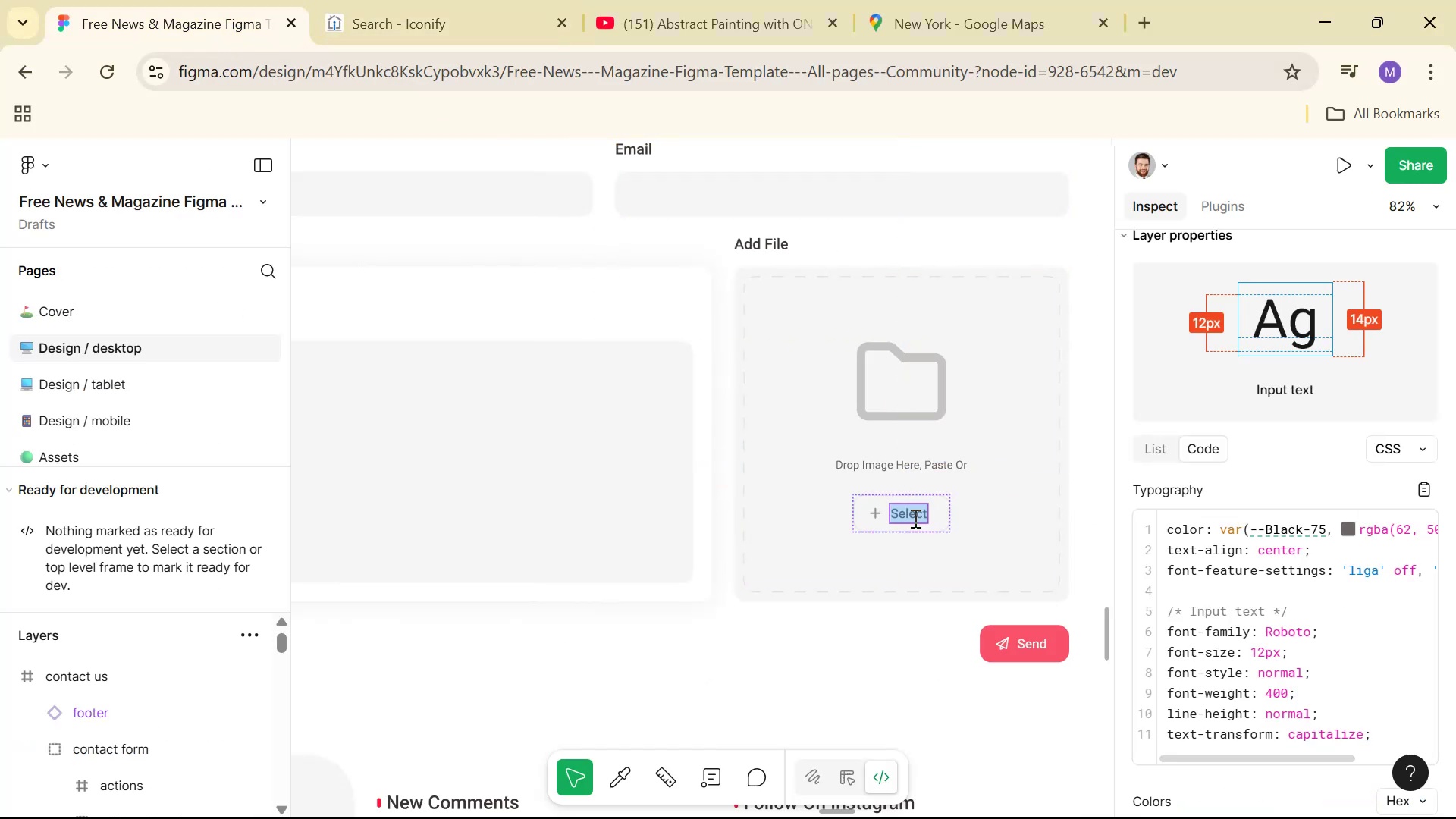 
key(Control+C)
 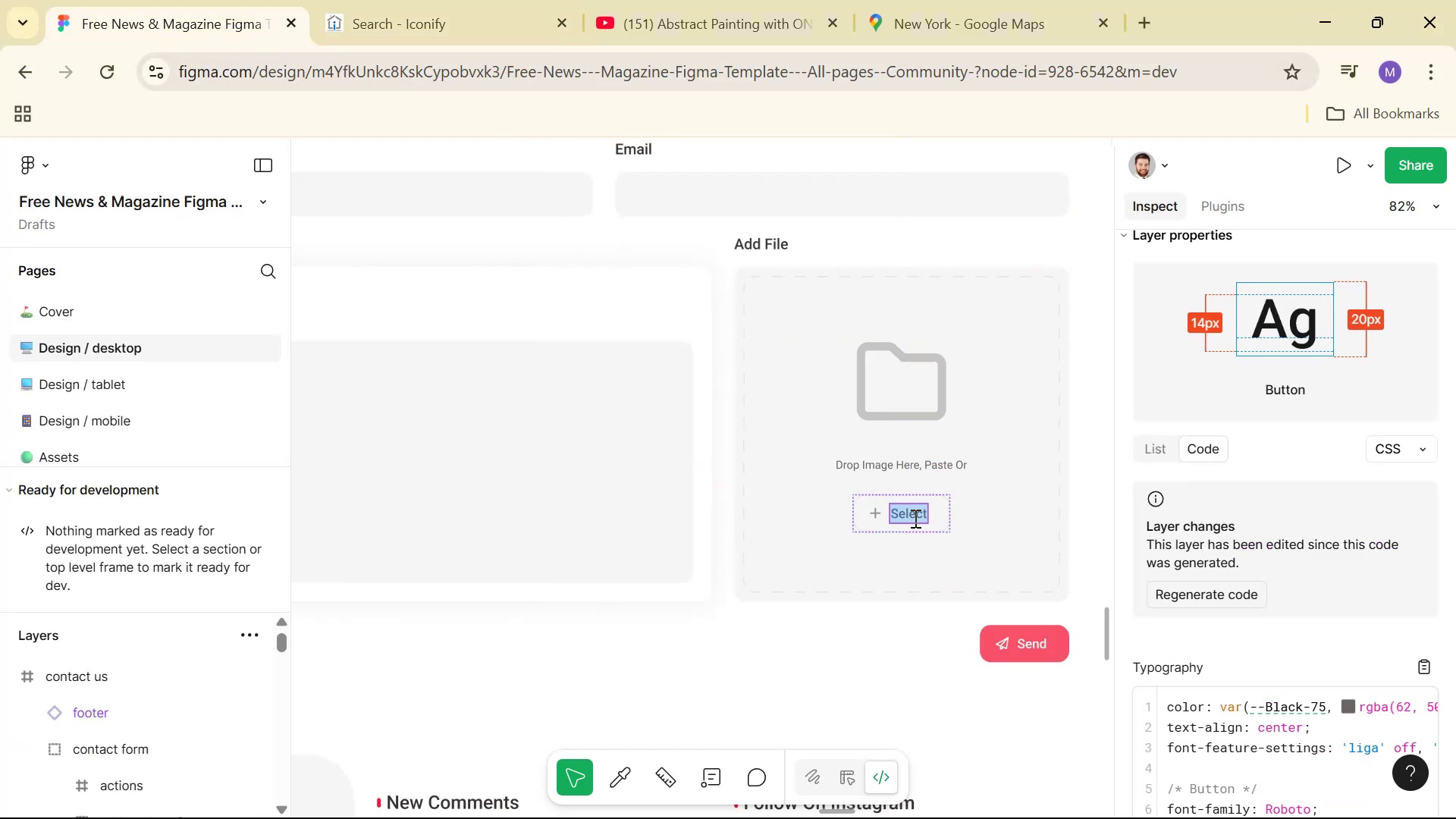 
key(Alt+AltLeft)
 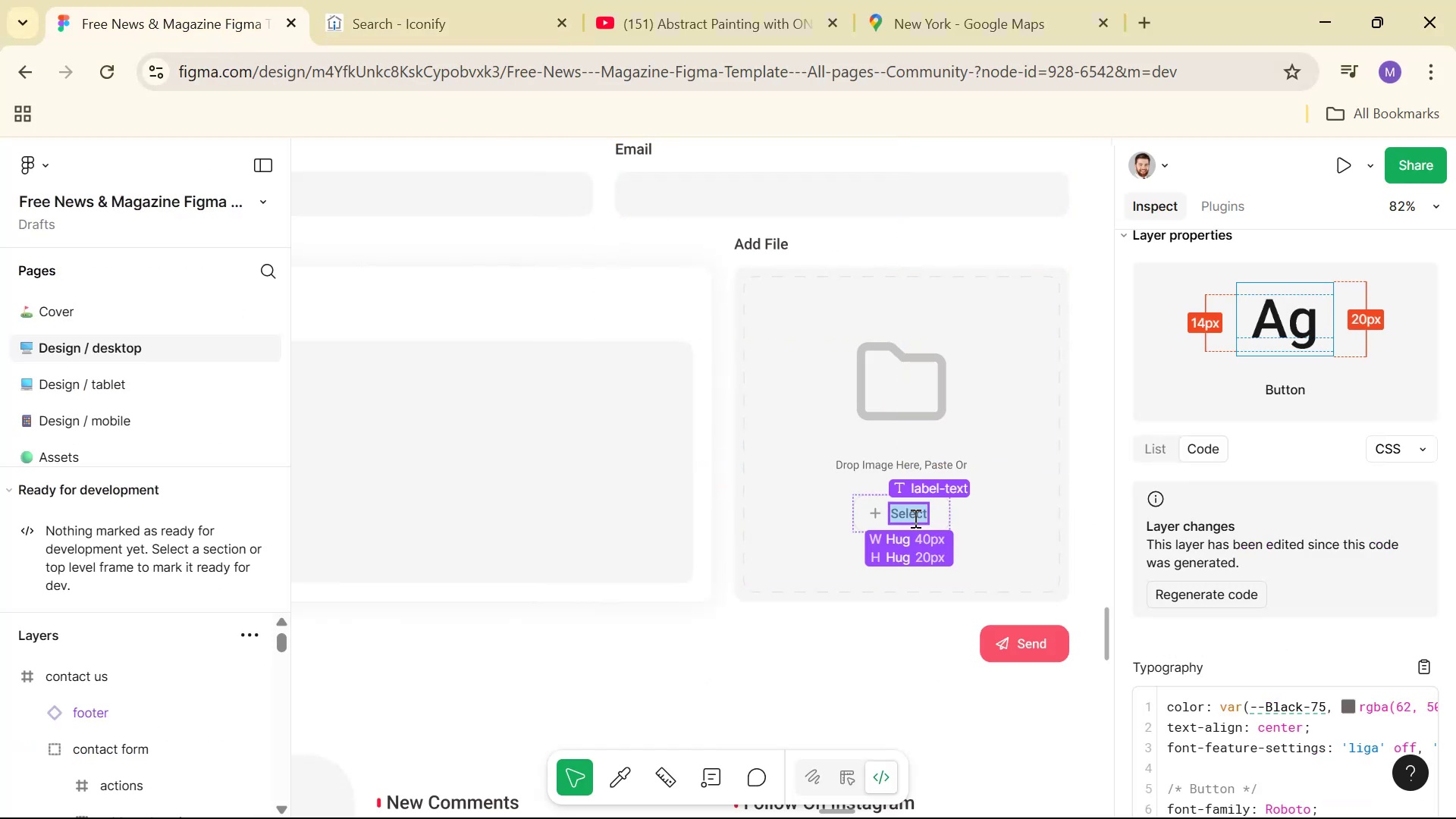 
key(Alt+Tab)
 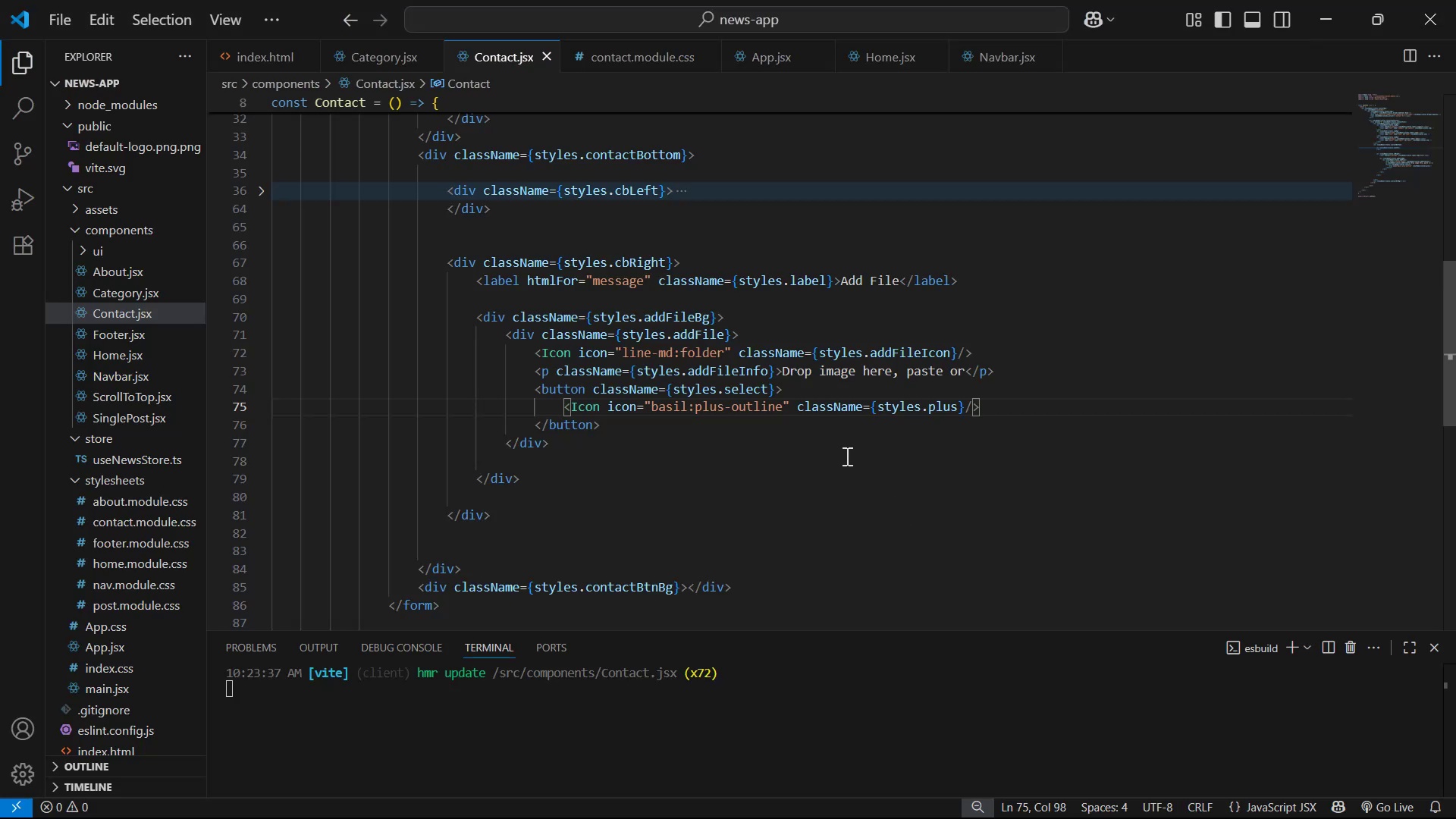 
key(Enter)
 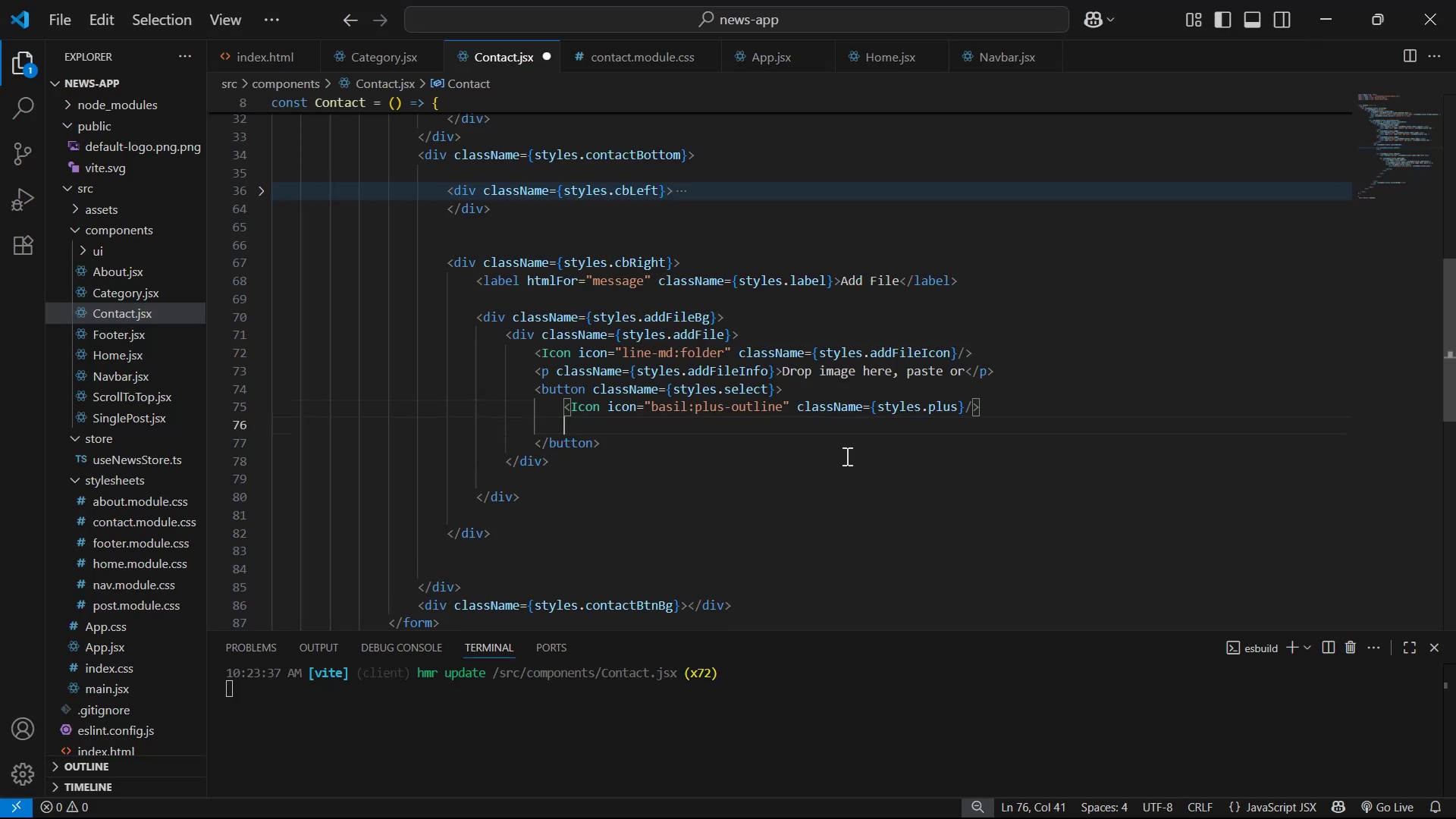 
key(Control+V)
 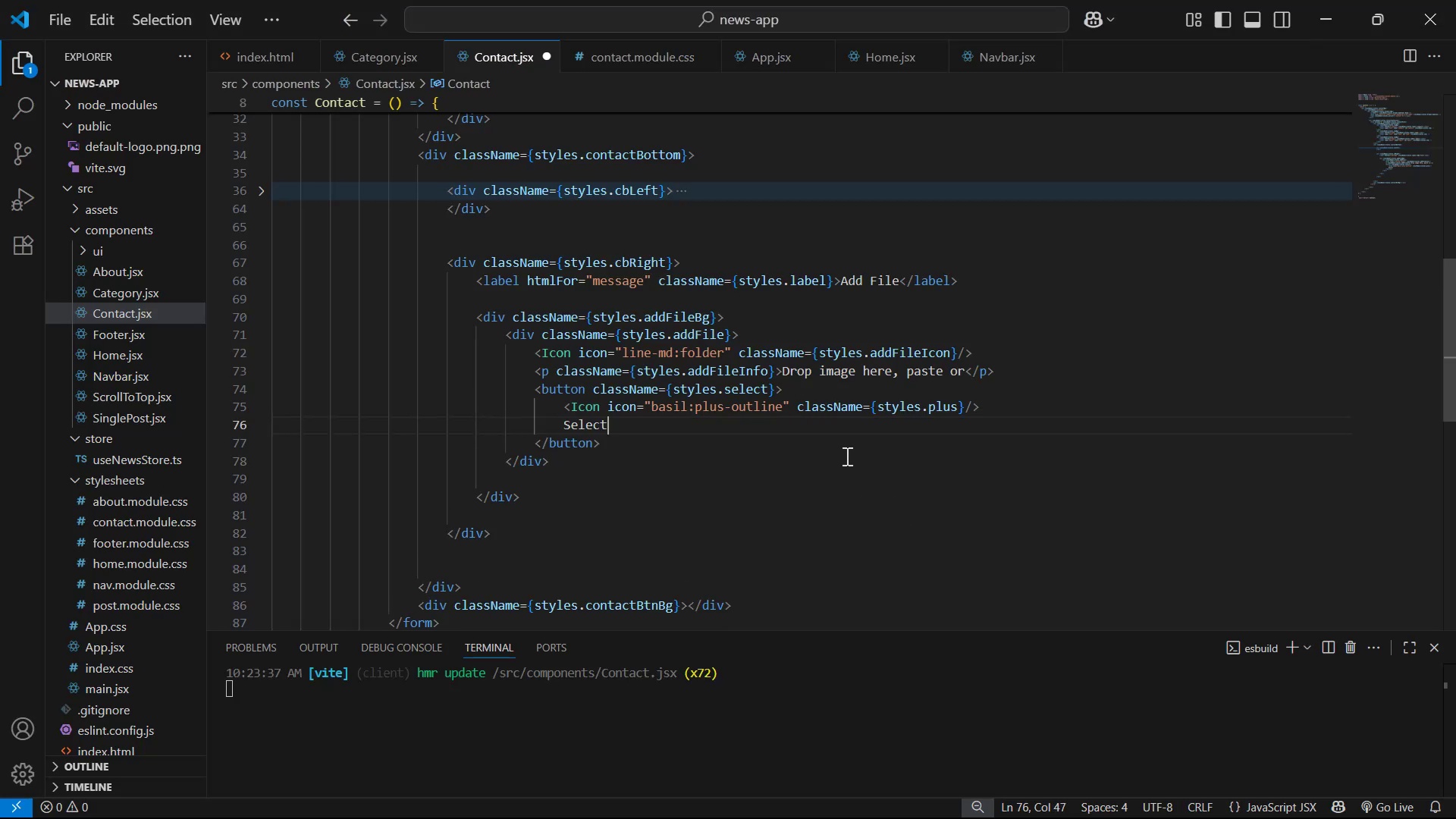 
key(Control+S)
 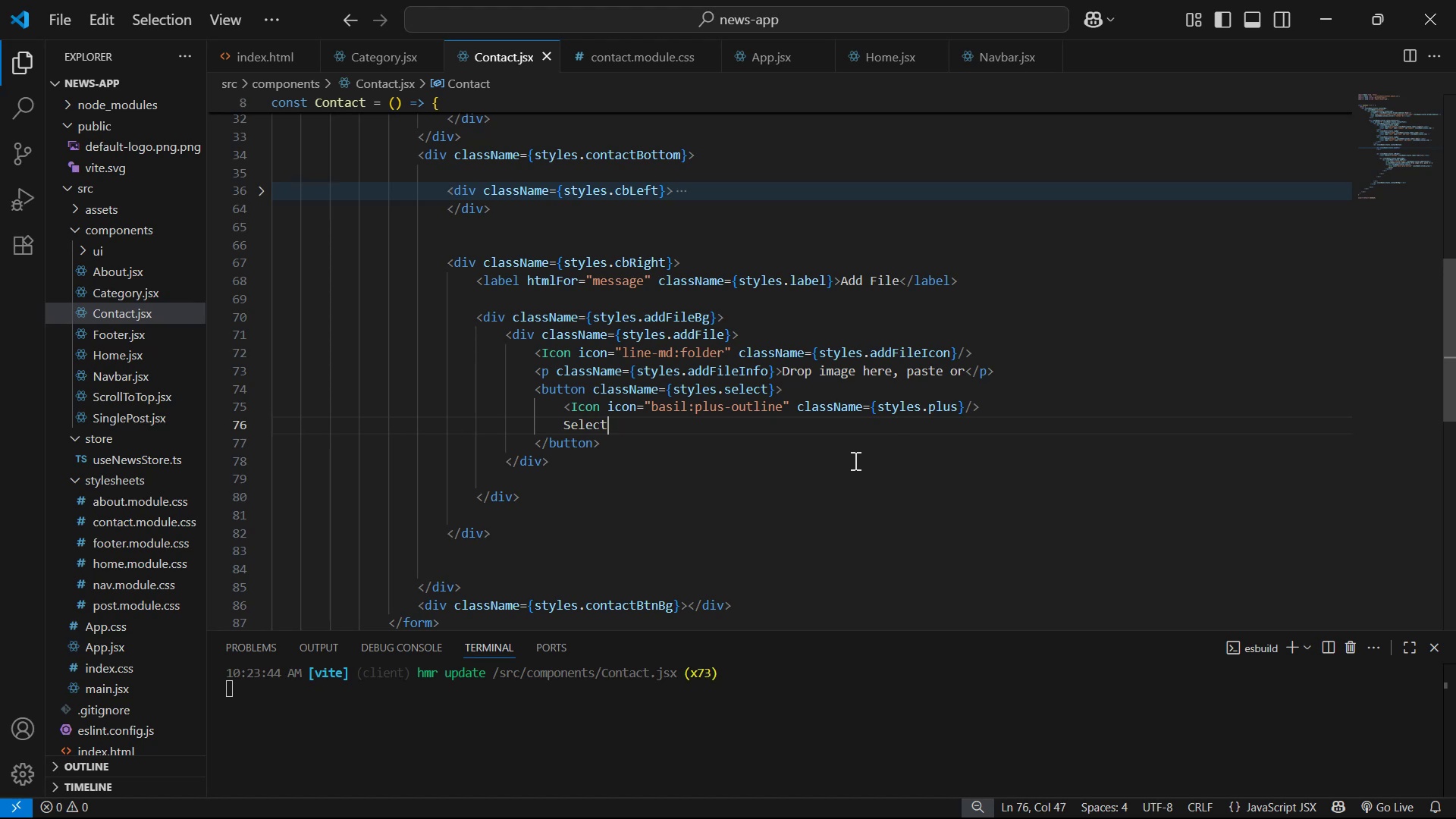 
wait(10.59)
 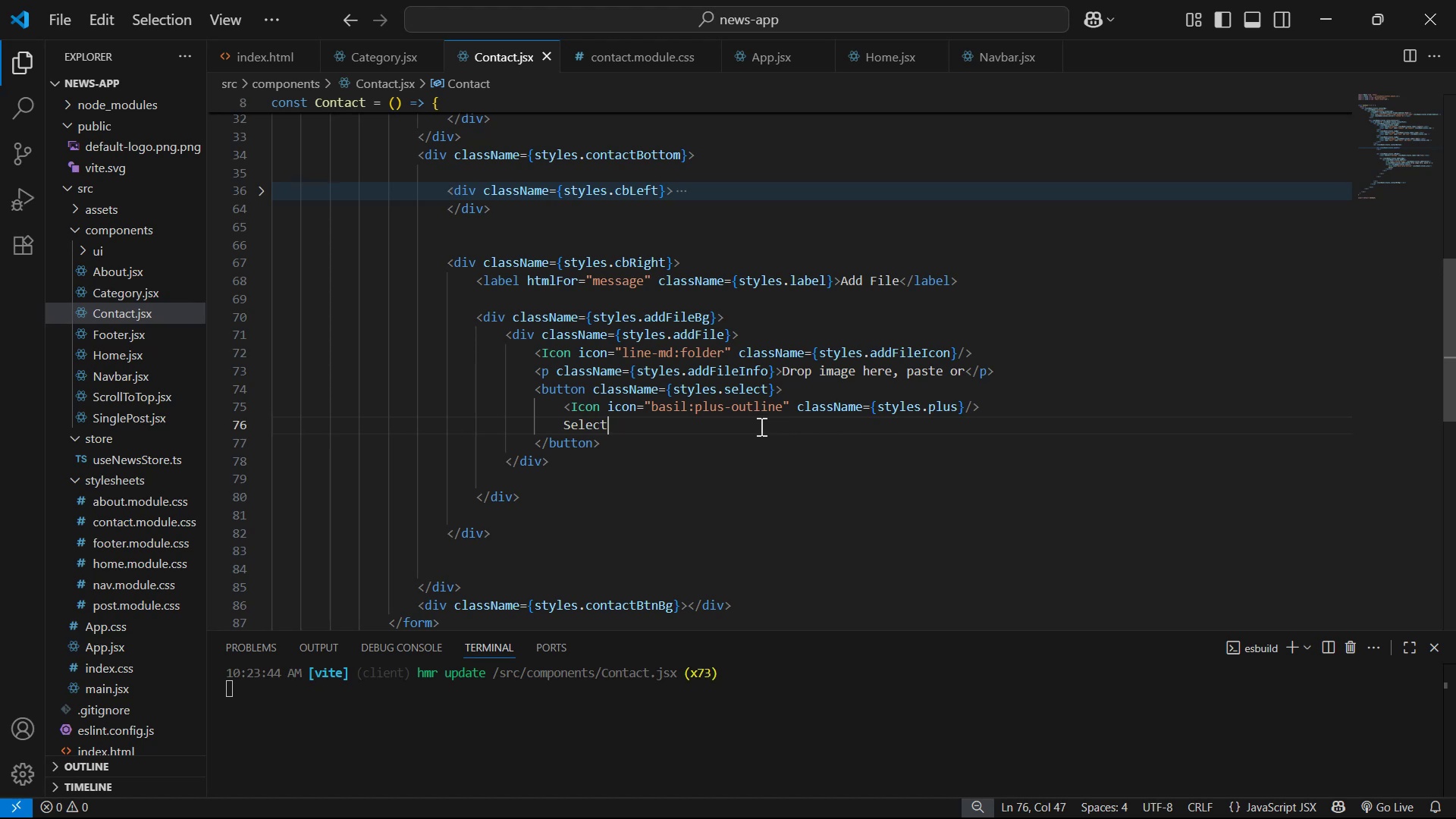 
key(Control+C)
 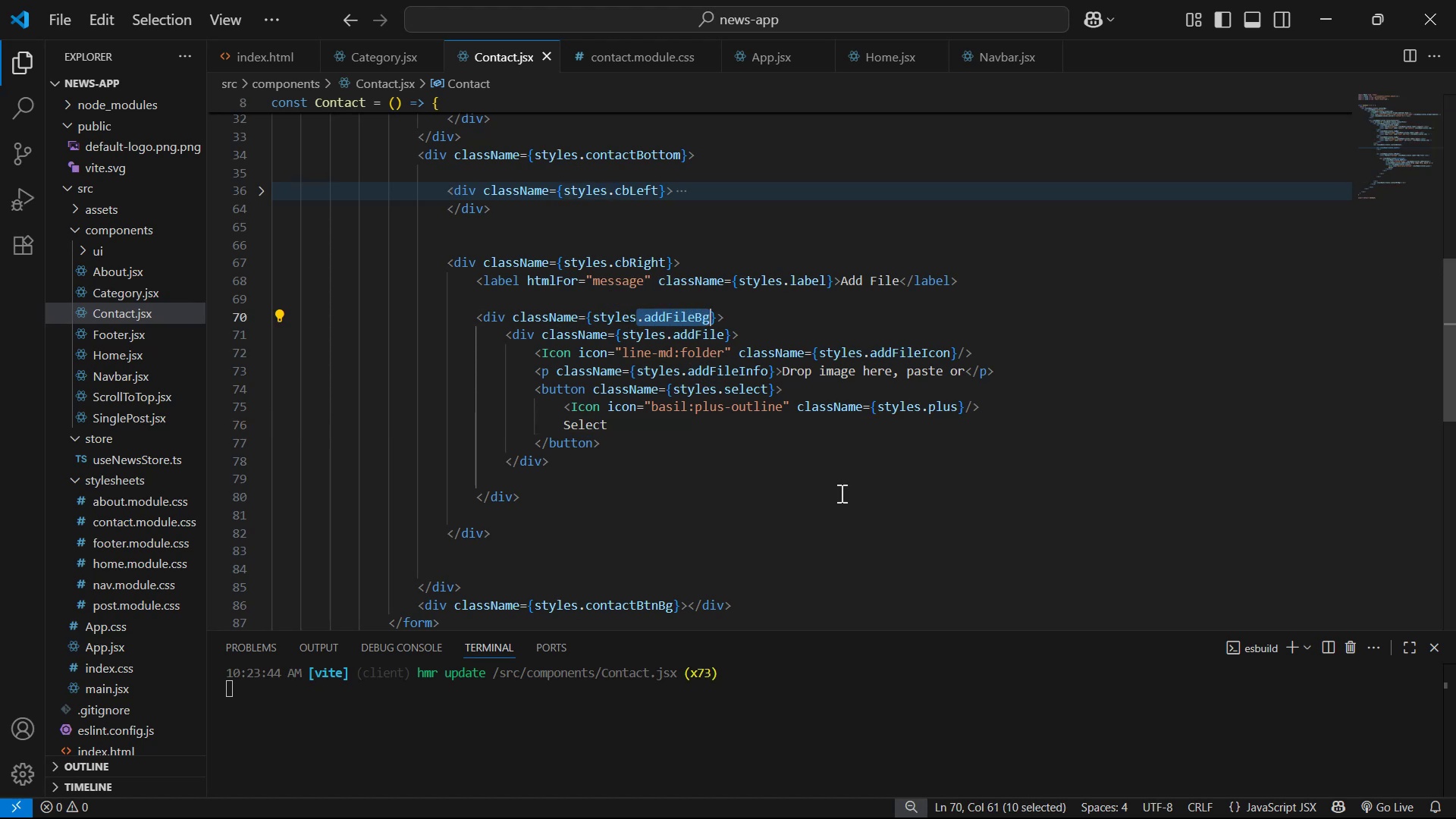 
key(Control+C)
 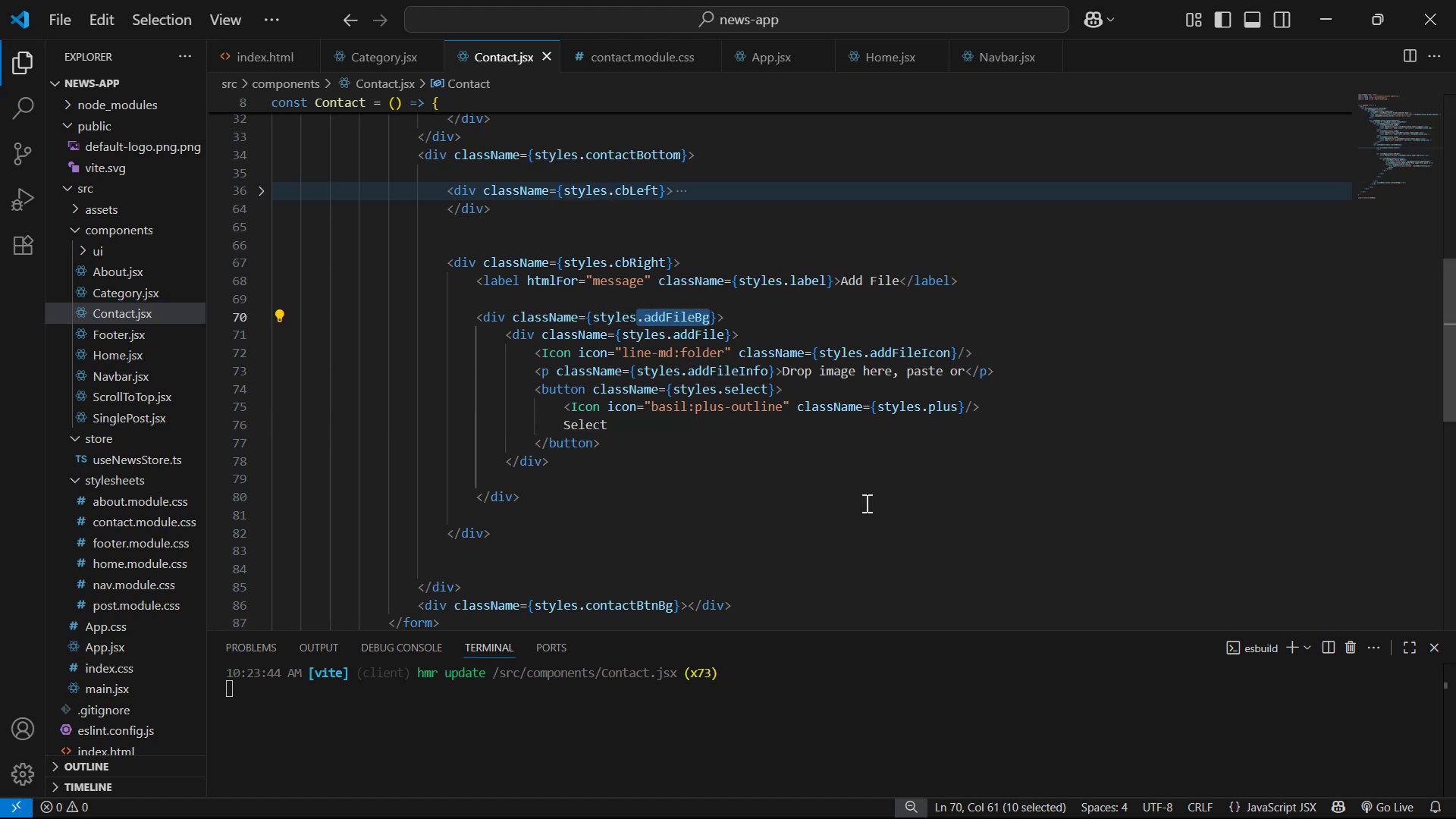 
key(Control+S)
 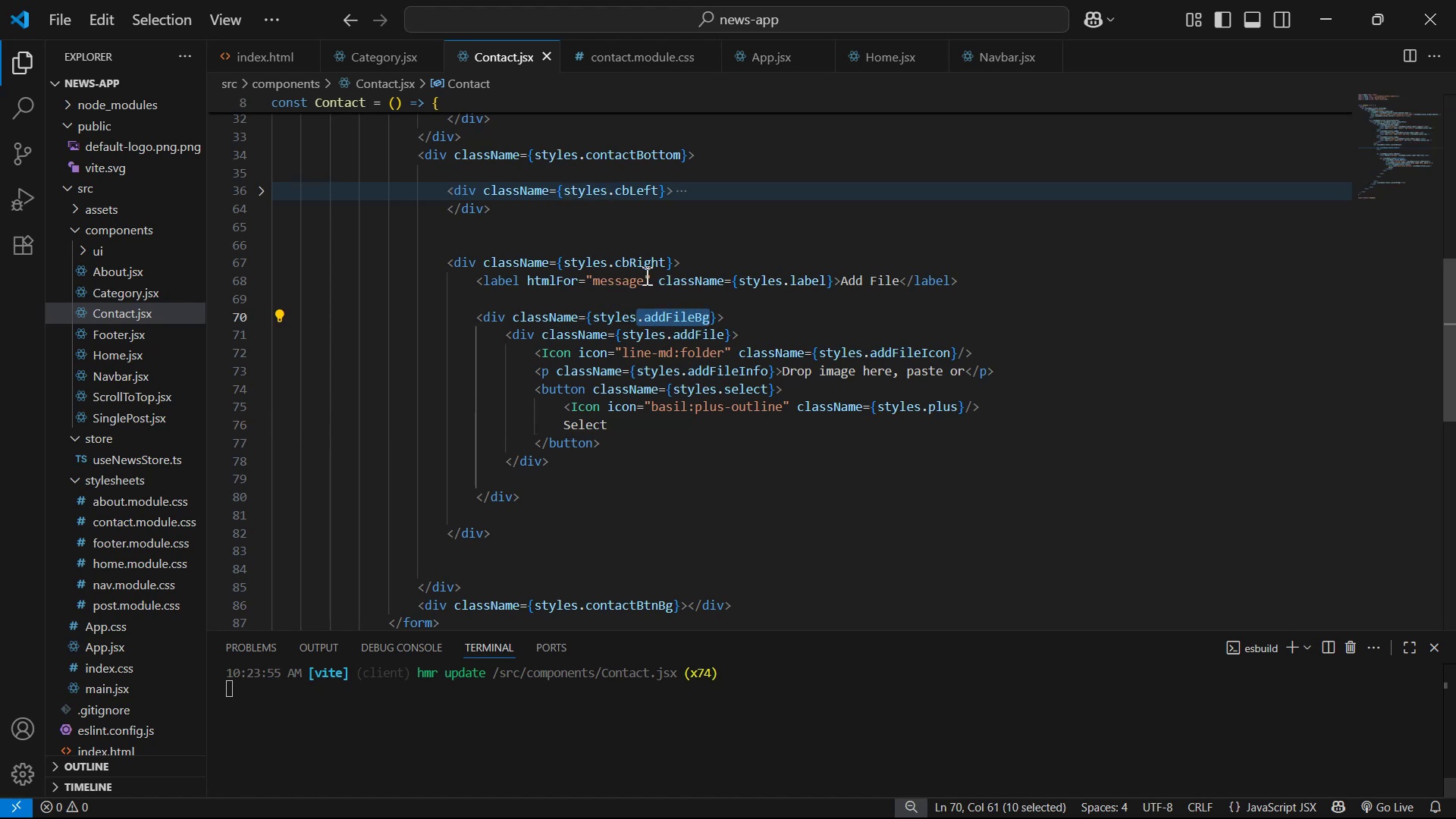 
left_click([645, 275])
 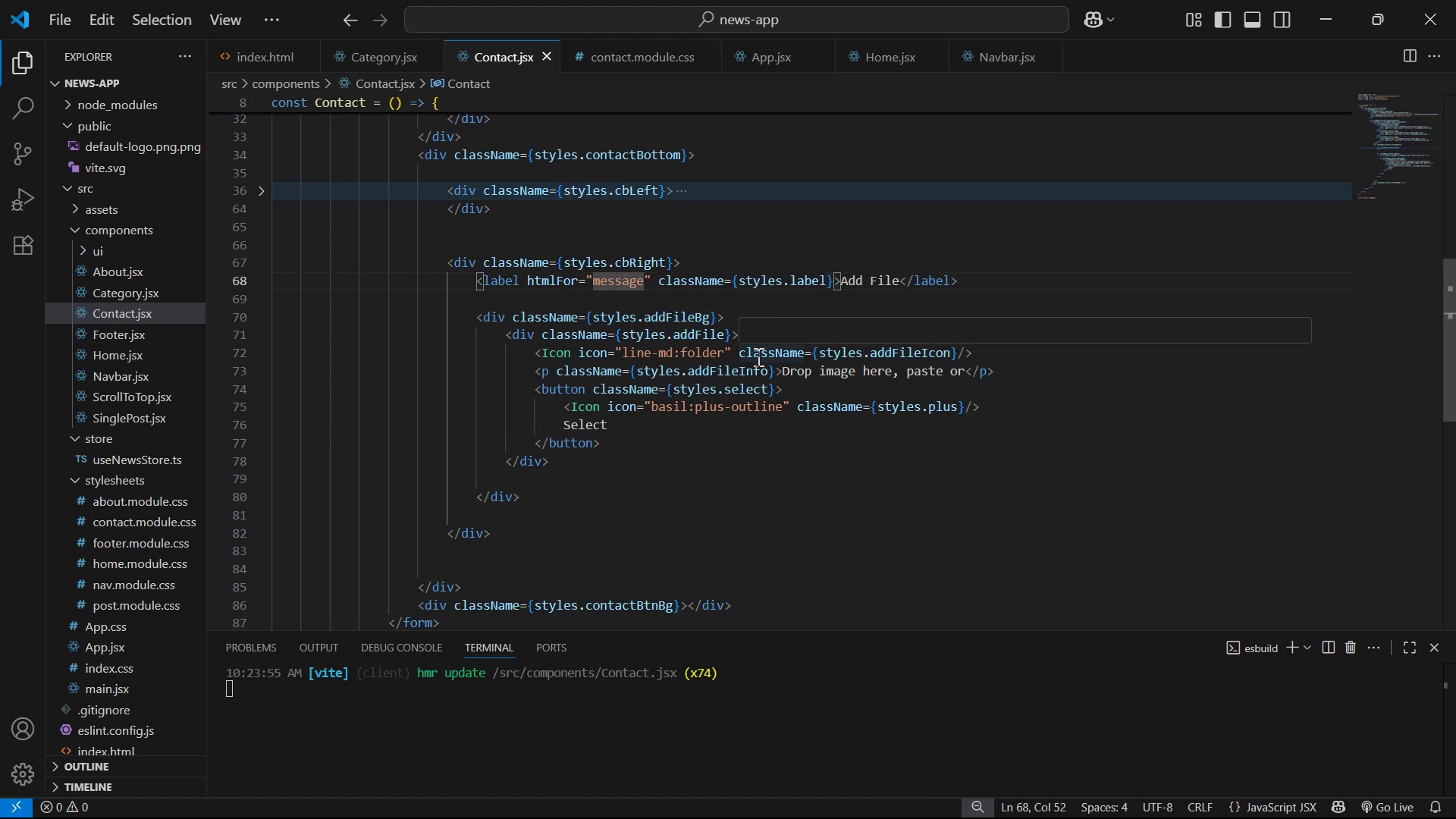 
key(Backspace)
key(Backspace)
key(Backspace)
key(Backspace)
key(Backspace)
key(Backspace)
key(Backspace)
type(add )
key(Backspace)
type(File )
key(Backspace)
 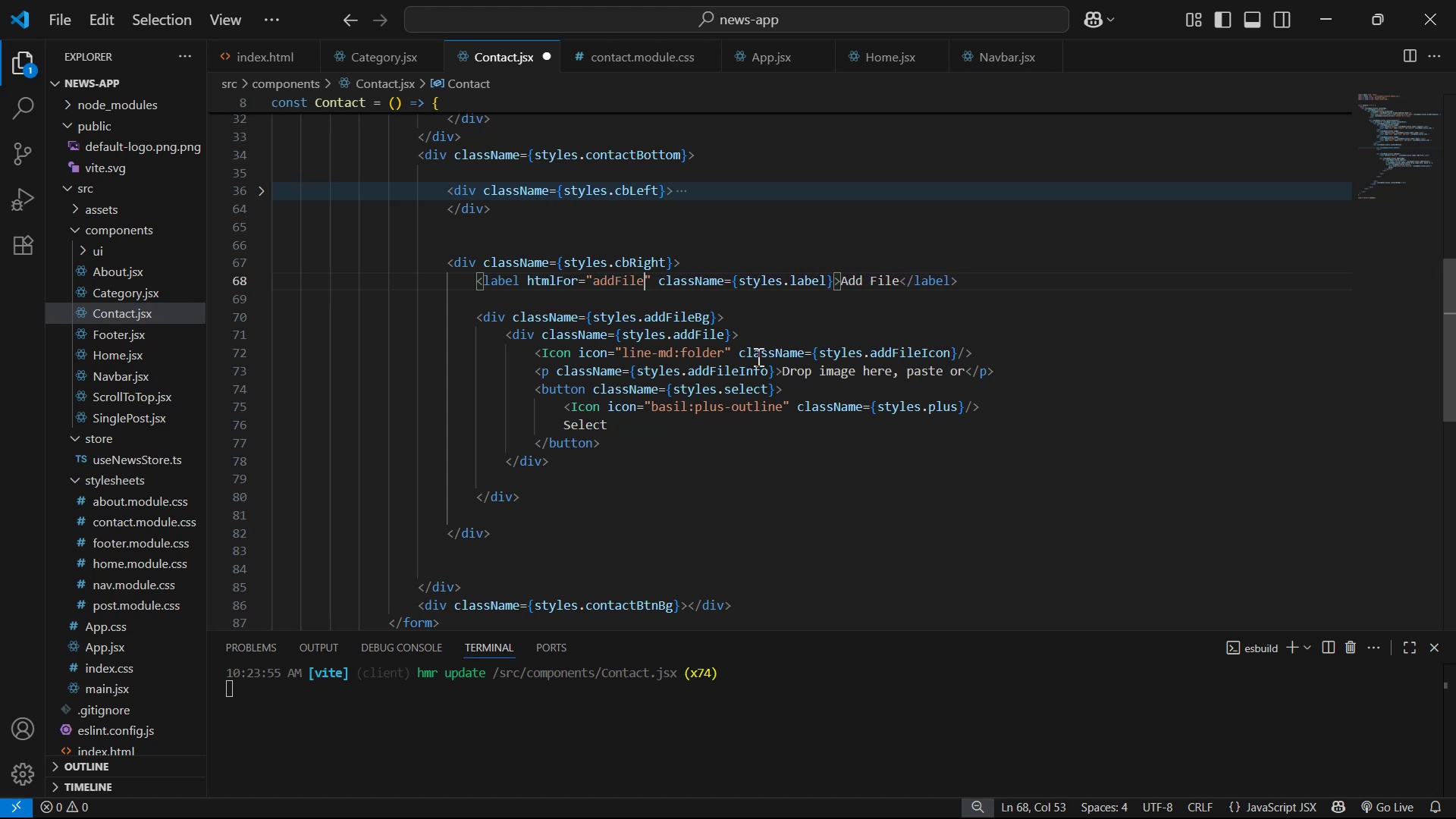 
key(Control+S)
 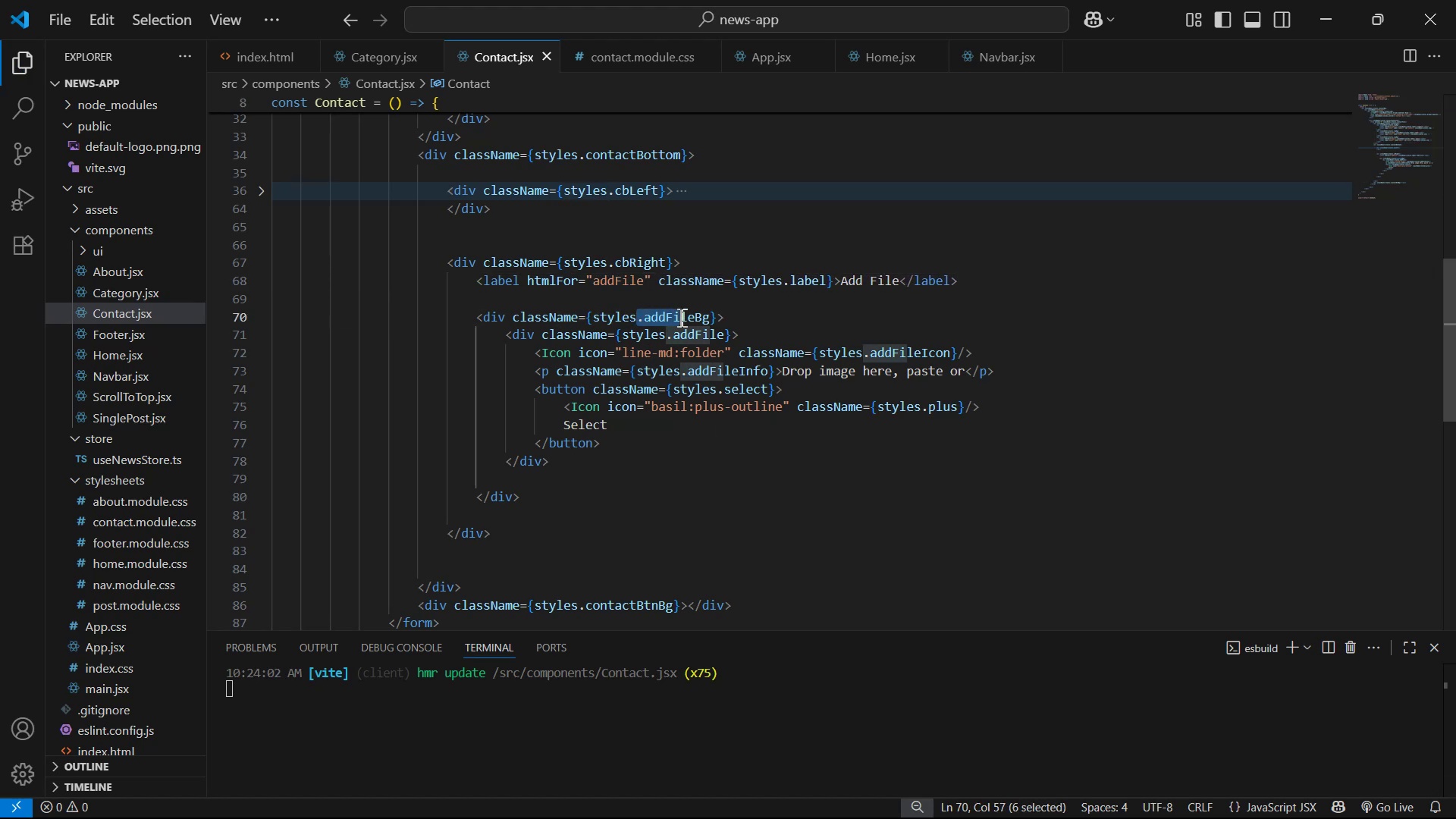 
wait(6.75)
 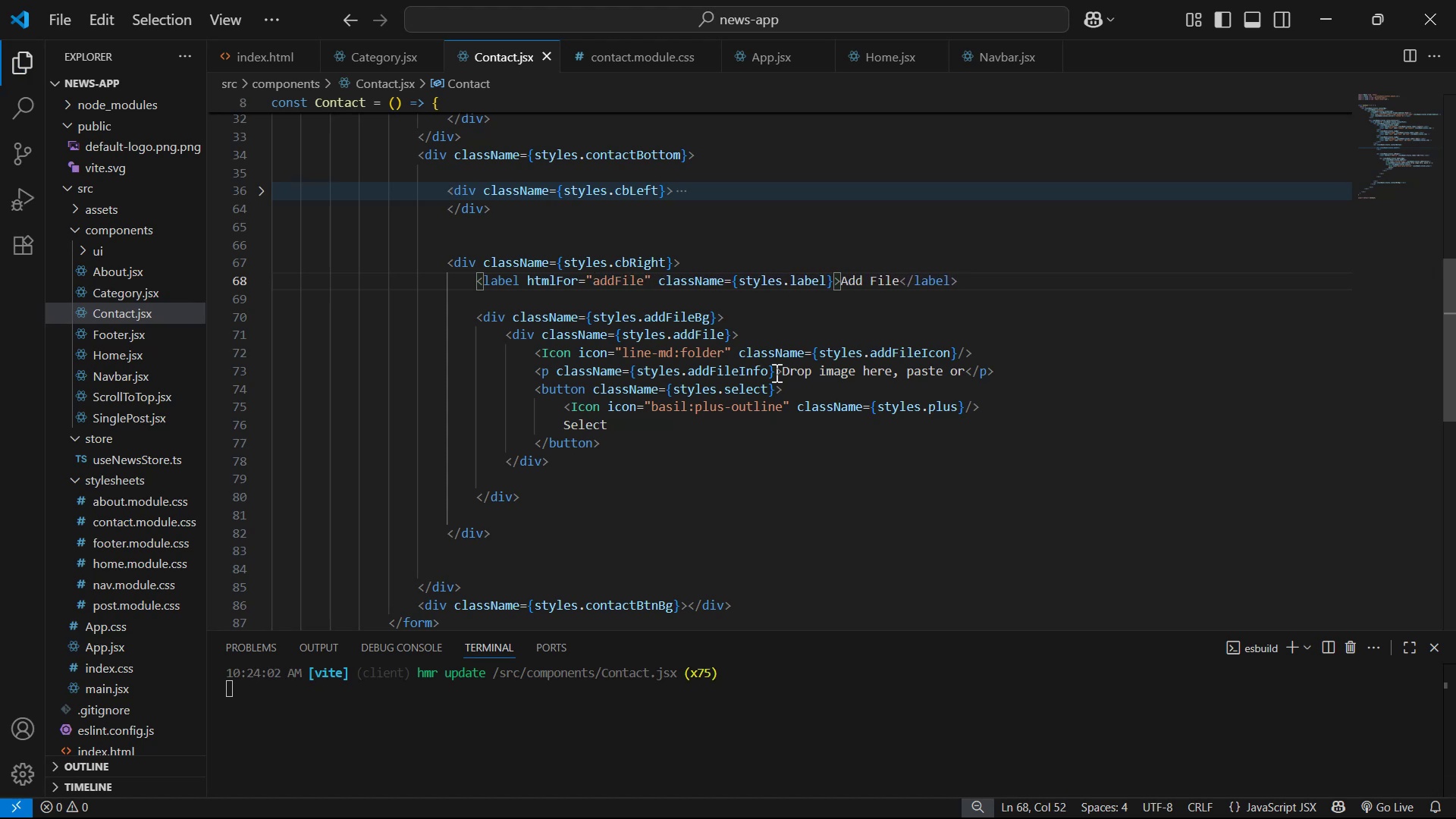 
left_click([824, 300])
 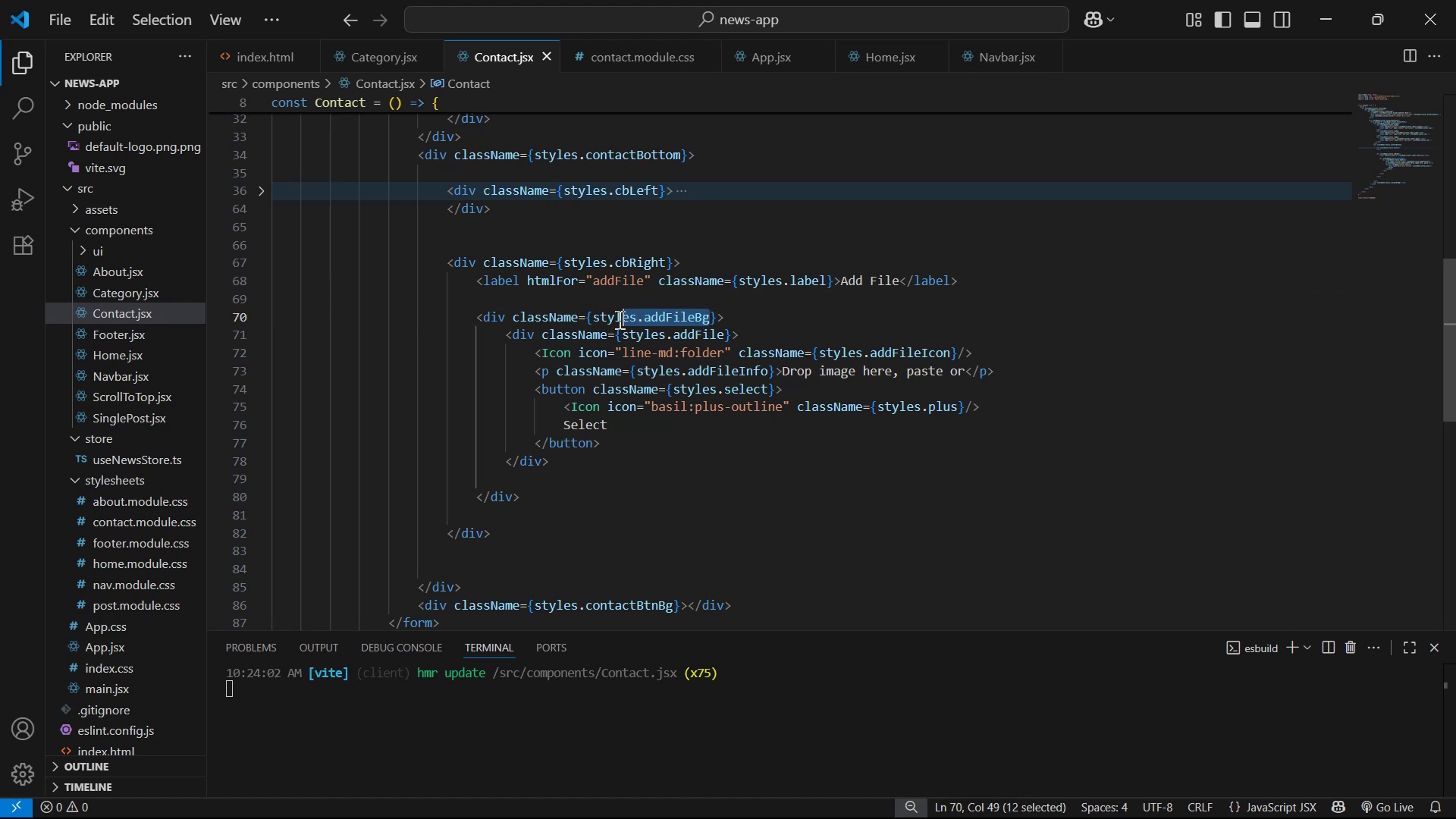 
key(Control+C)
 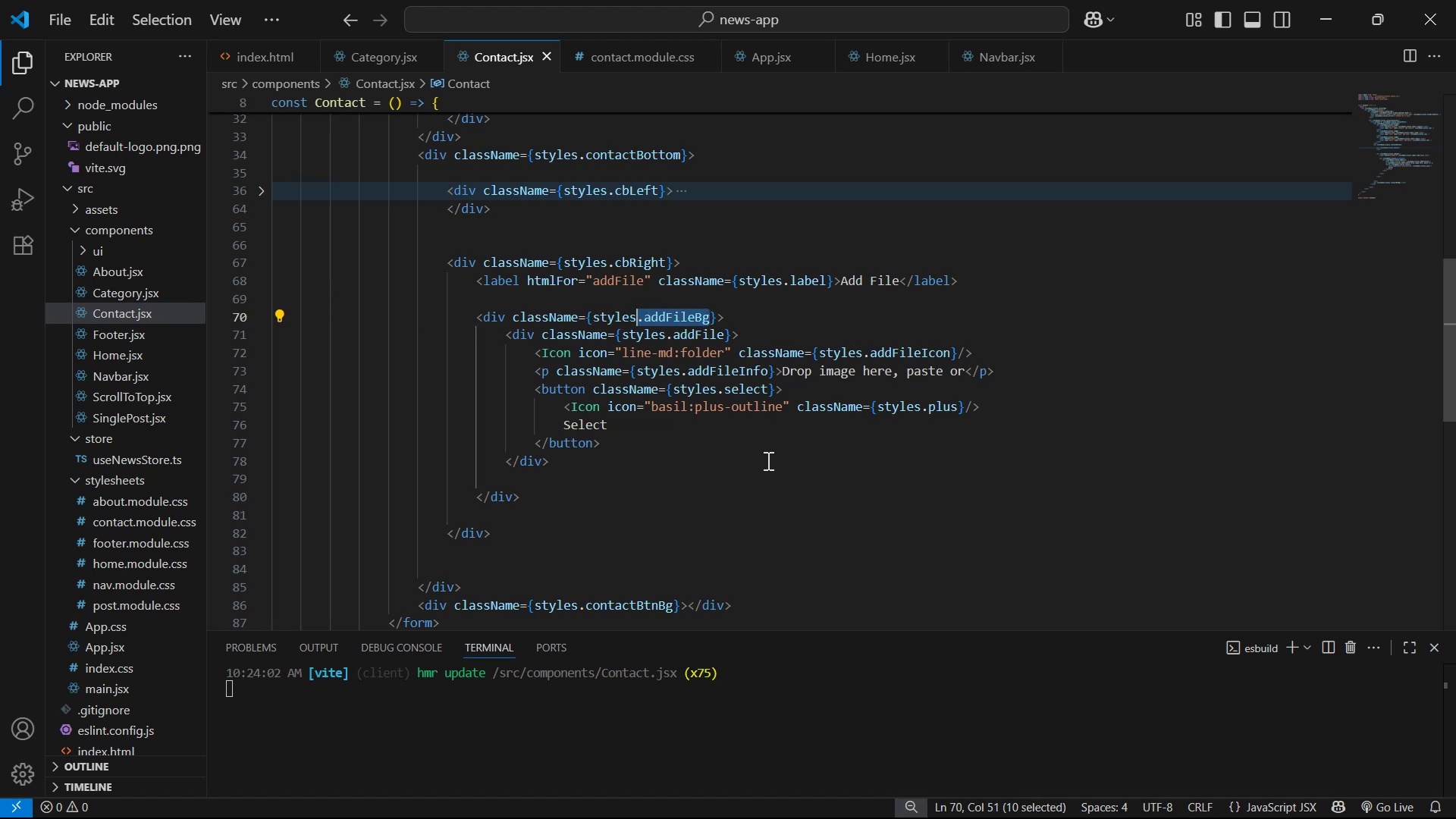 
key(Control+S)
 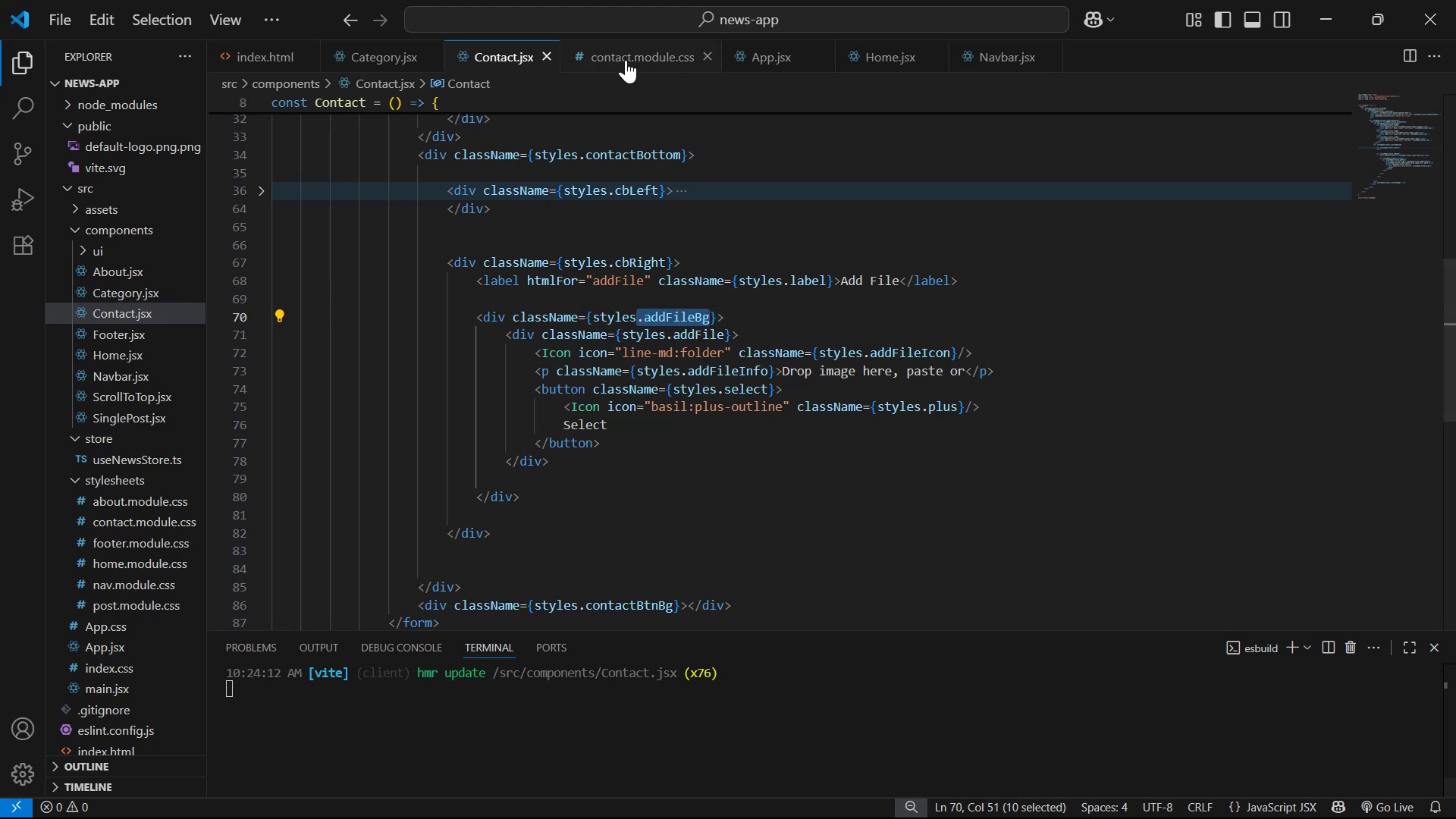 
left_click([626, 60])
 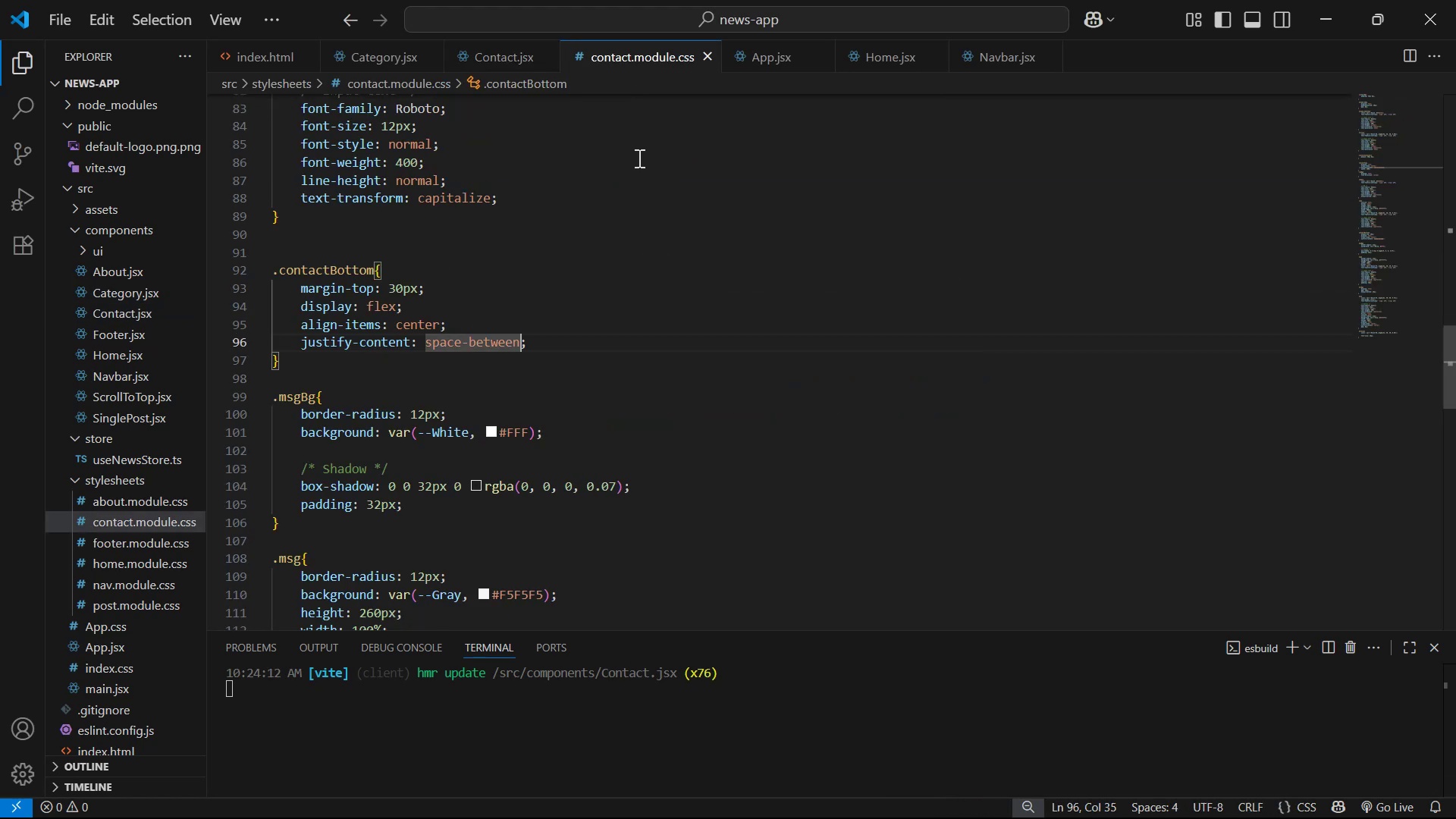 
scroll: coordinate [686, 402], scroll_direction: down, amount: 20.0
 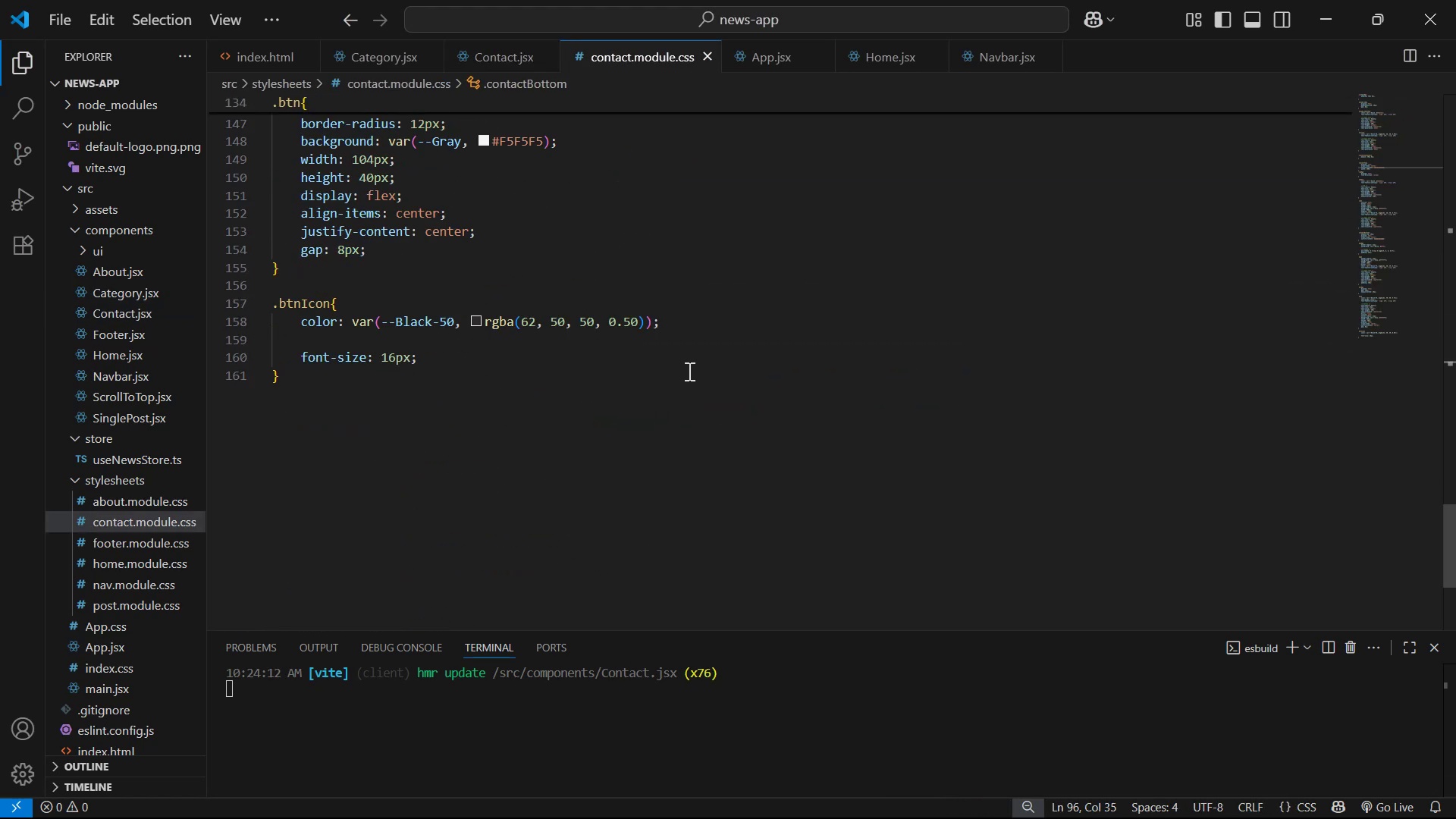 
left_click([688, 369])
 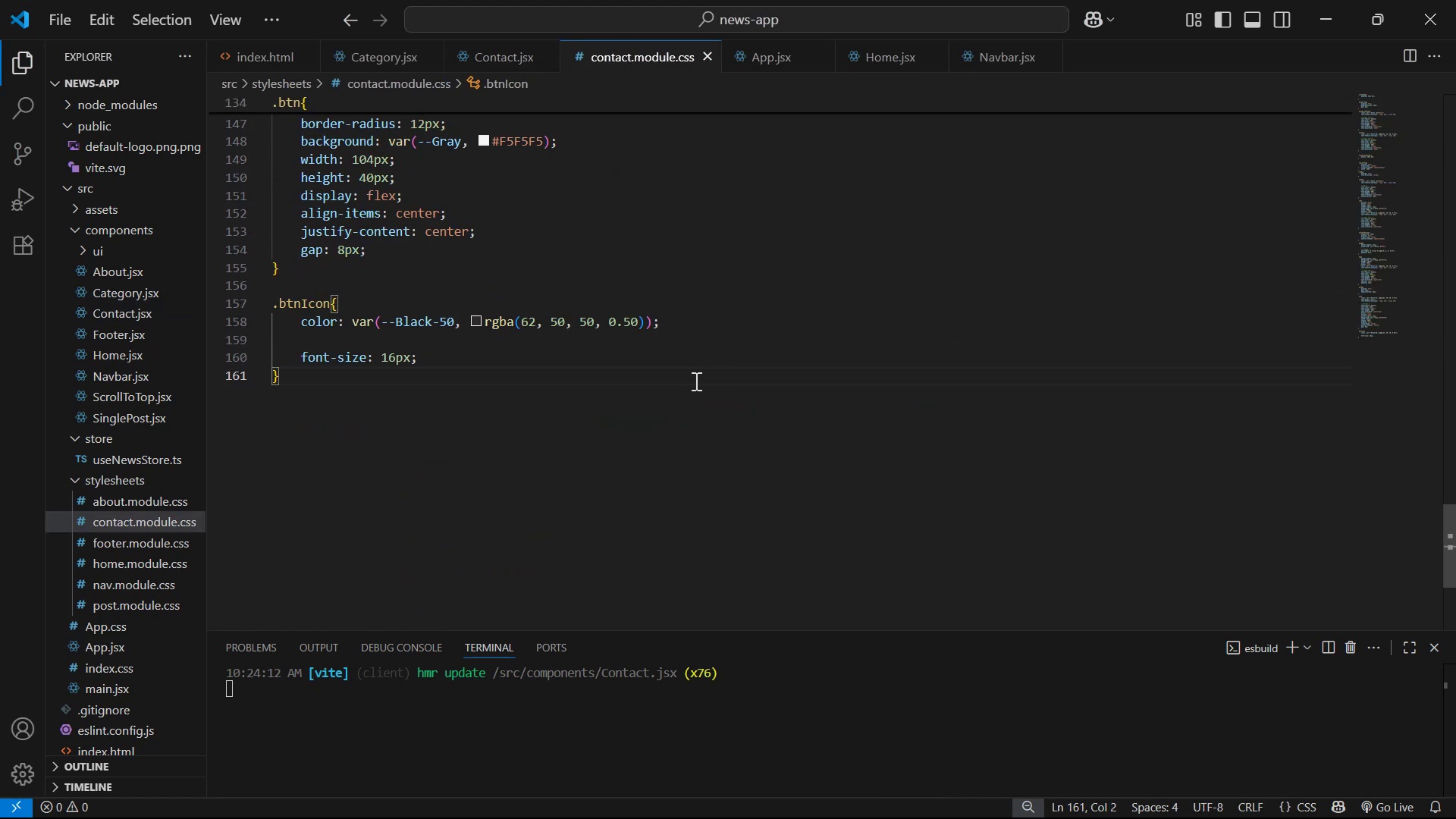 
key(Enter)
 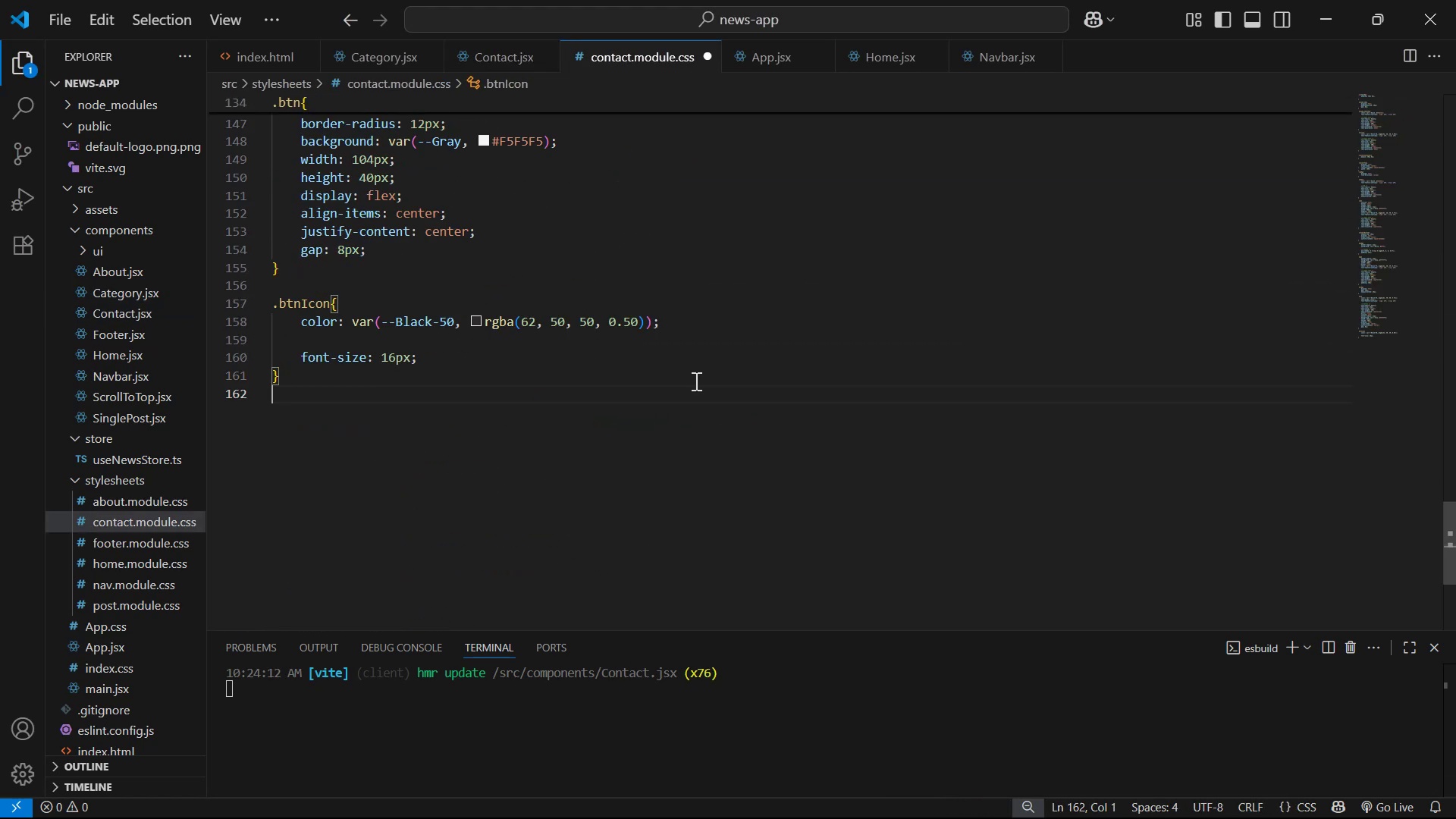 
key(Enter)
 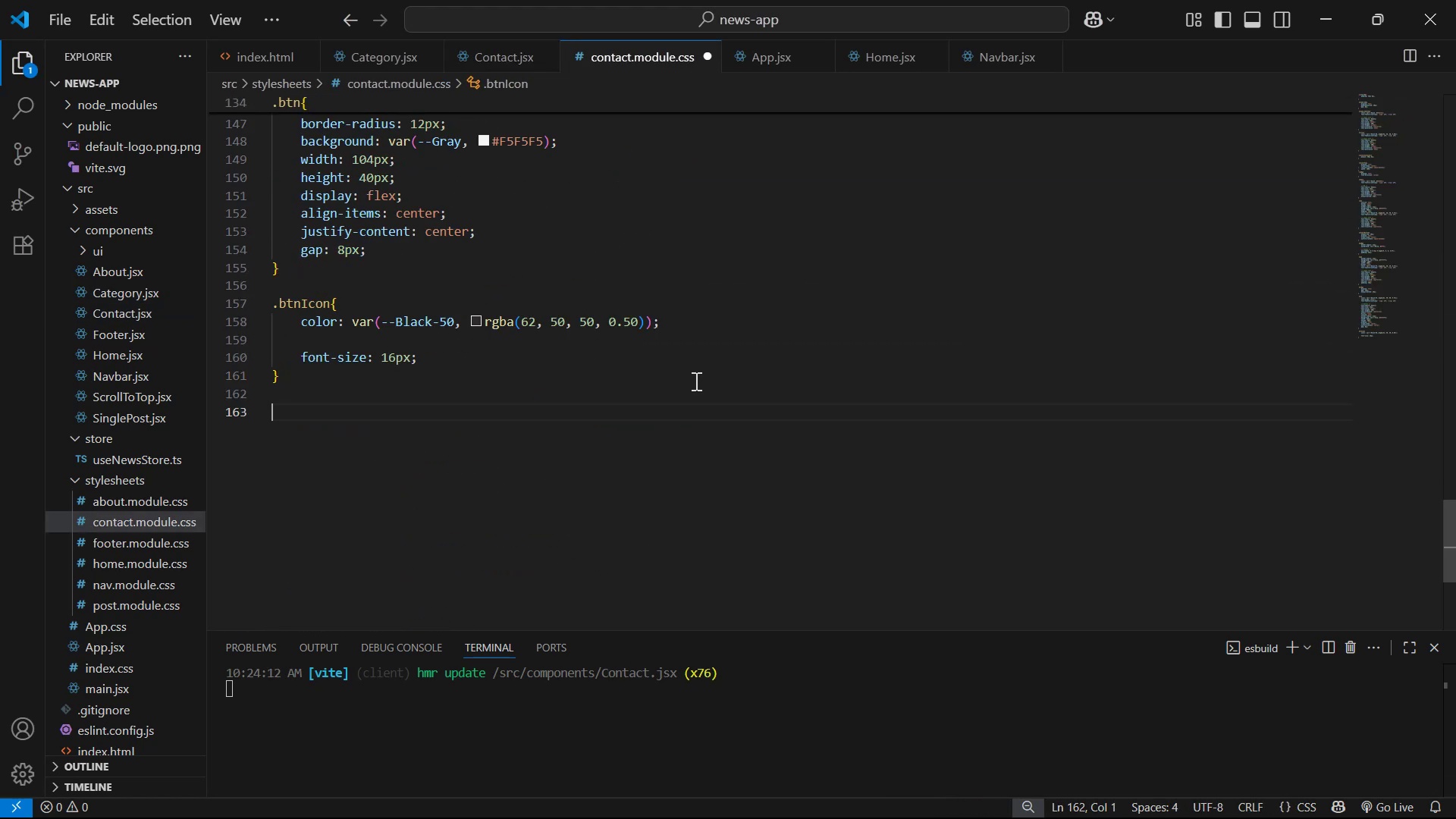 
key(Enter)
 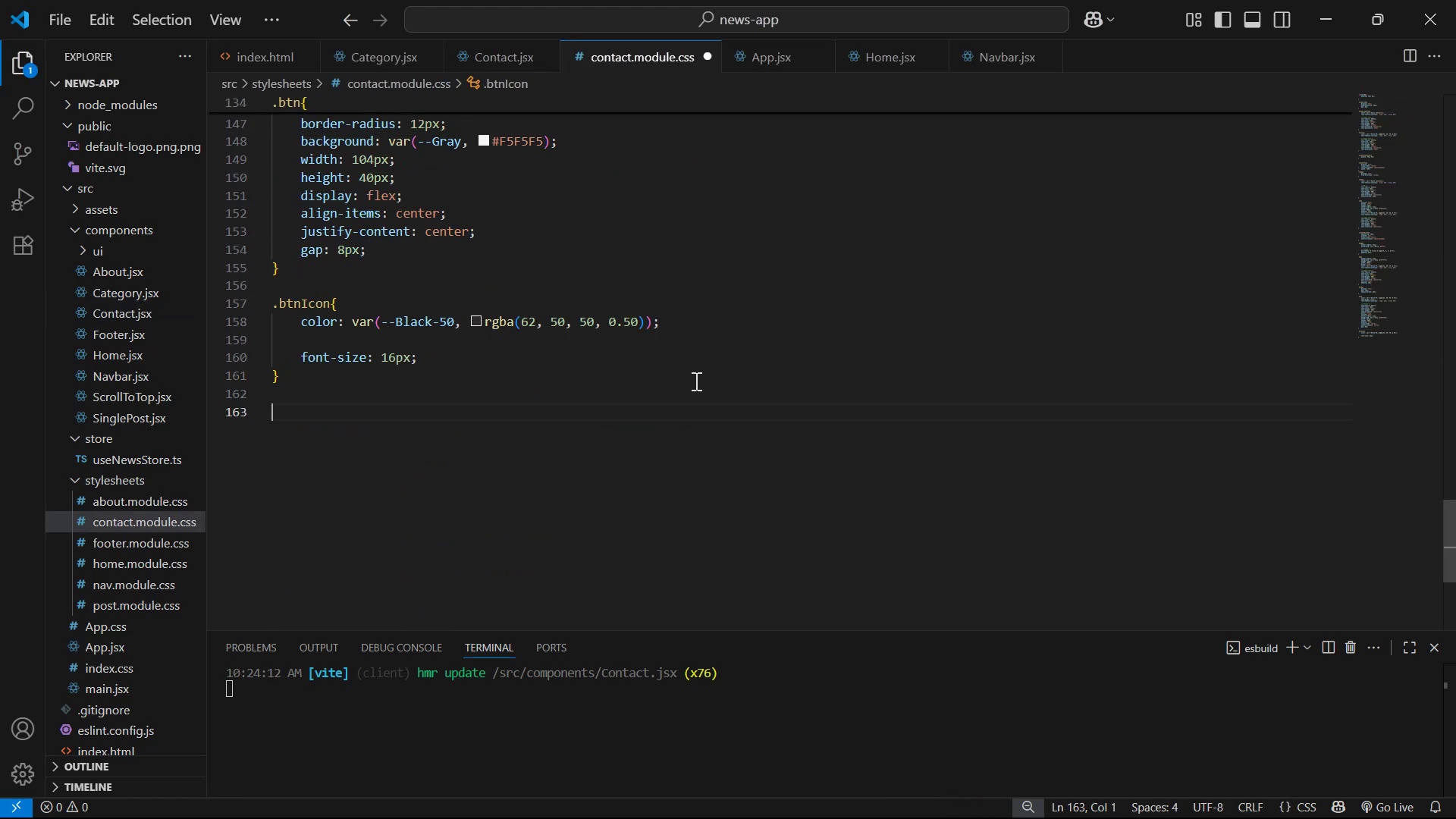 
key(Enter)
 